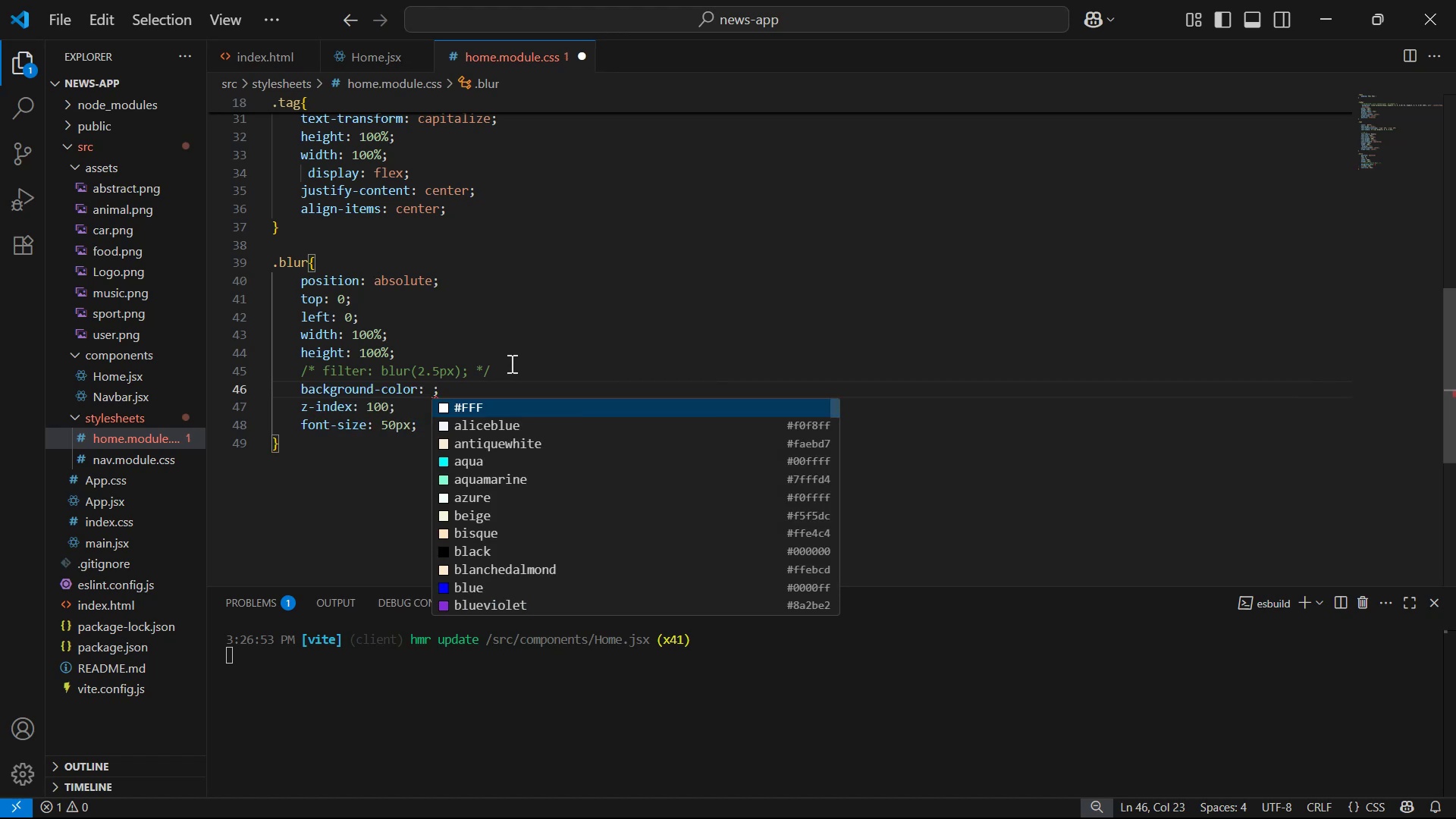 
key(B)
 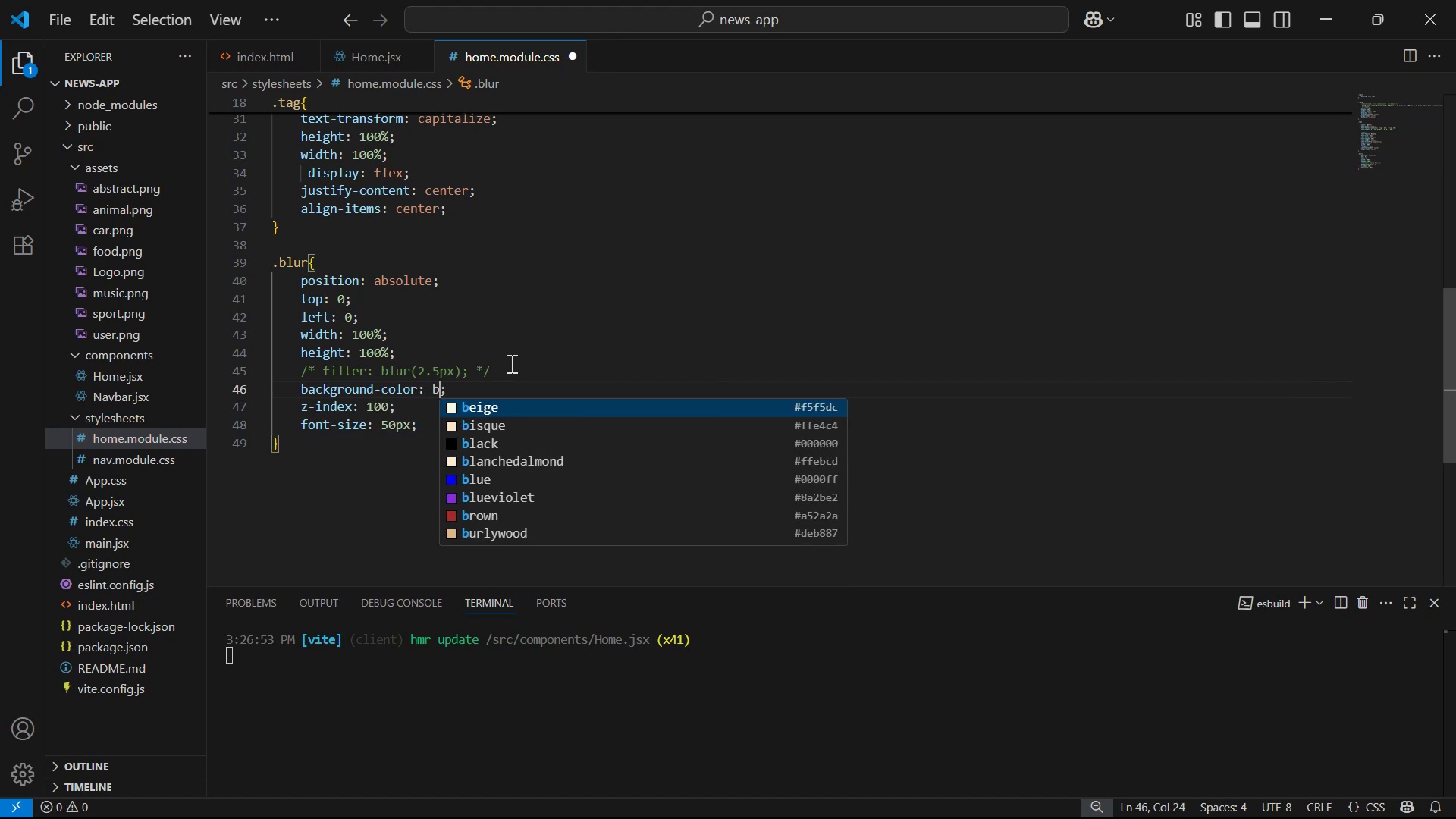 
key(ArrowDown)
 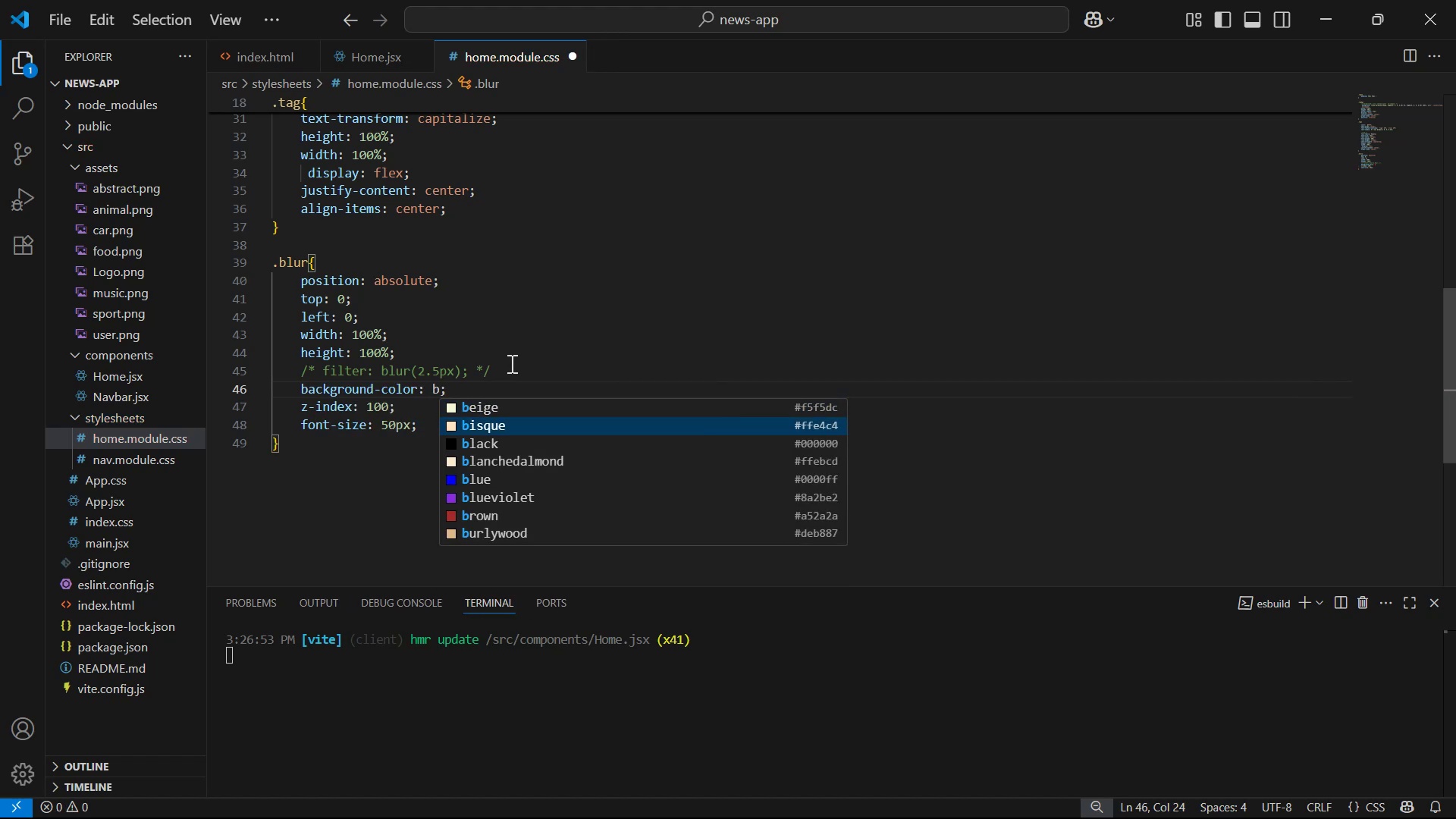 
key(ArrowDown)
 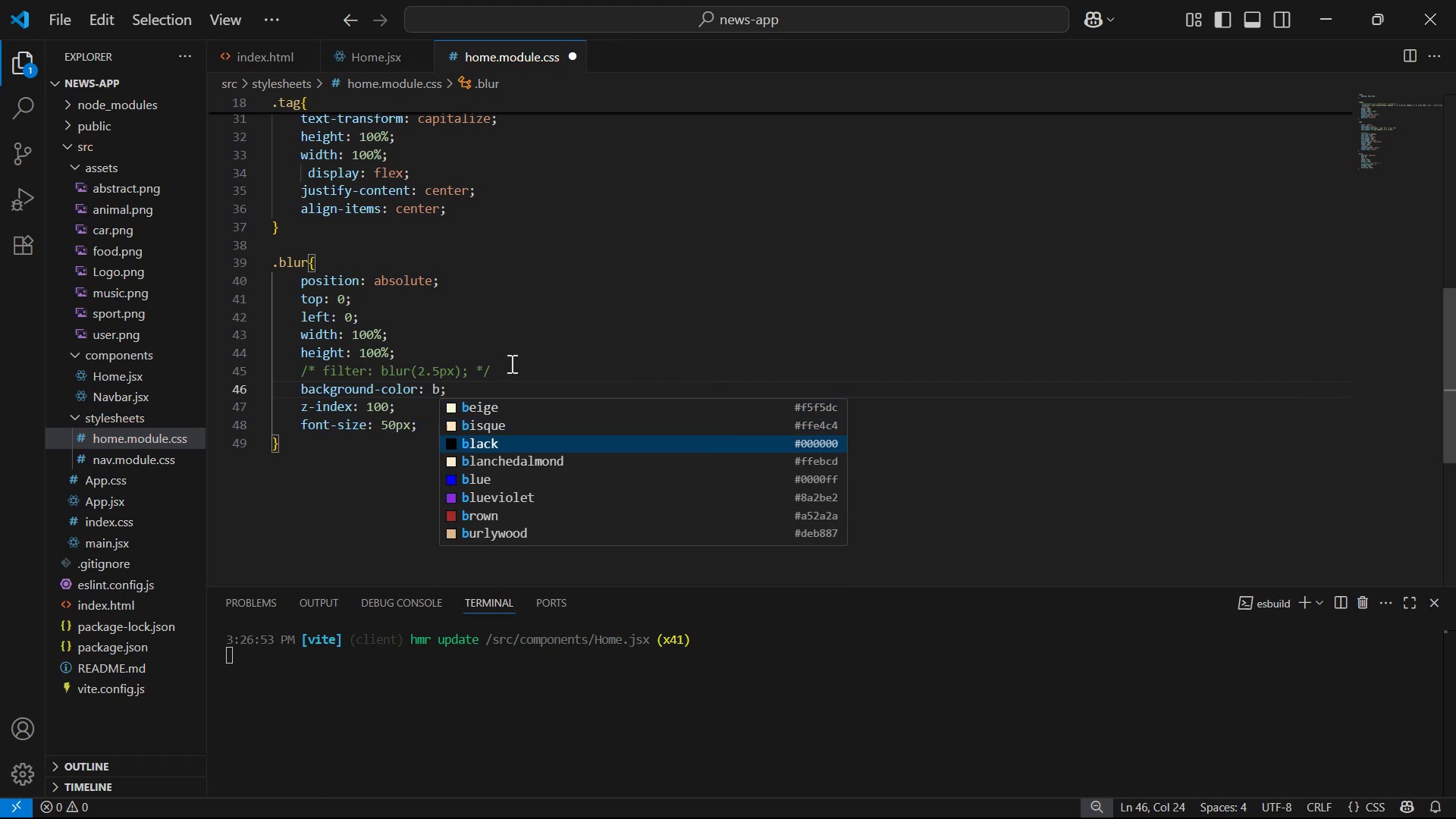 
key(Enter)
 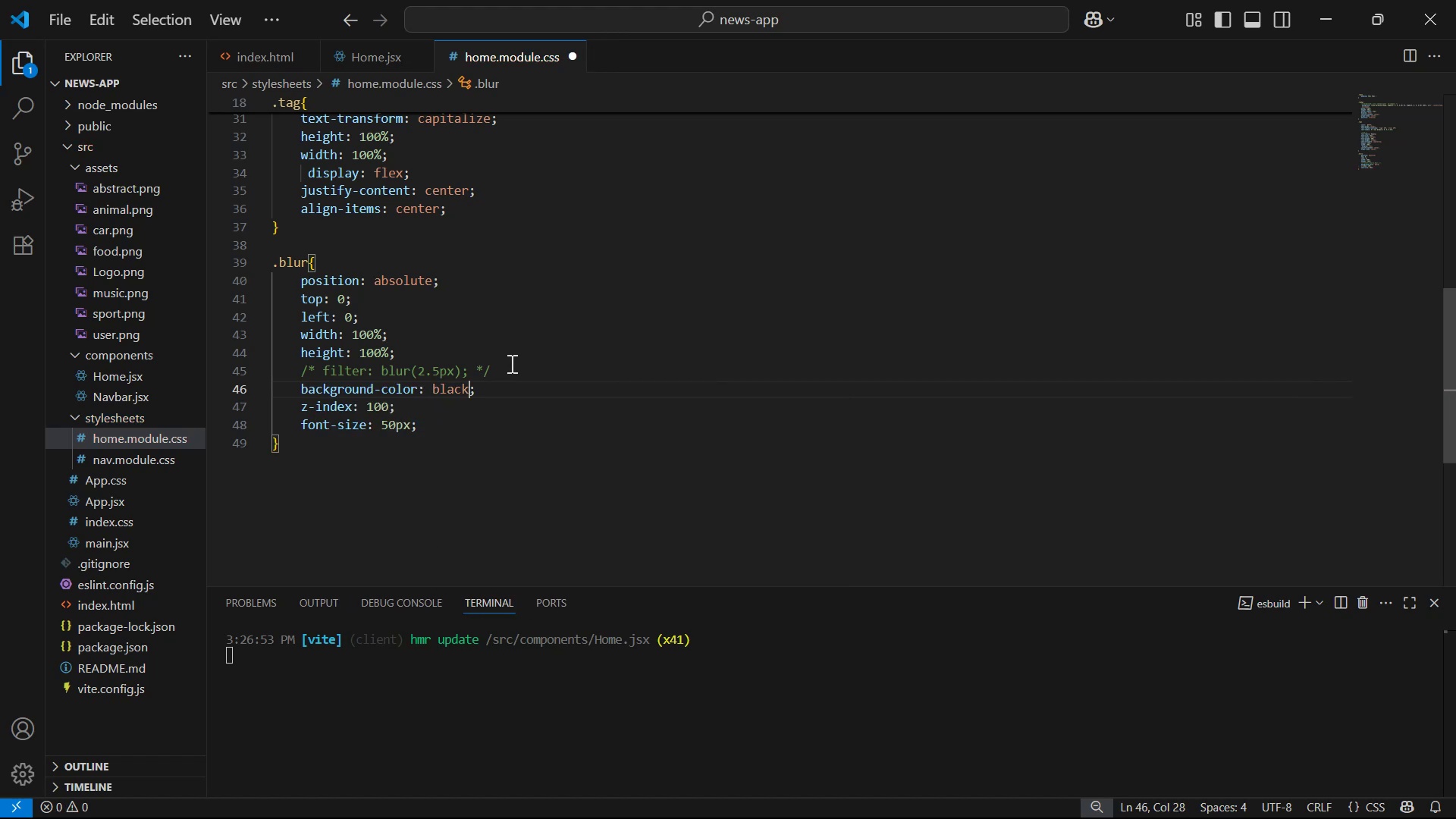 
key(Control+S)
 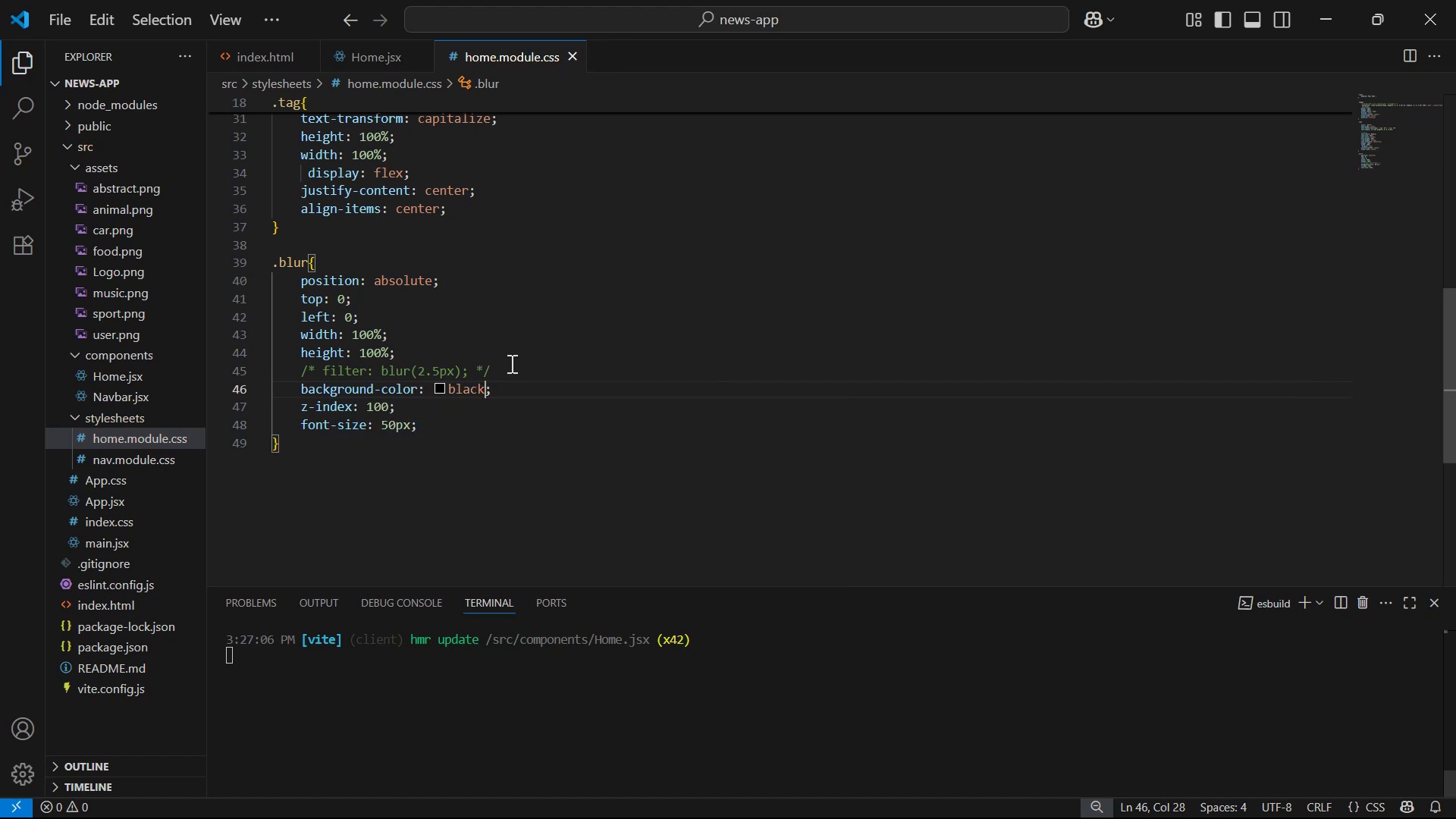 
key(Alt+AltLeft)
 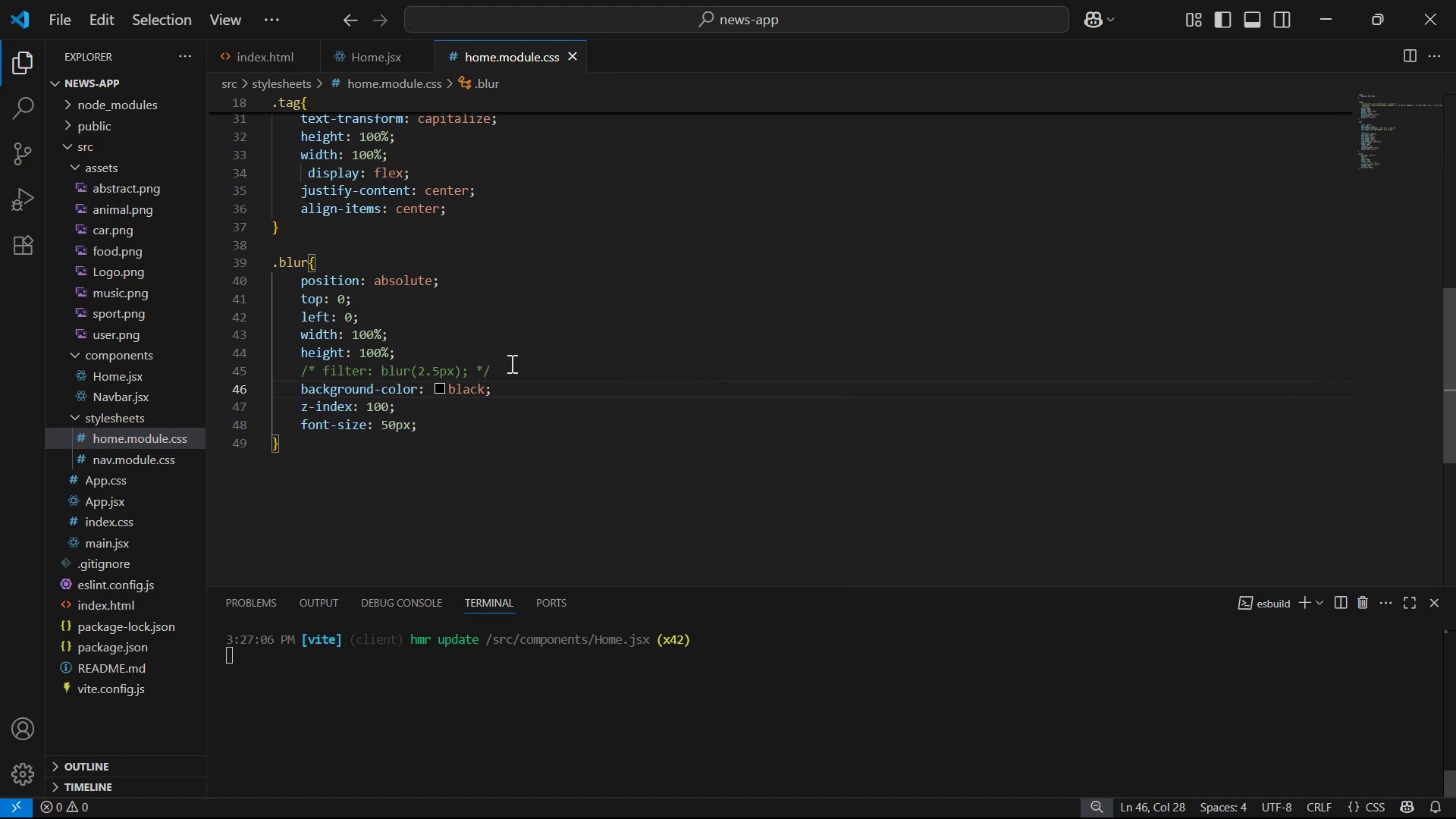 
key(Alt+Tab)
 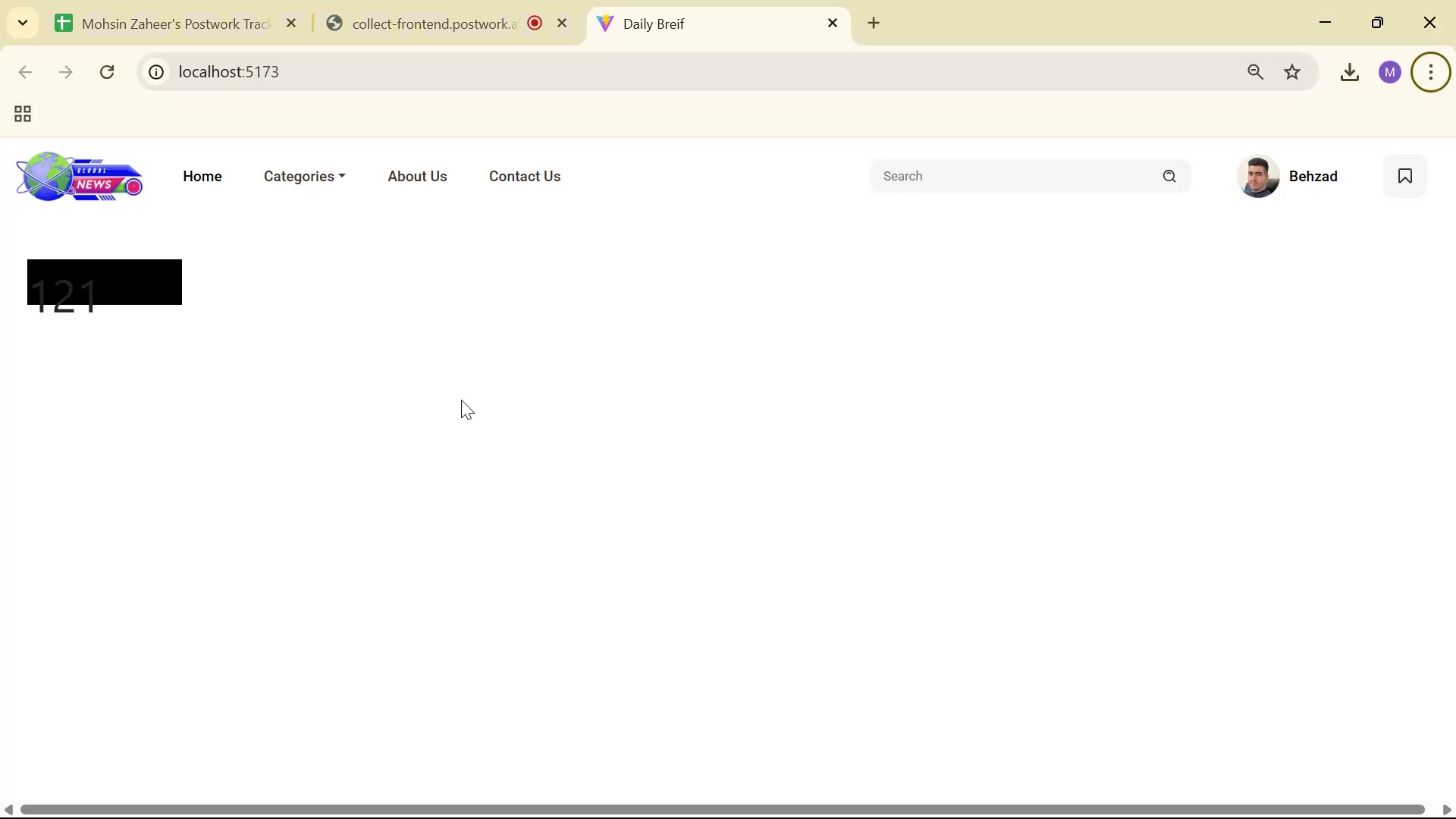 
key(Alt+AltLeft)
 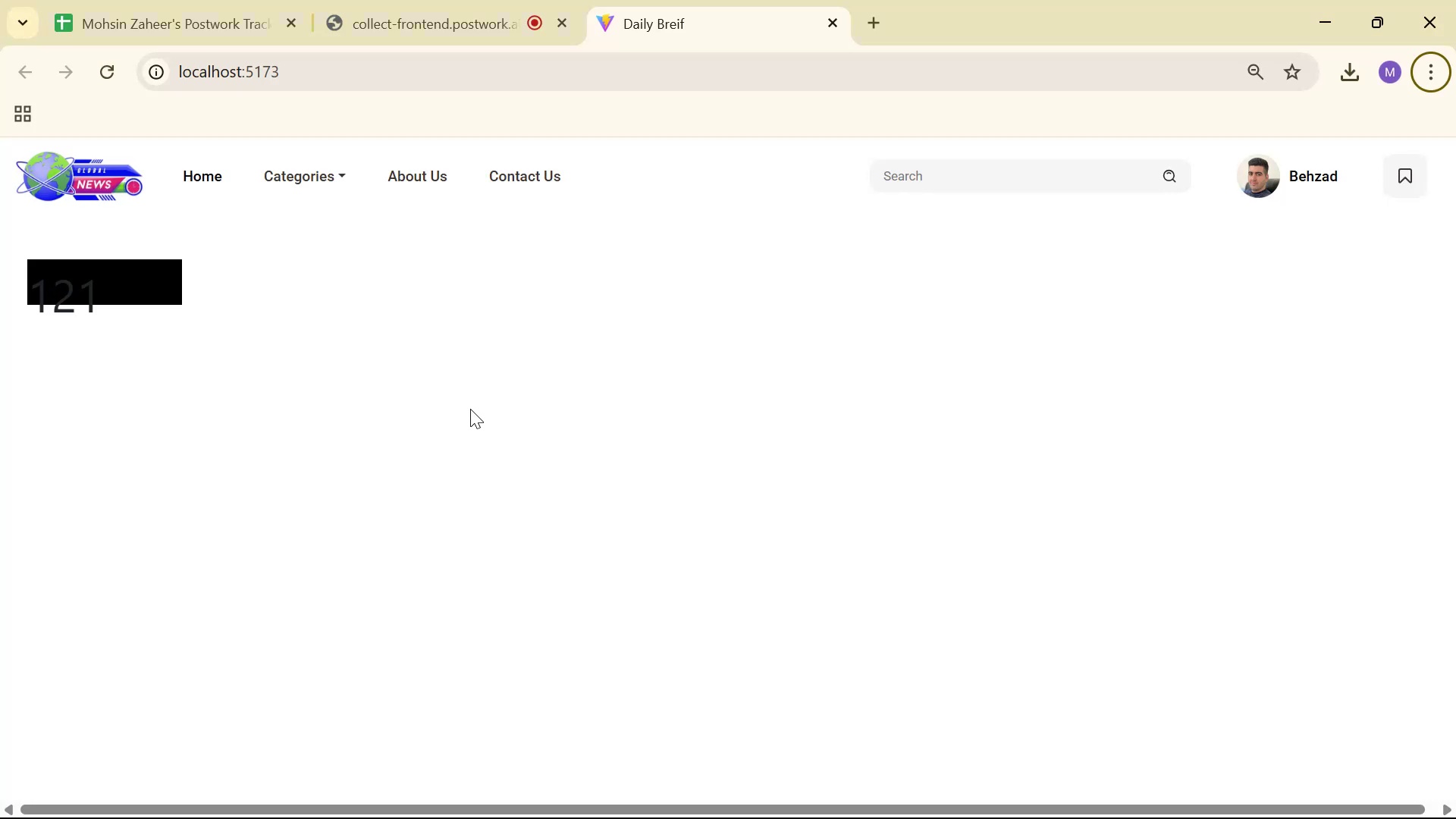 
key(Alt+Tab)
 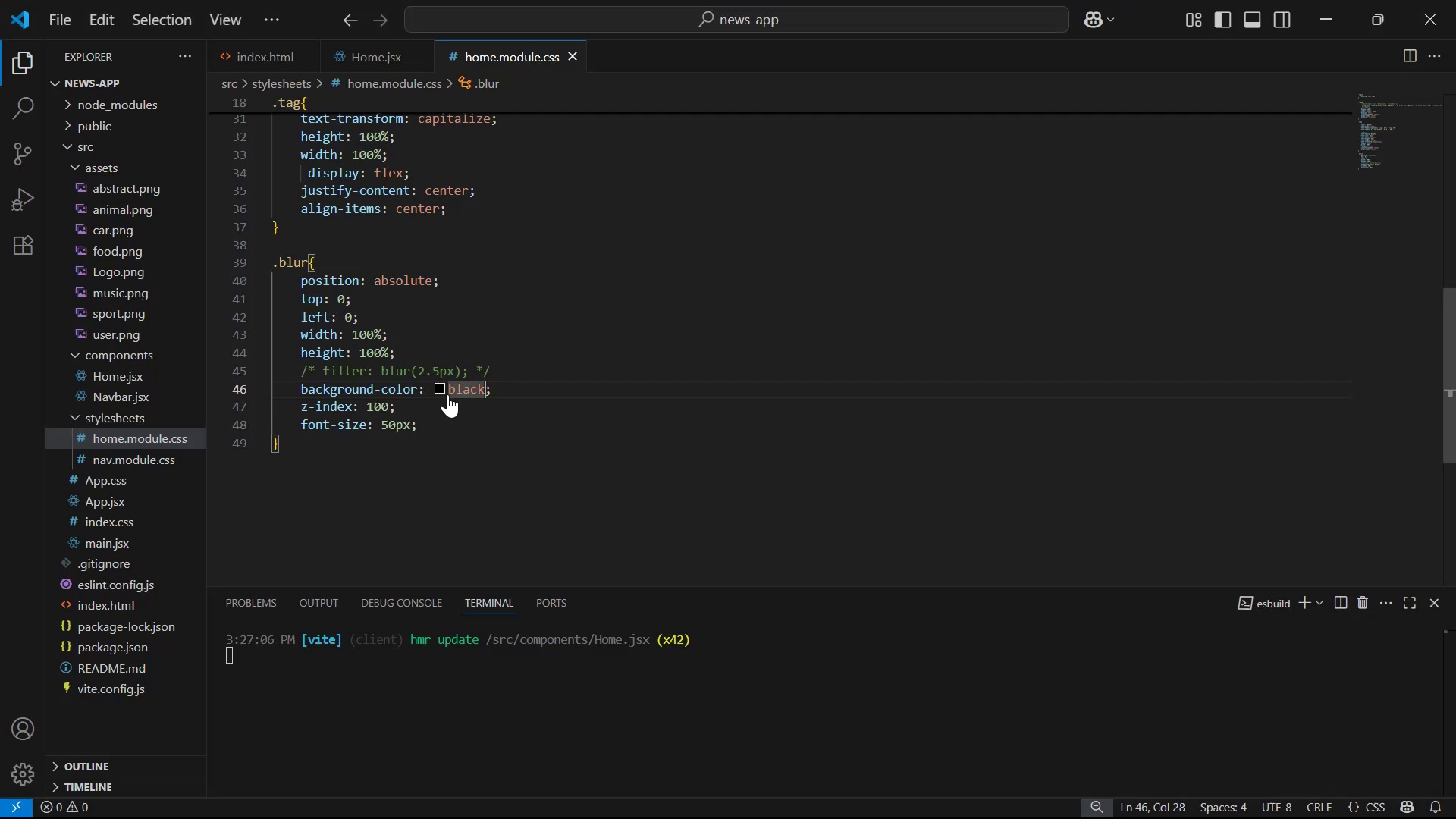 
left_click_drag(start_coordinate=[472, 428], to_coordinate=[485, 410])
 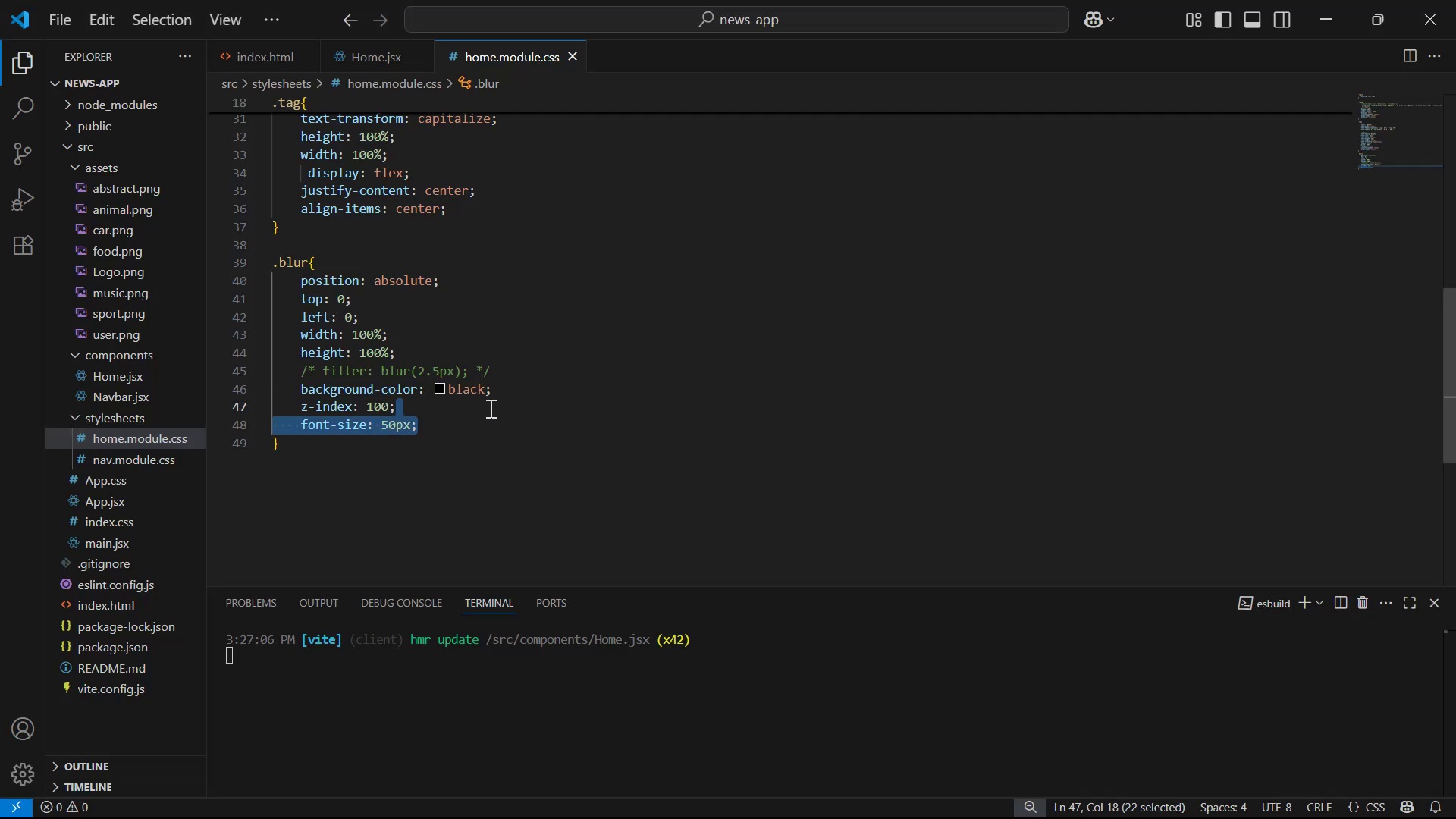 
key(Backspace)
 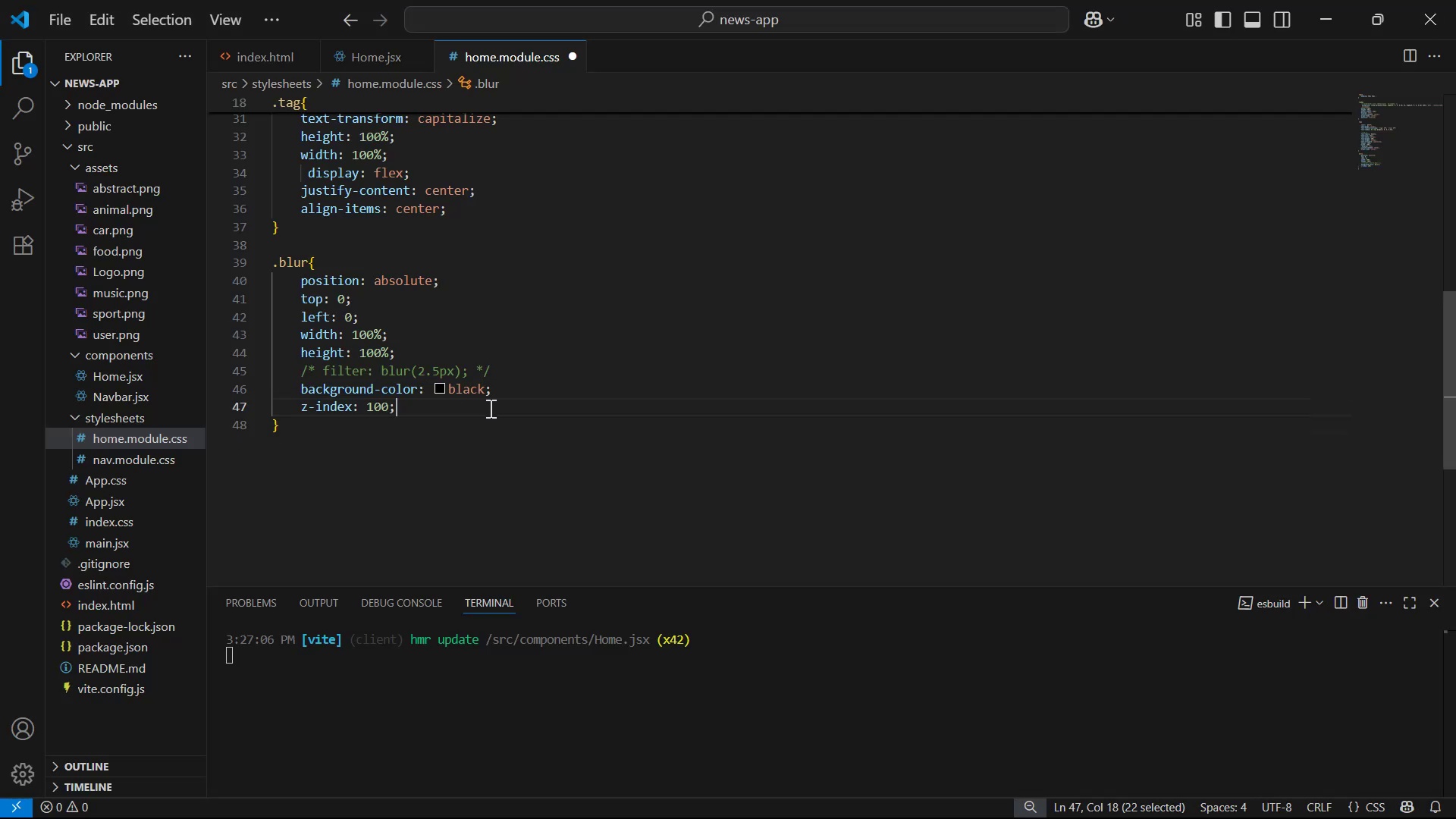 
key(Control+S)
 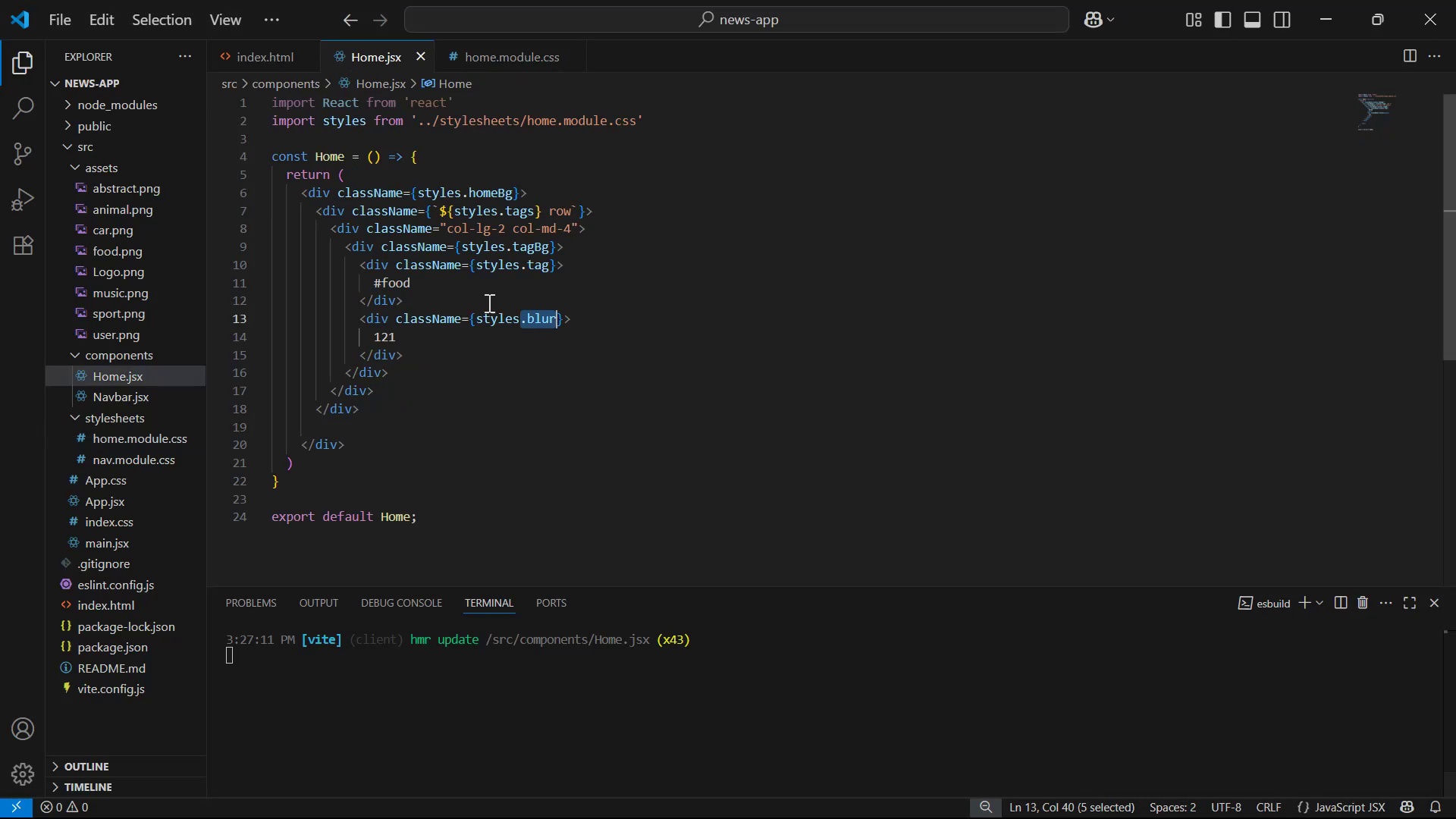 
left_click_drag(start_coordinate=[577, 340], to_coordinate=[593, 322])
 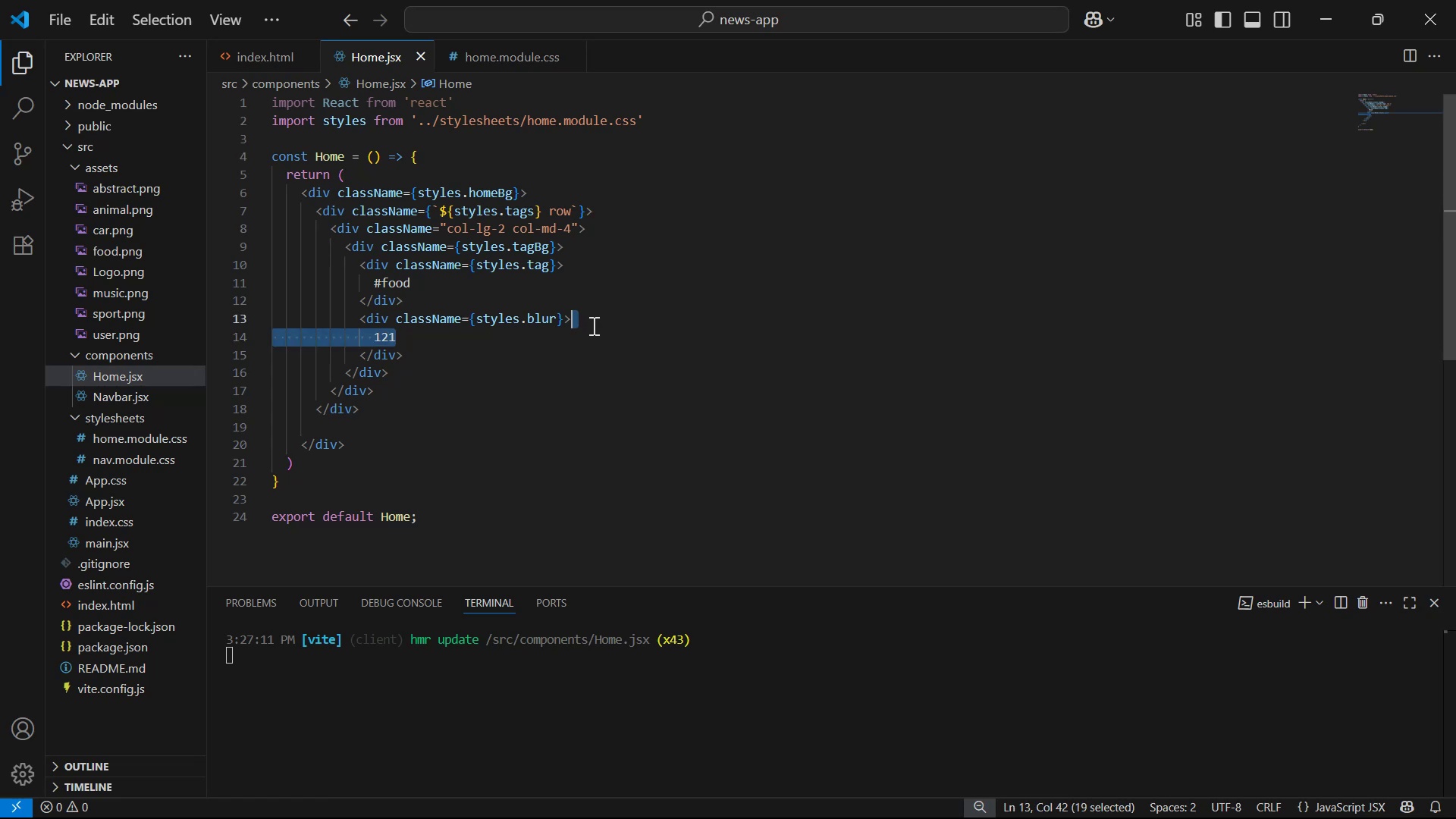 
left_click_drag(start_coordinate=[538, 350], to_coordinate=[344, 318])
 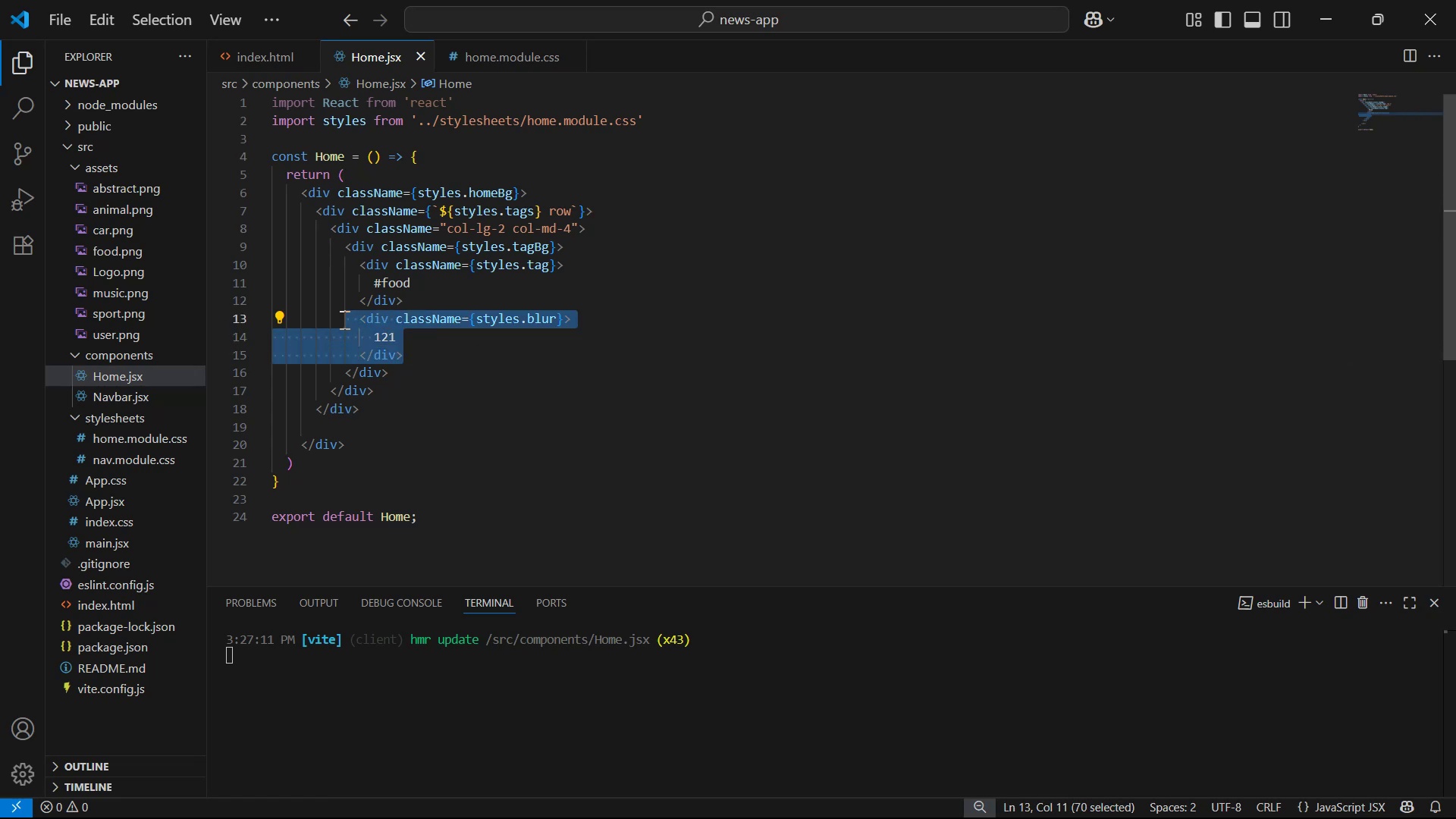 
left_click_drag(start_coordinate=[442, 342], to_coordinate=[358, 338])
 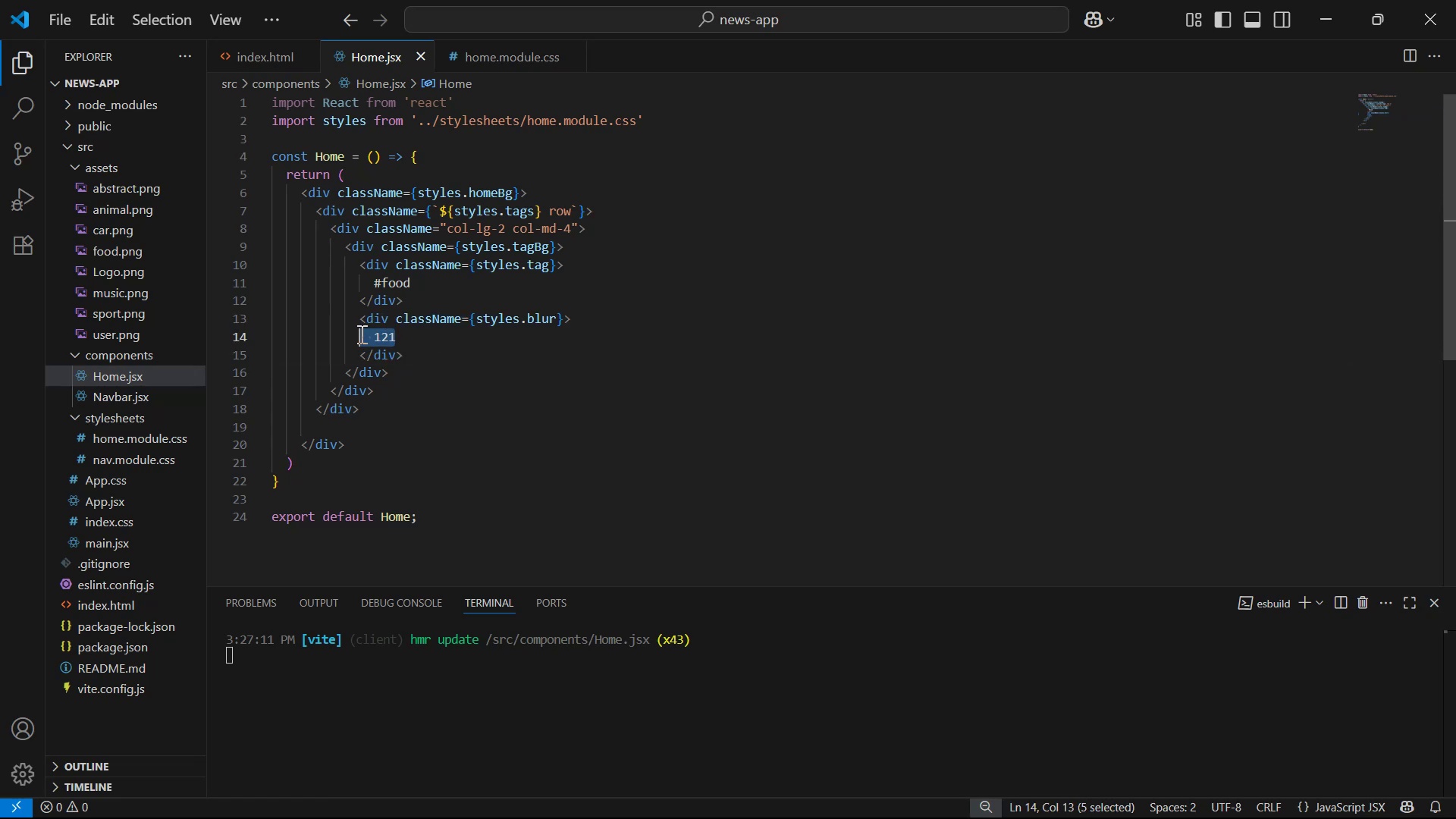 
key(Backspace)
 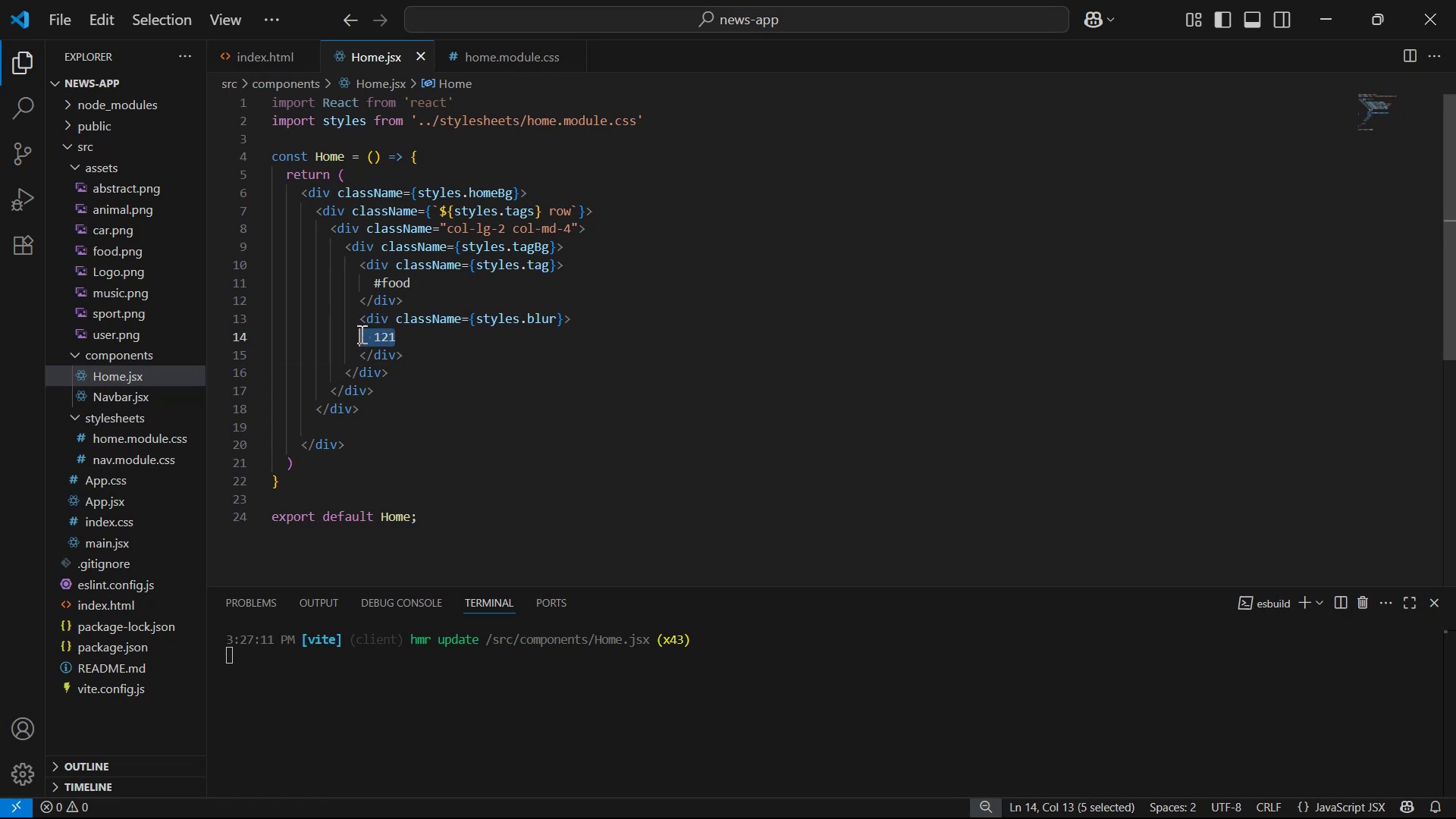 
key(Control+ControlLeft)
 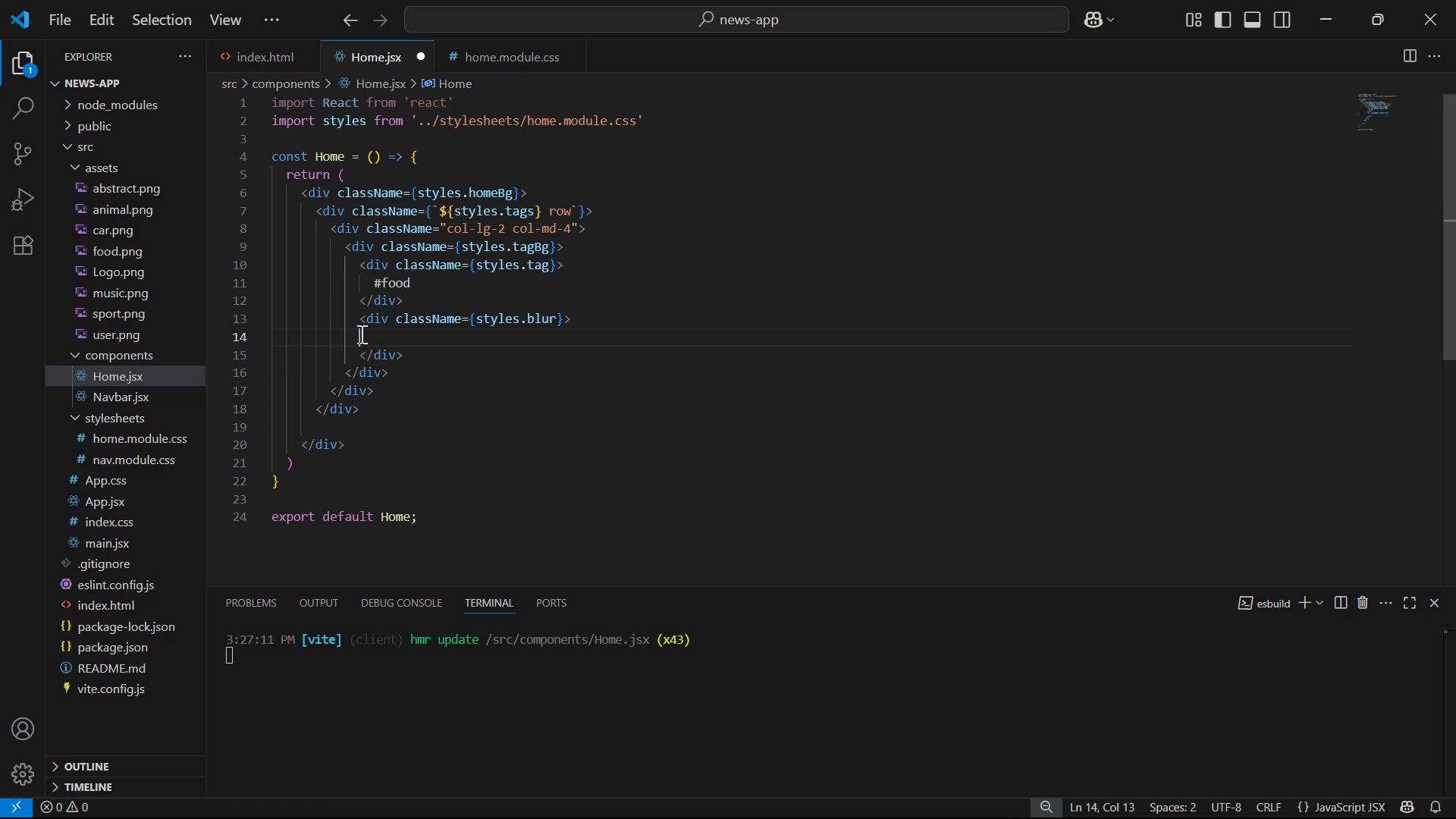 
key(Control+S)
 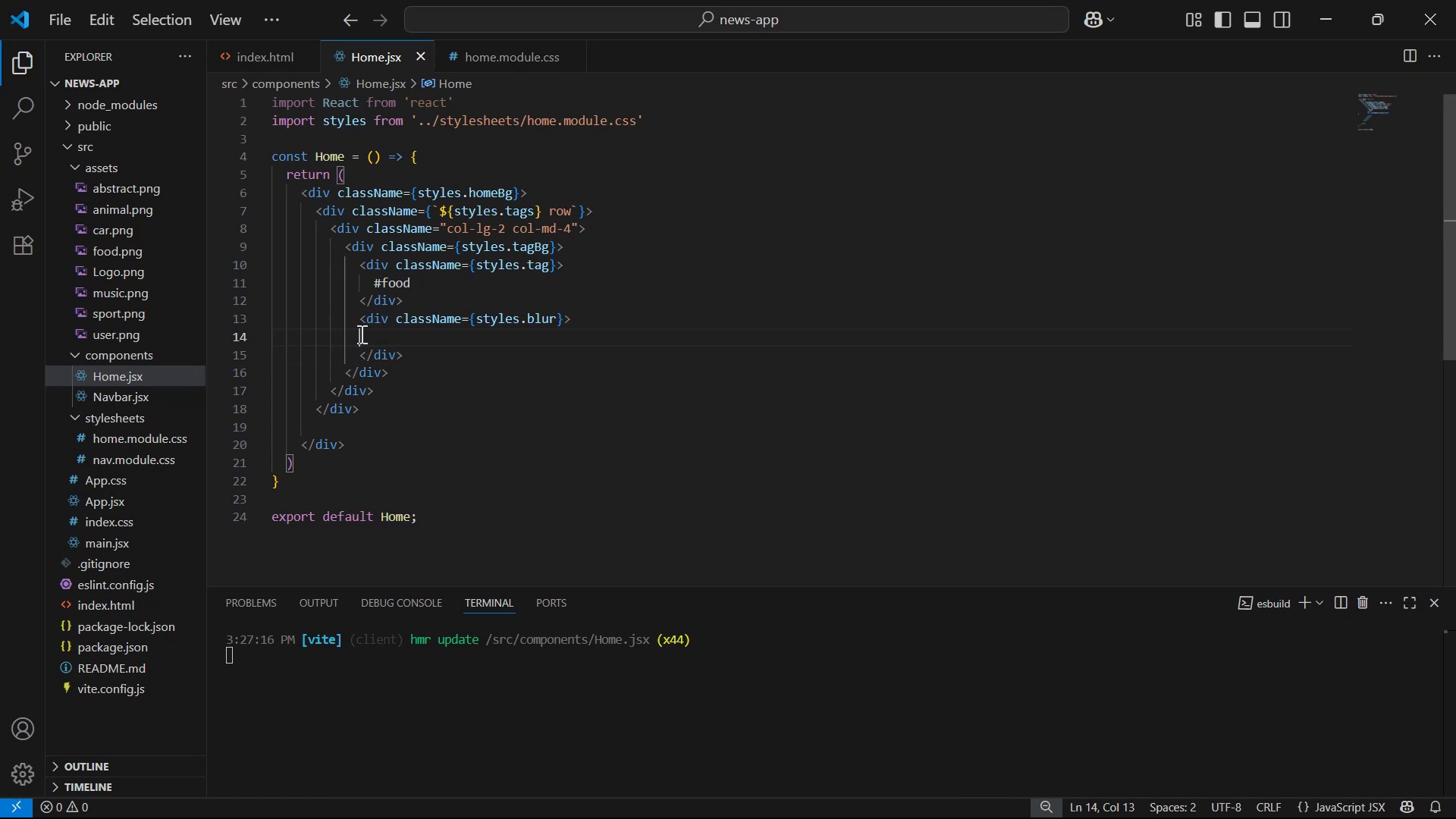 
key(Alt+AltLeft)
 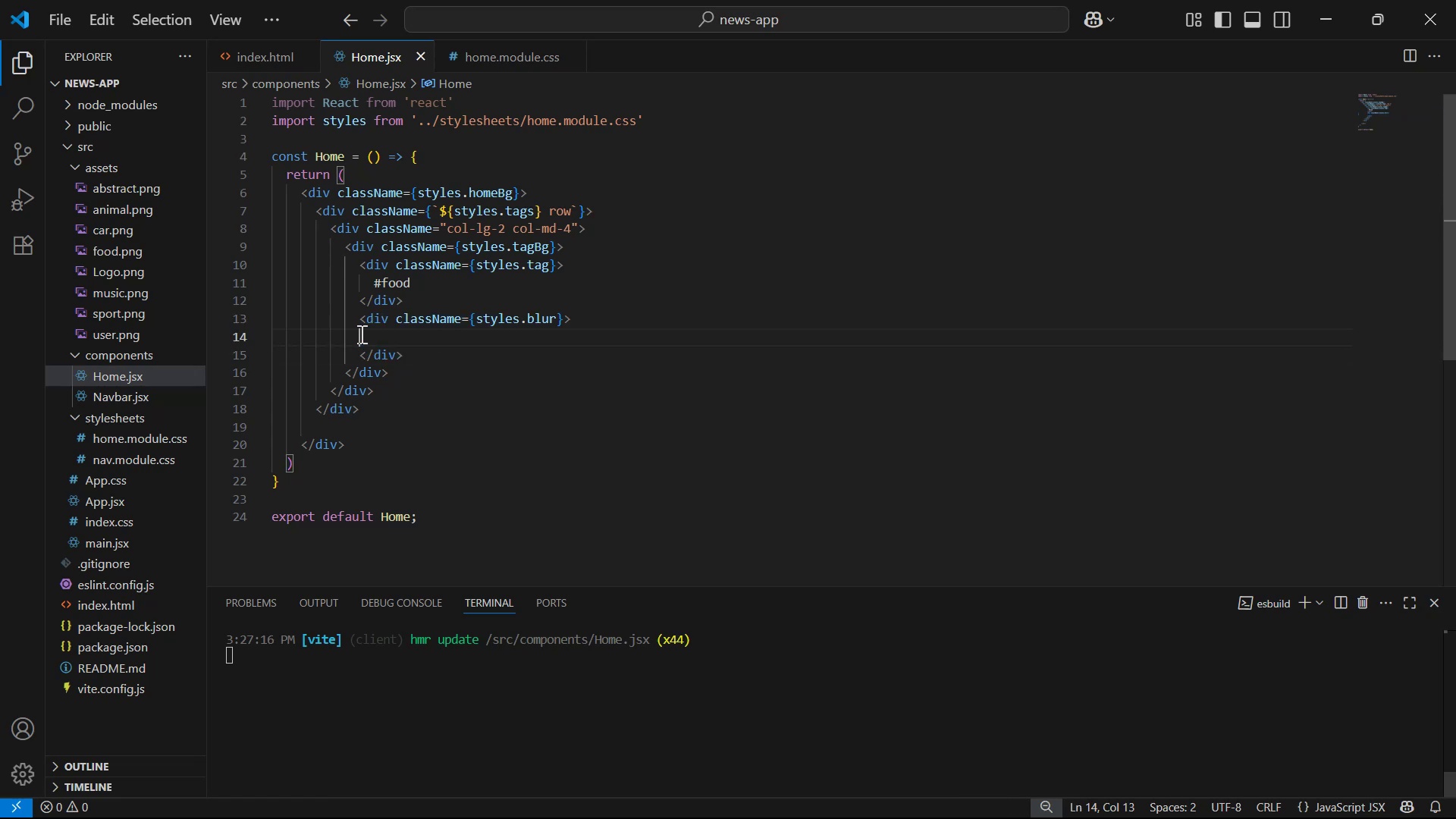 
key(Alt+Tab)
 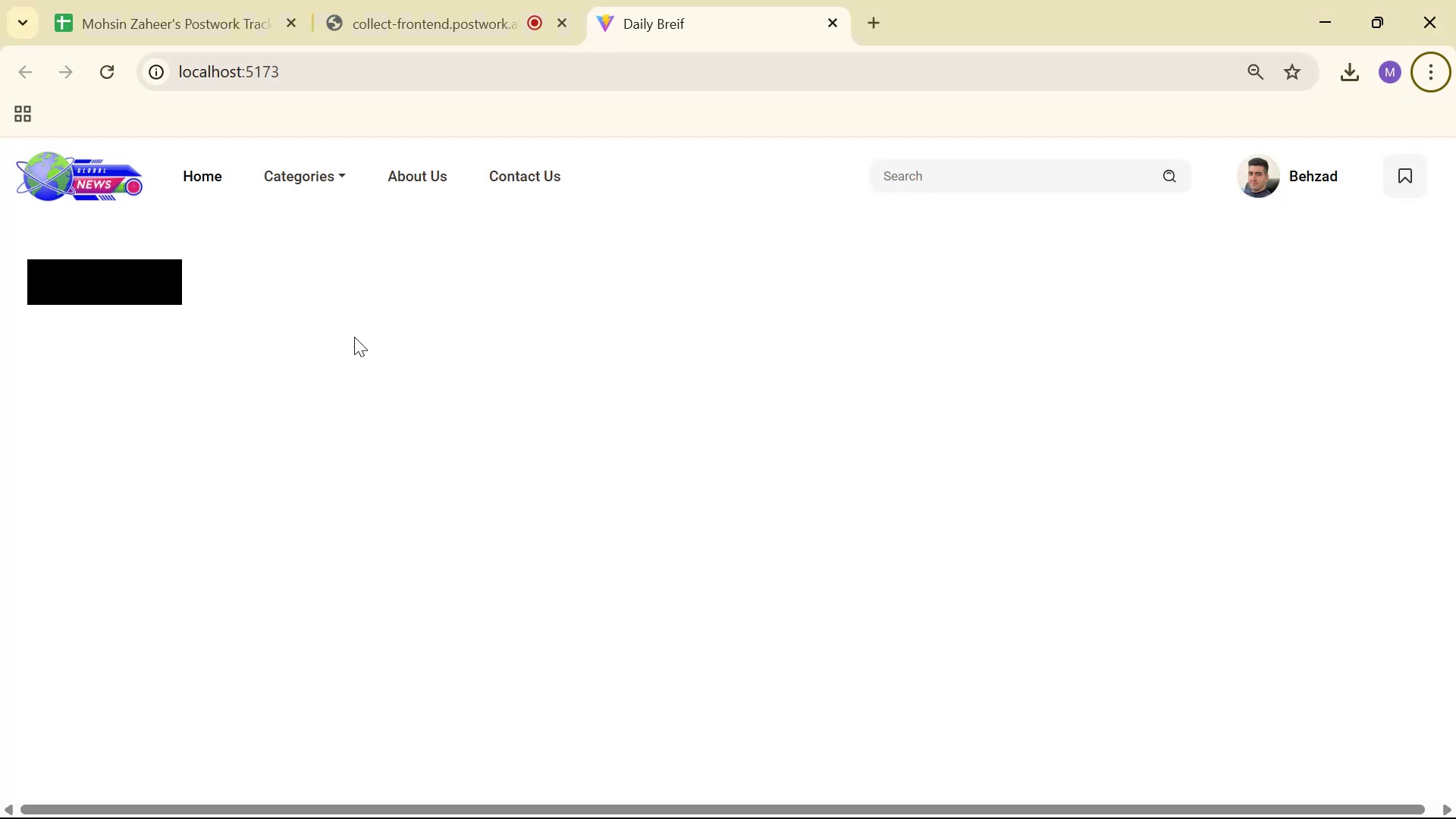 
key(Alt+AltLeft)
 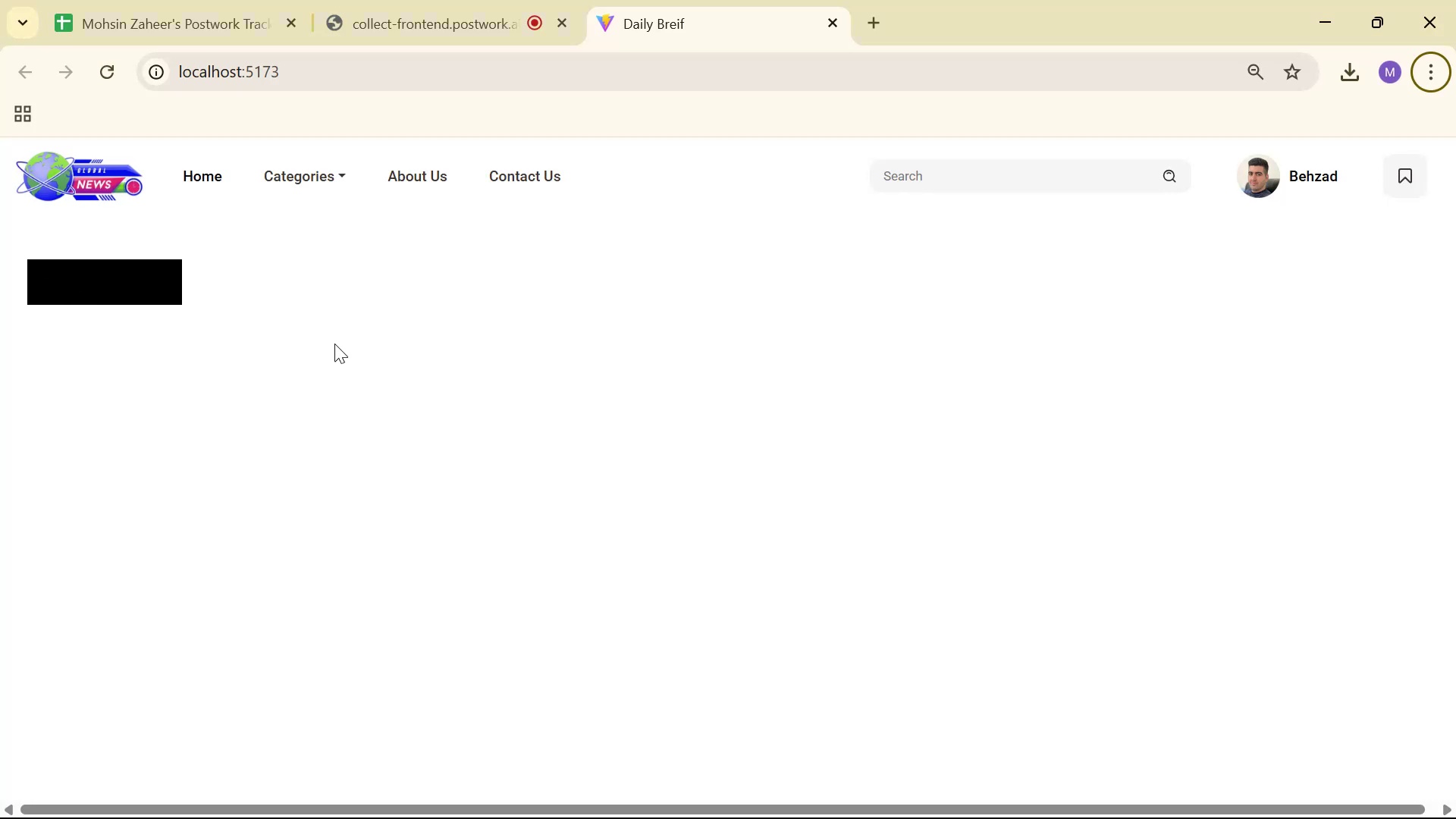 
key(Alt+Tab)
 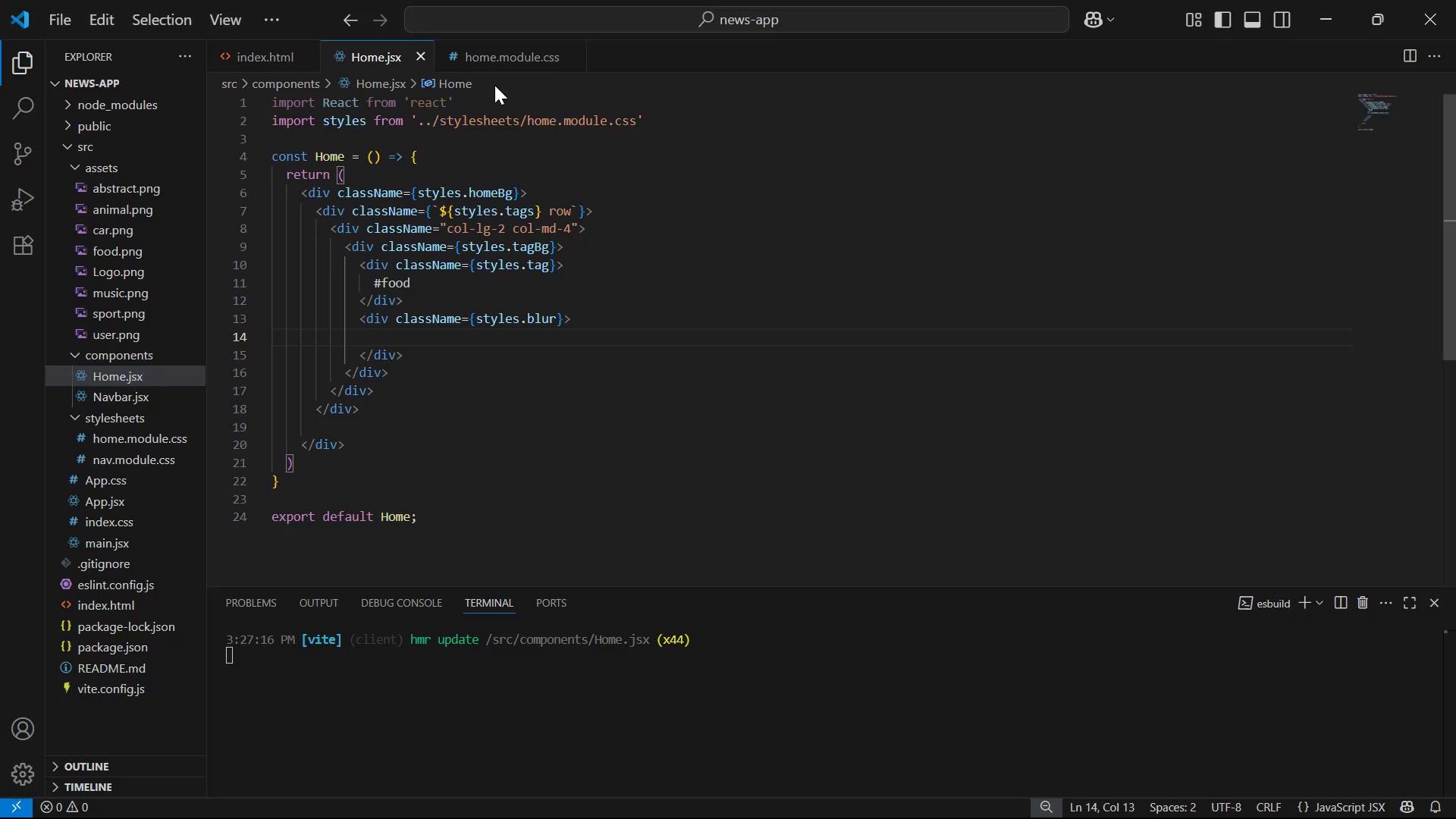 
left_click([500, 68])
 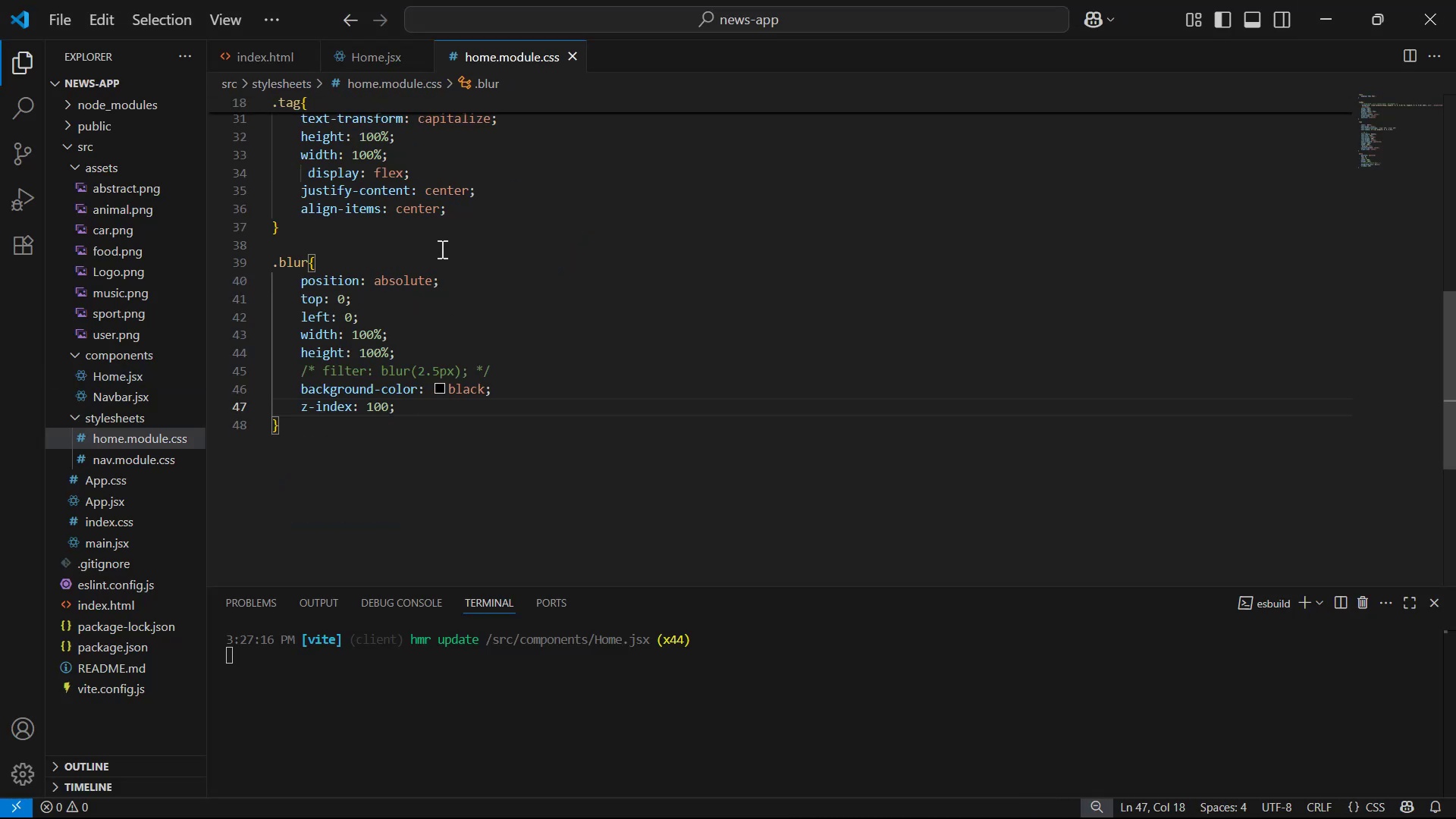 
left_click([386, 412])
 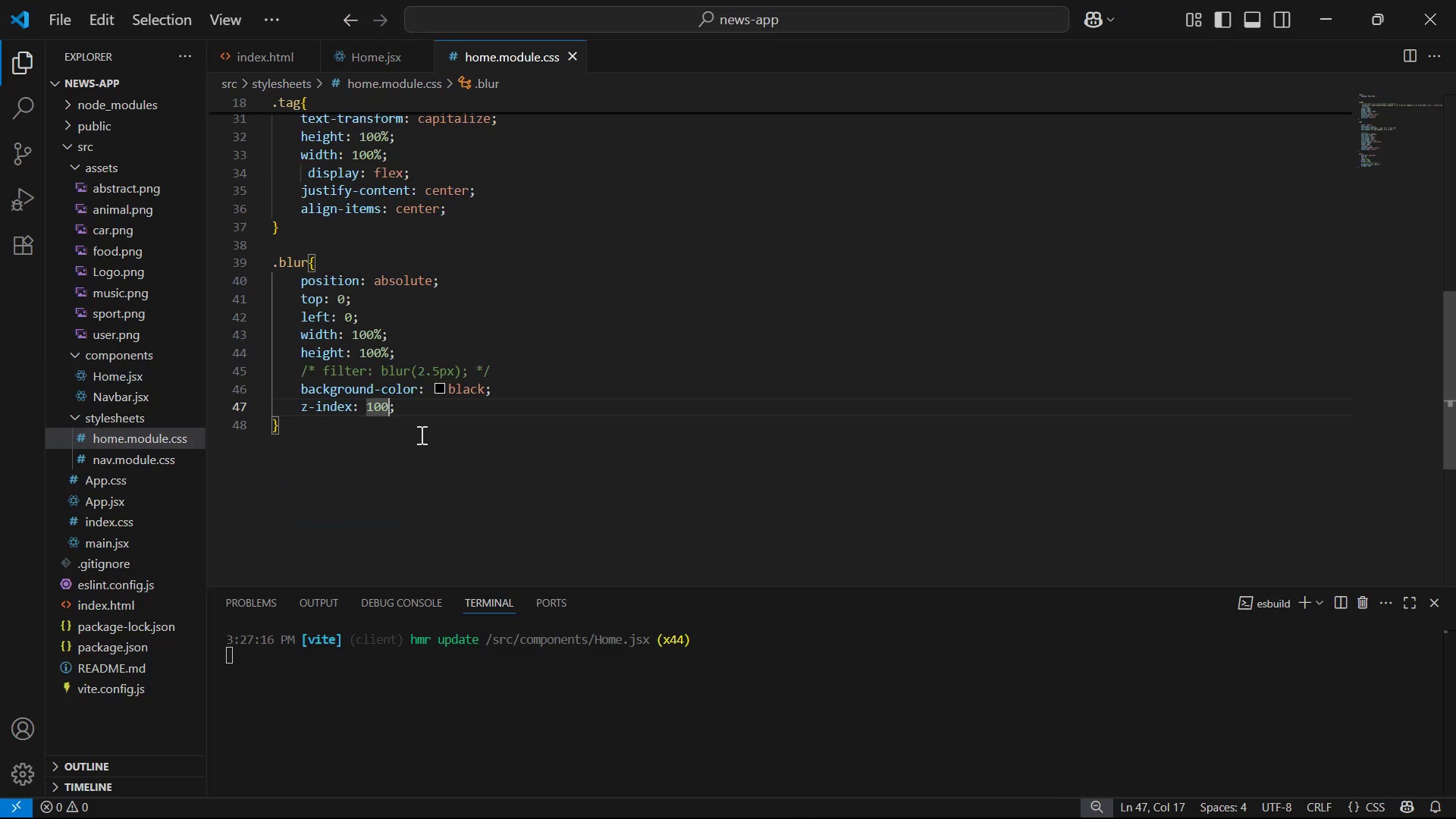 
key(Backspace)
 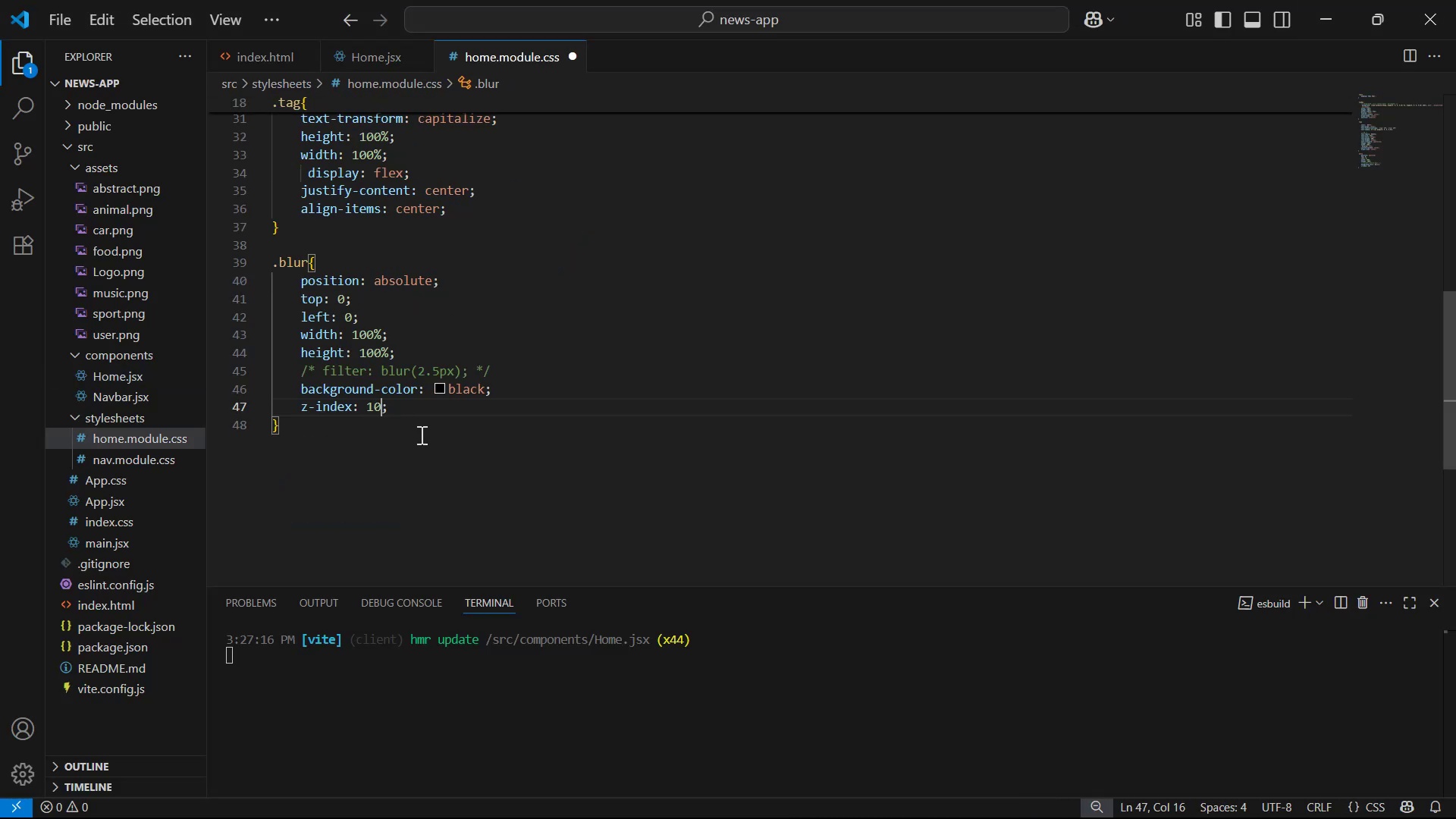 
key(Backspace)
 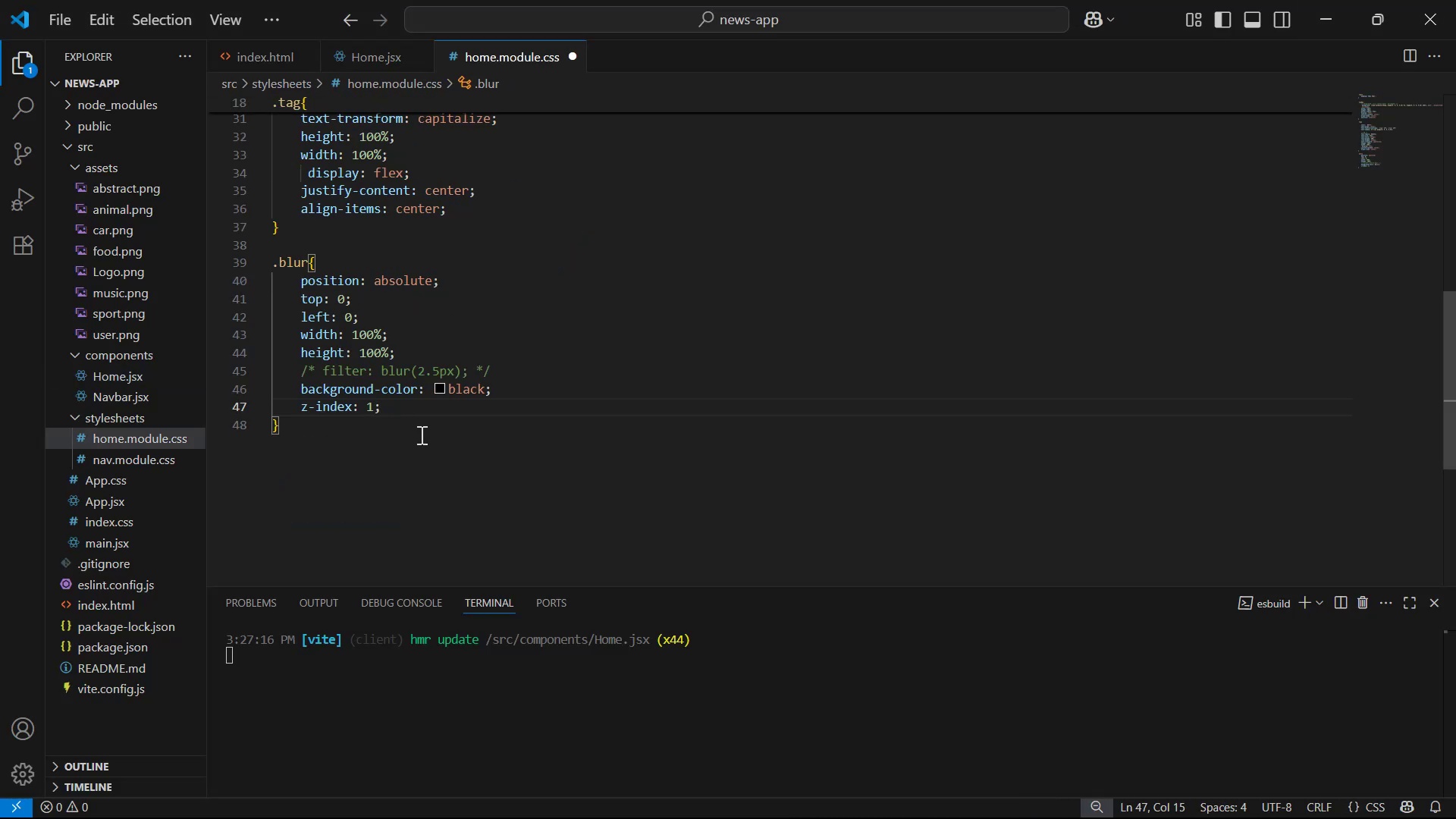 
key(Control+S)
 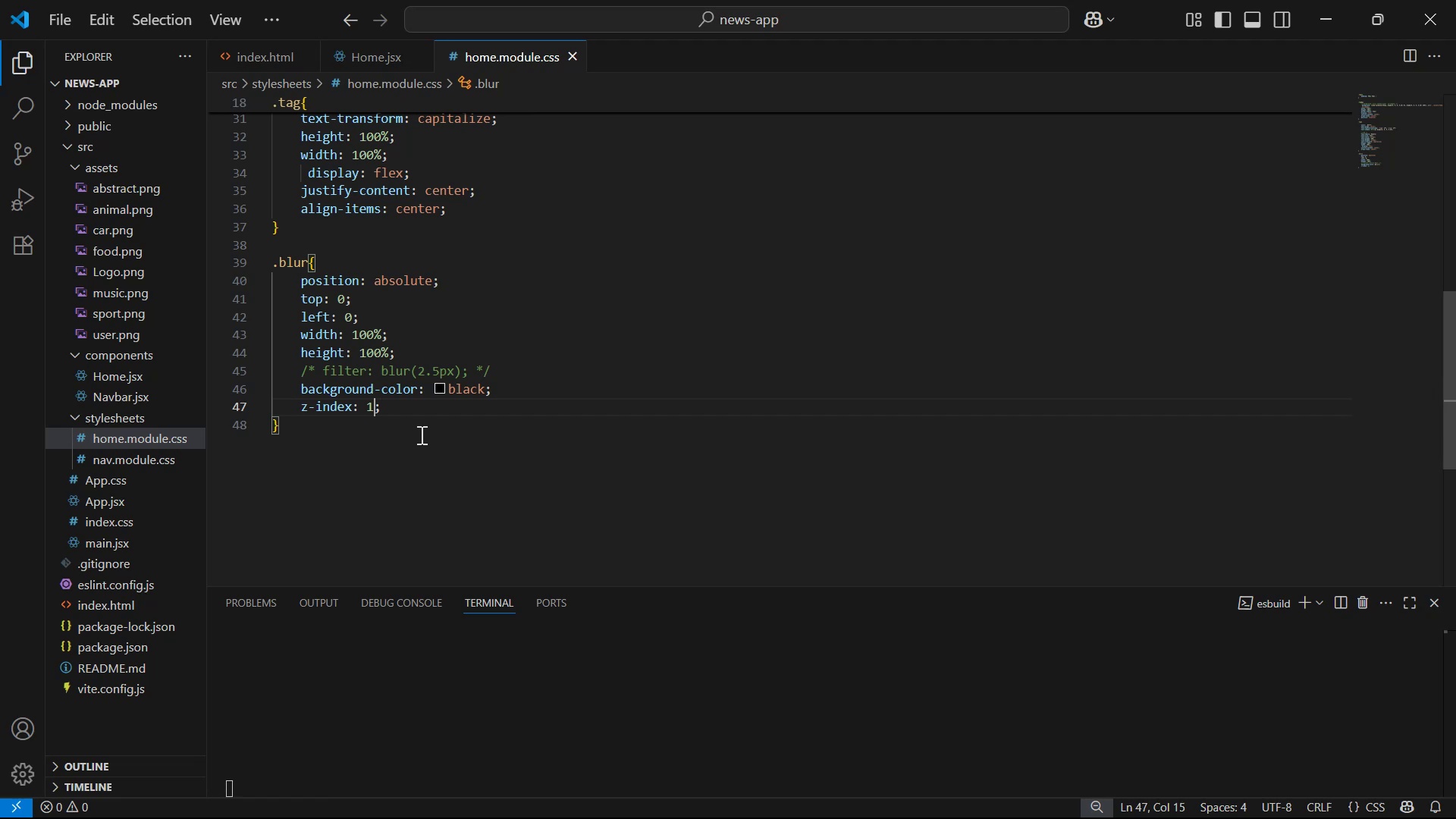 
key(Alt+AltLeft)
 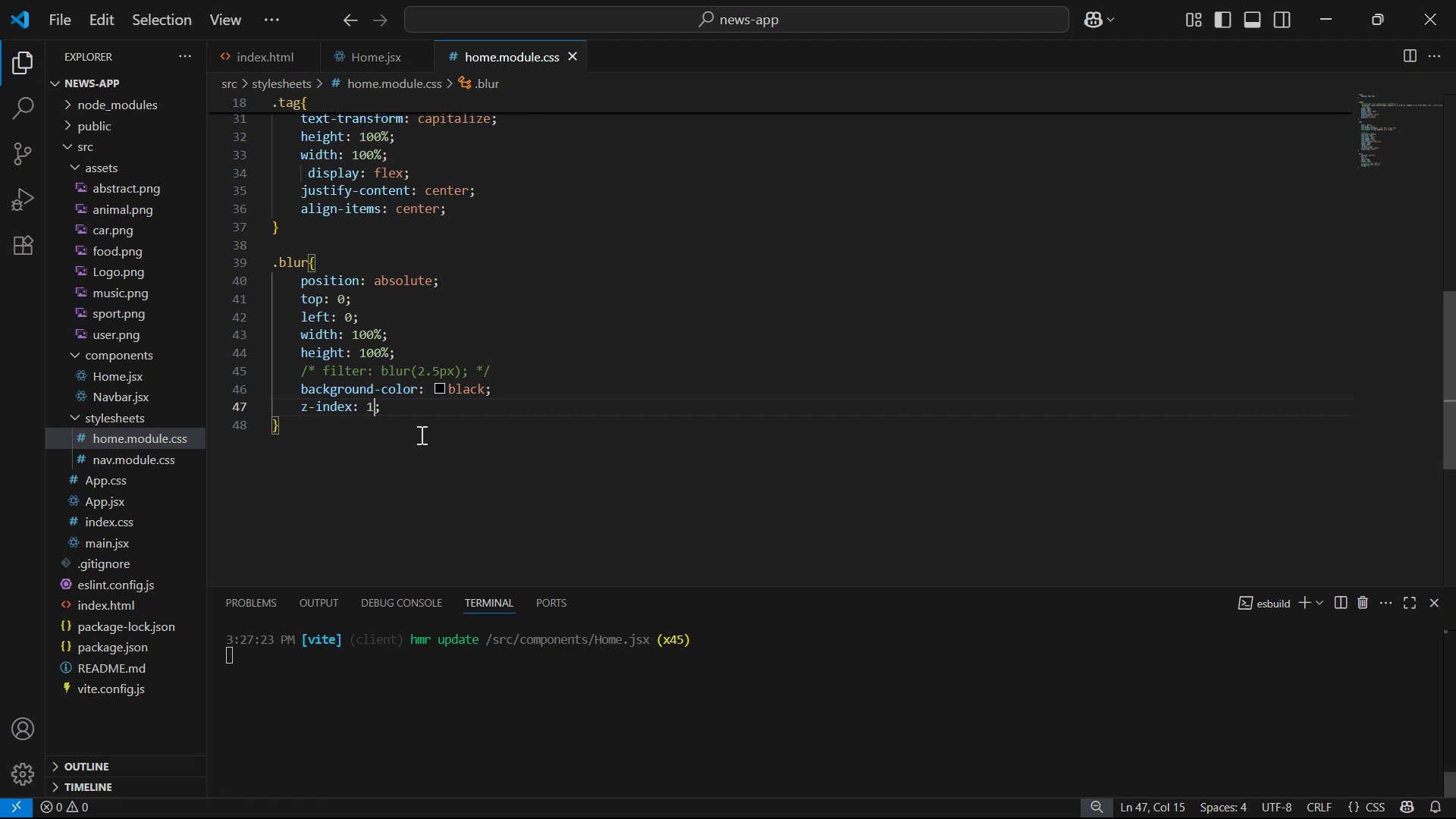 
key(Alt+Tab)
 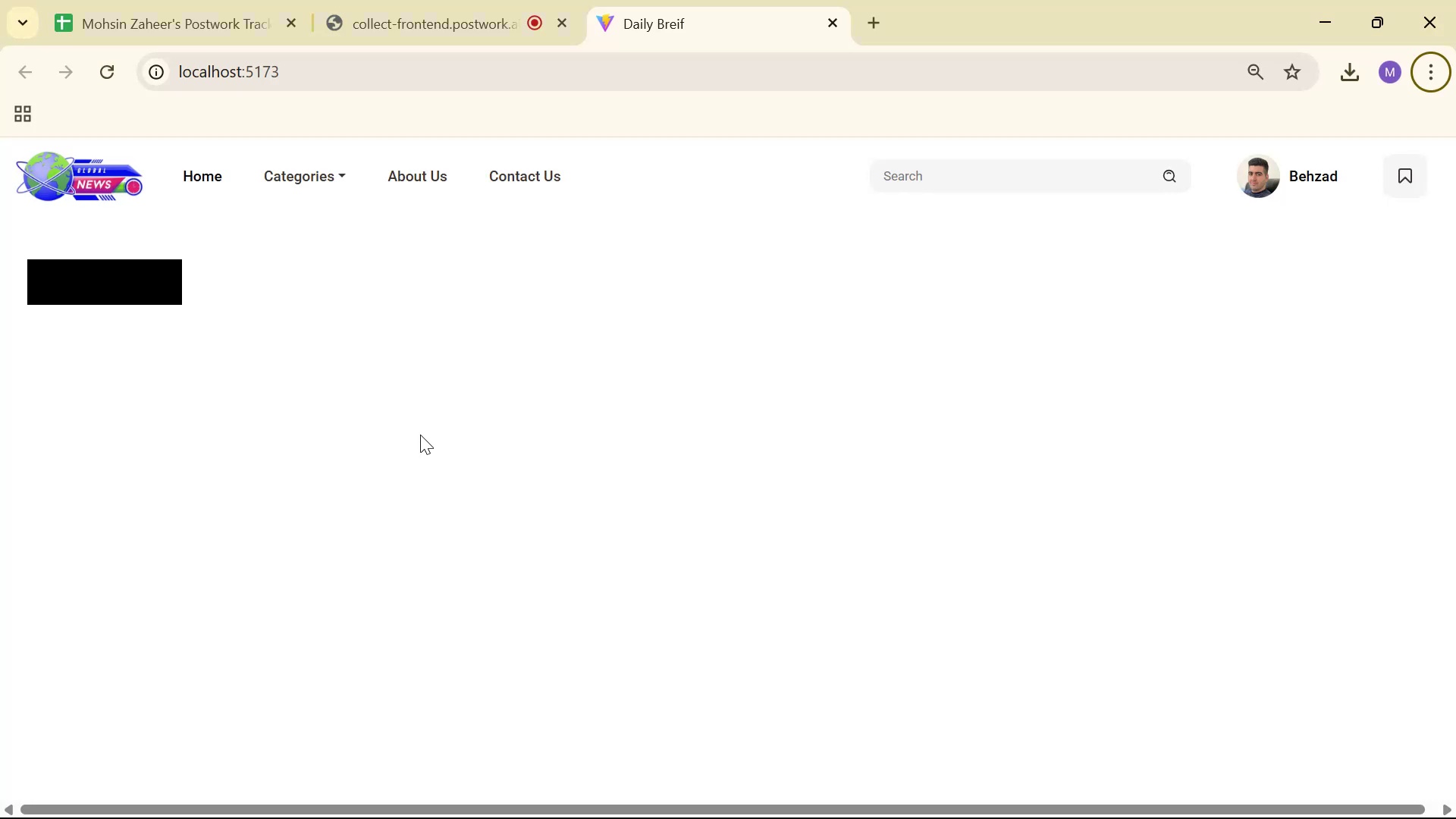 
key(Alt+AltLeft)
 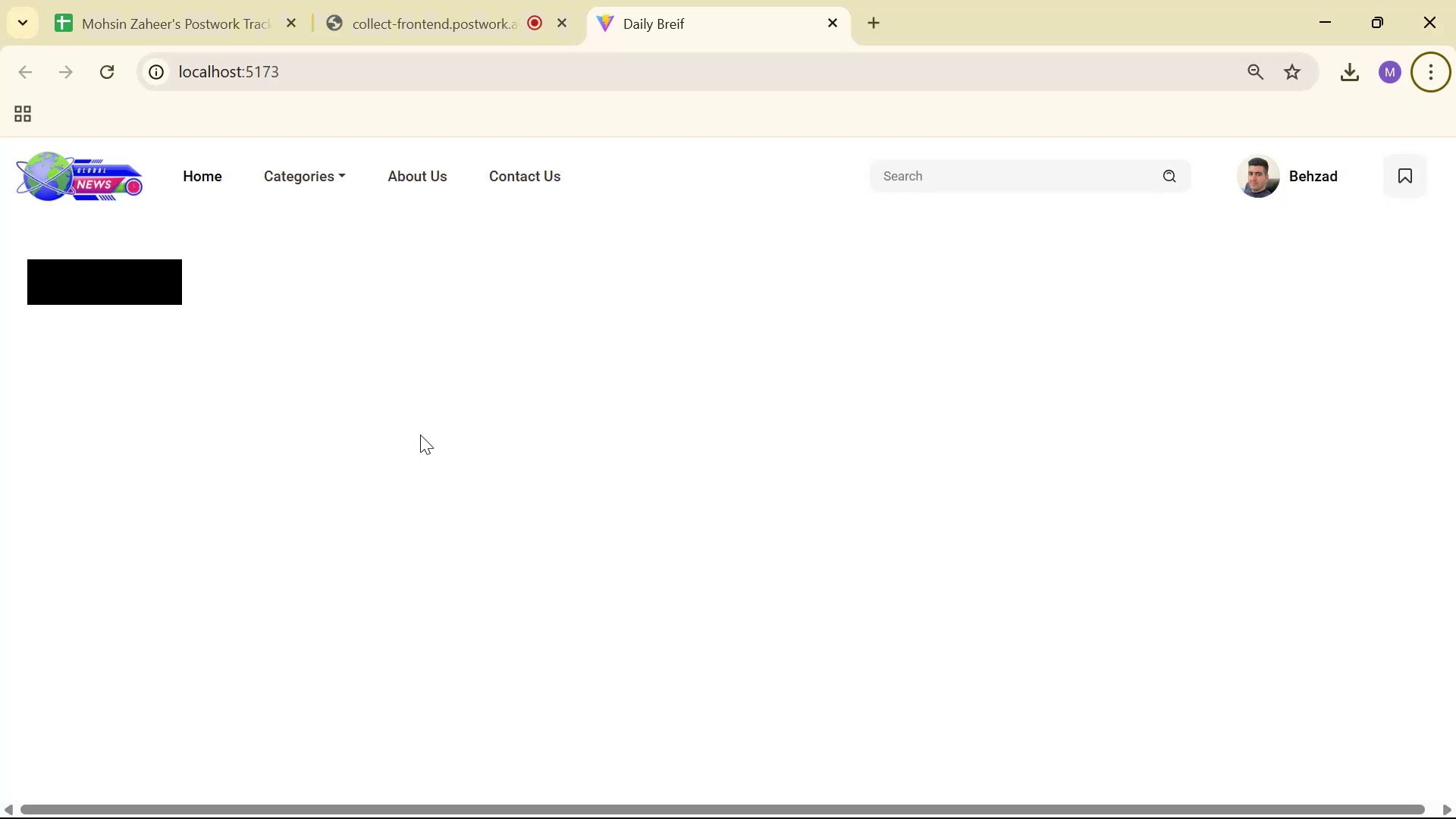 
key(Alt+Tab)
 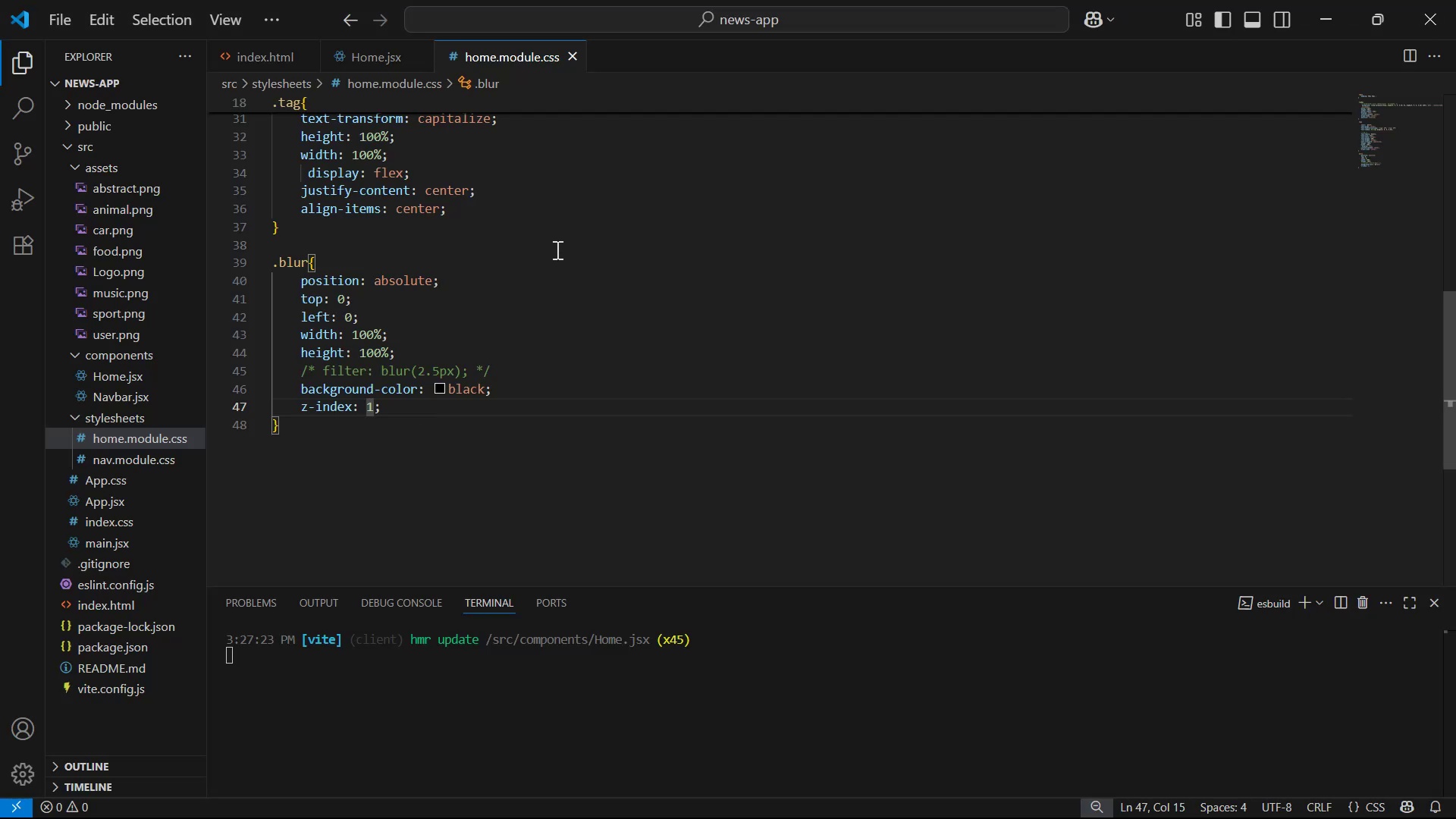 
left_click([557, 215])
 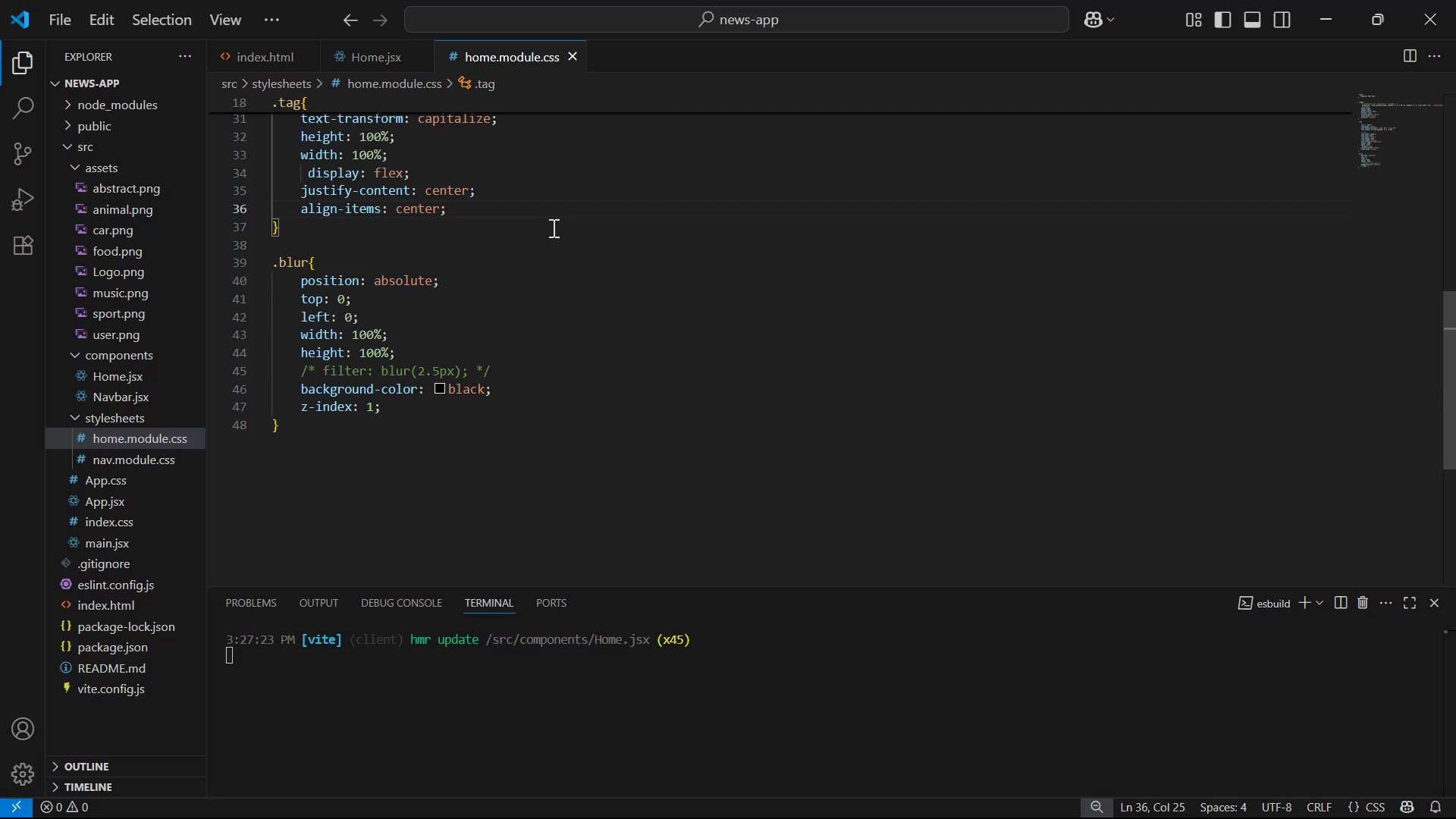 
key(Enter)
 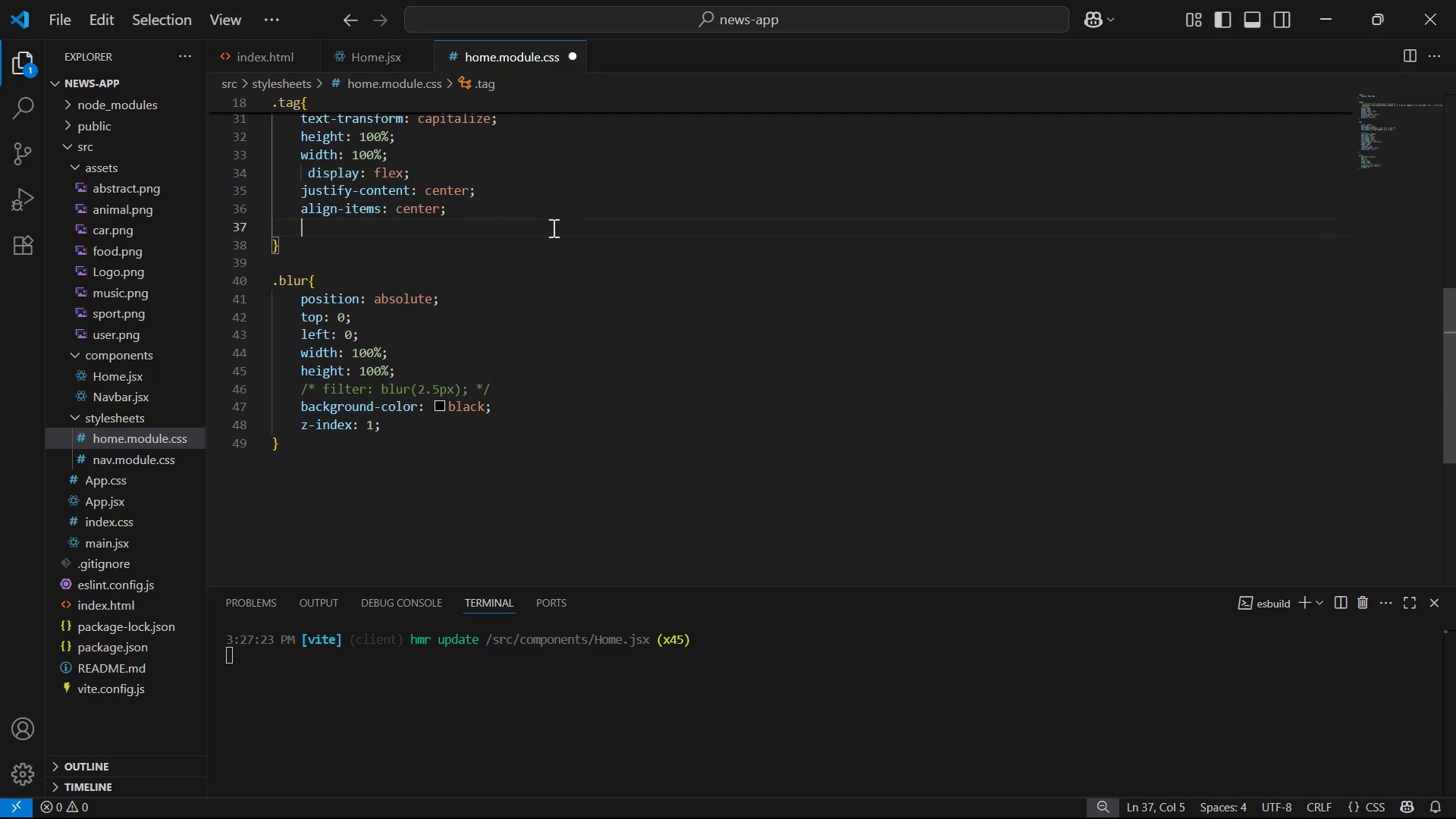 
key(Z)
 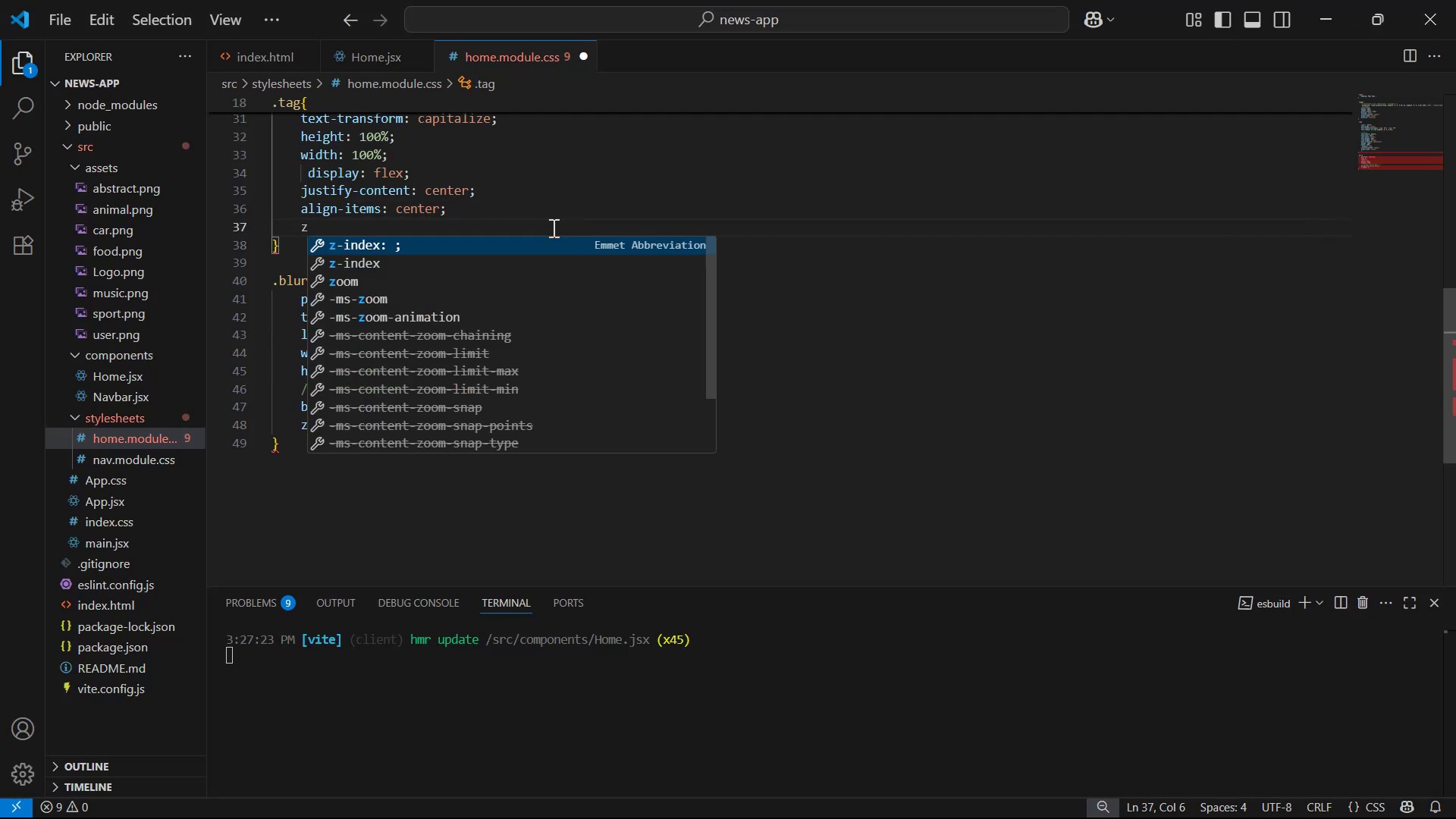 
key(ArrowDown)
 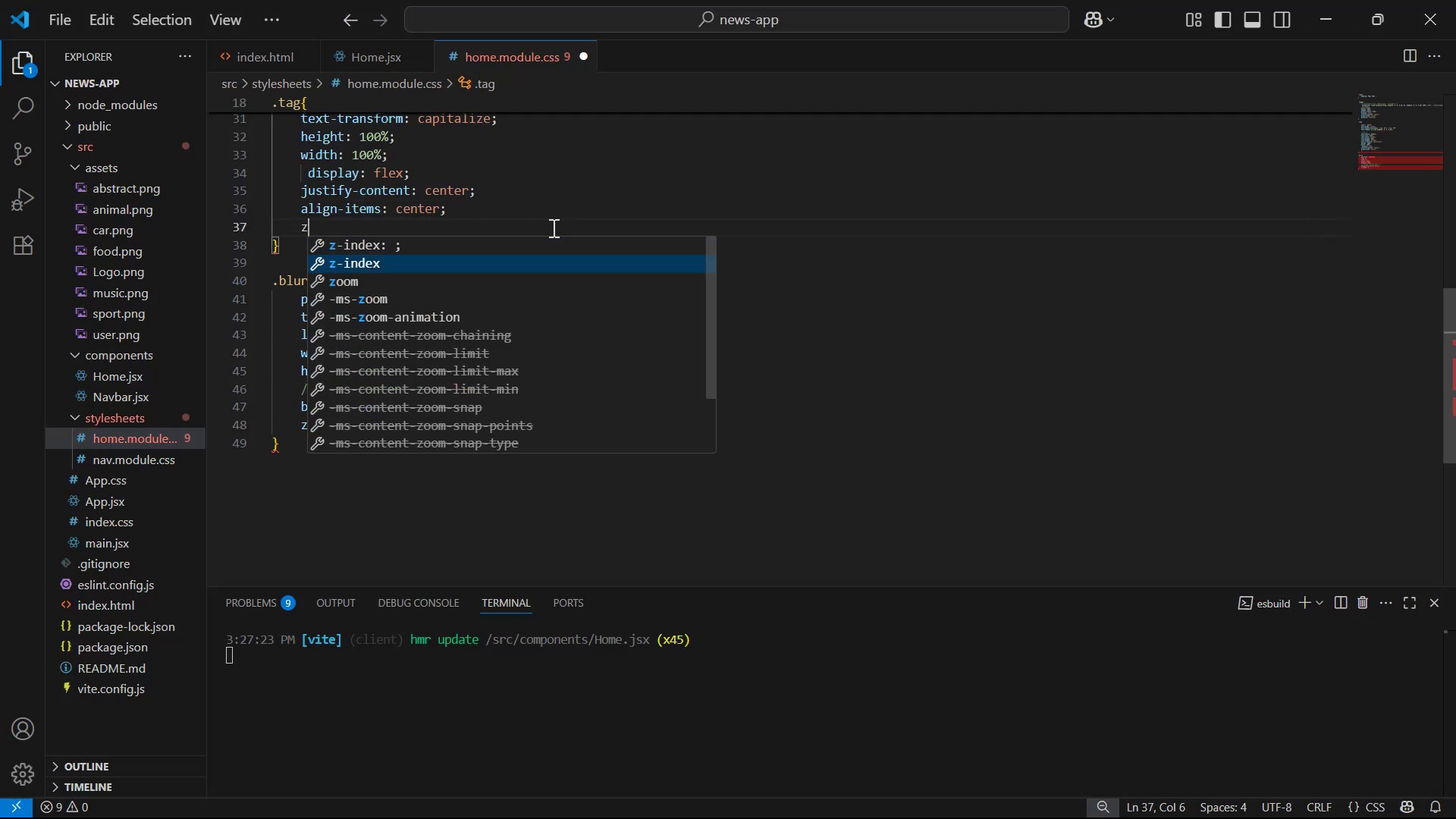 
key(Enter)
 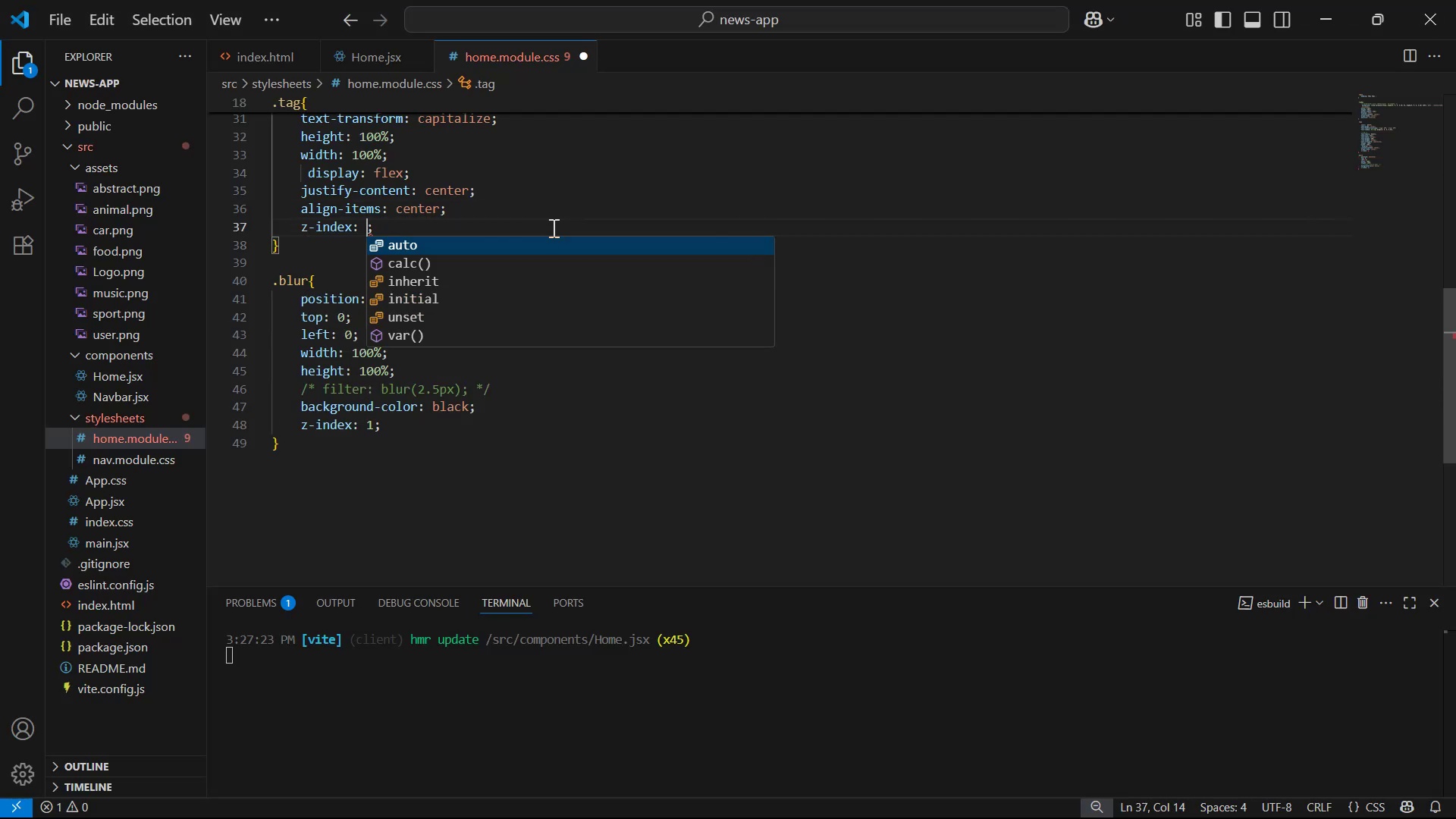 
key(2)
 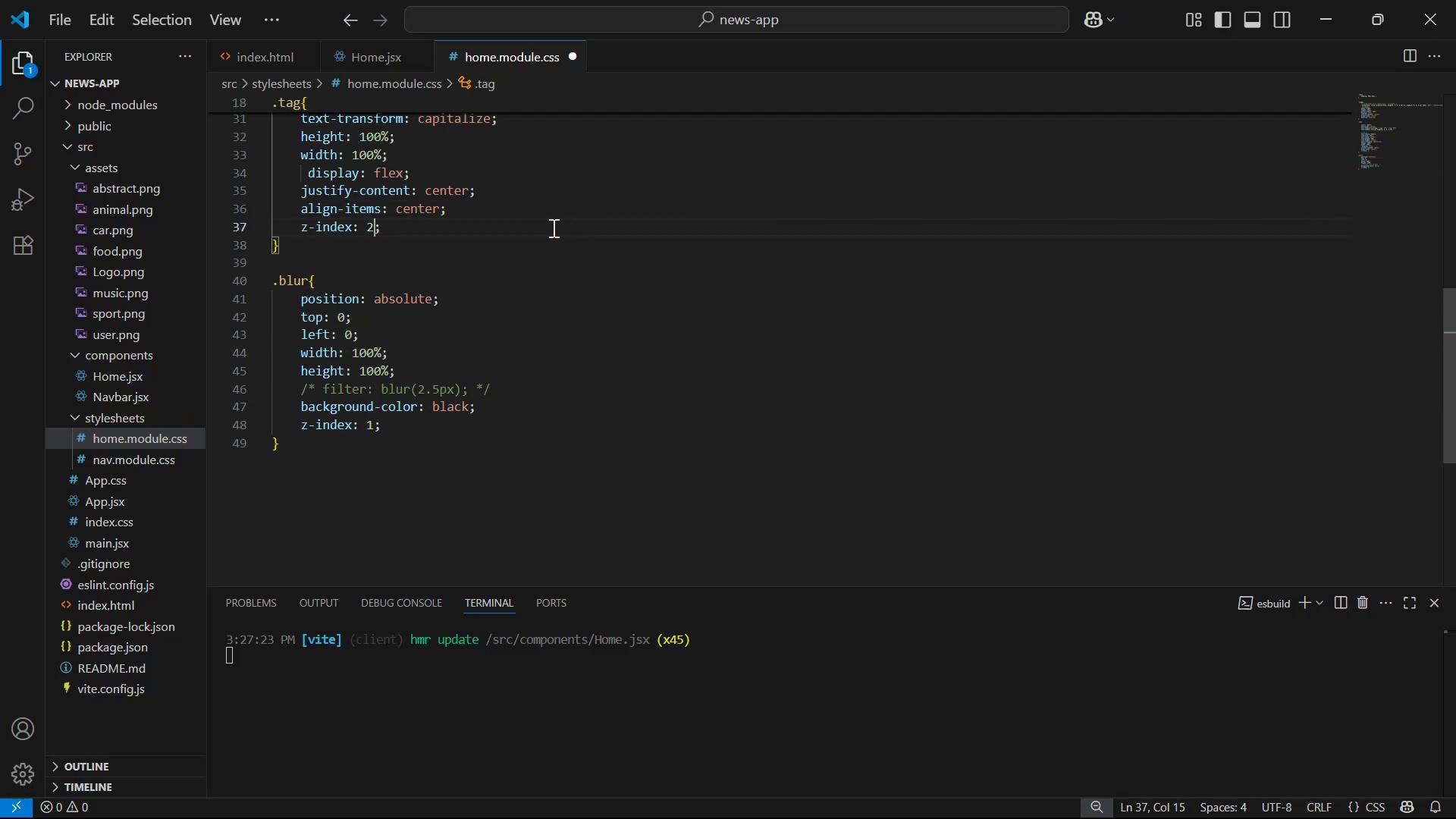 
key(Control+S)
 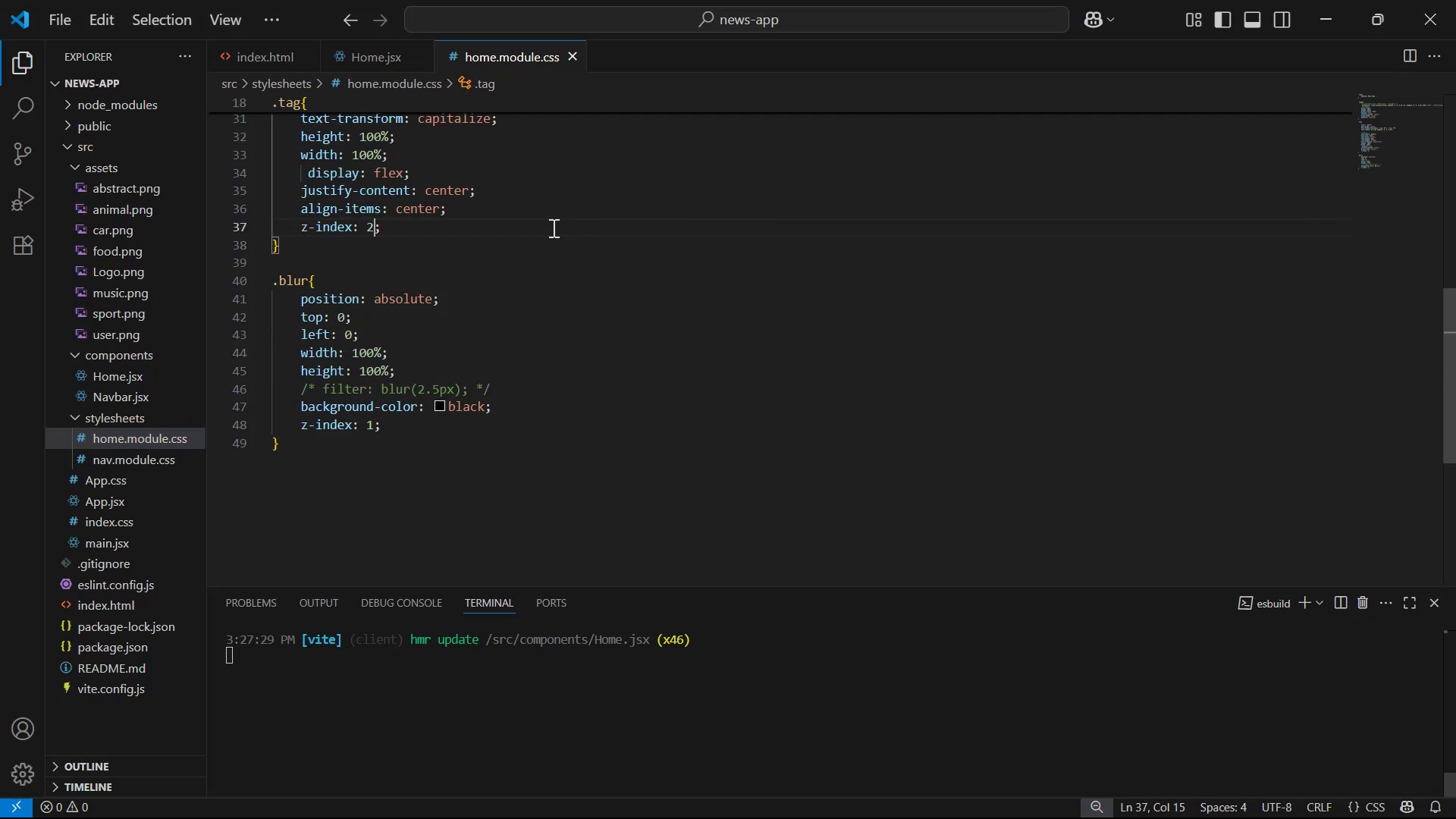 
key(Alt+AltLeft)
 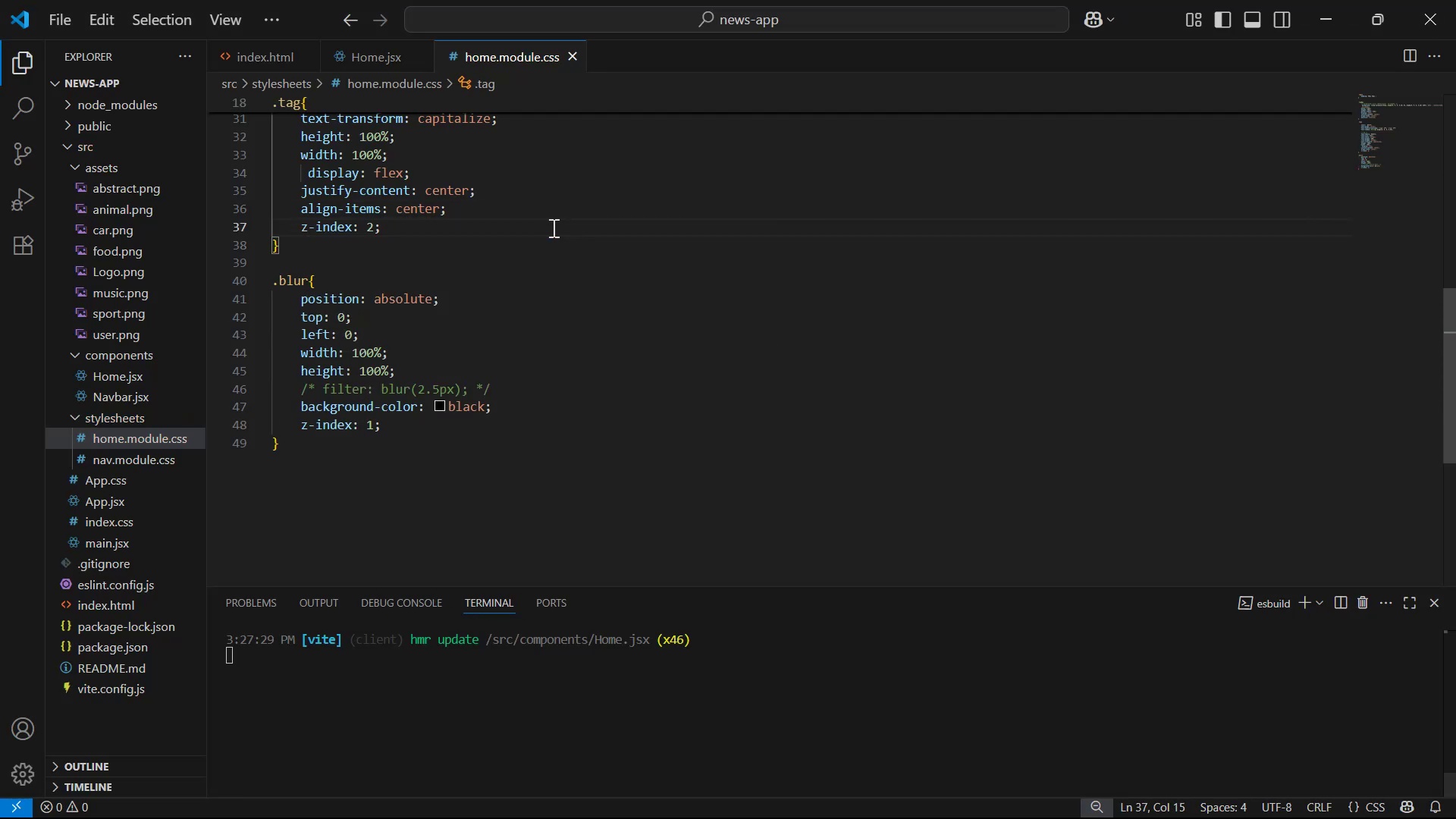 
key(Alt+Tab)
 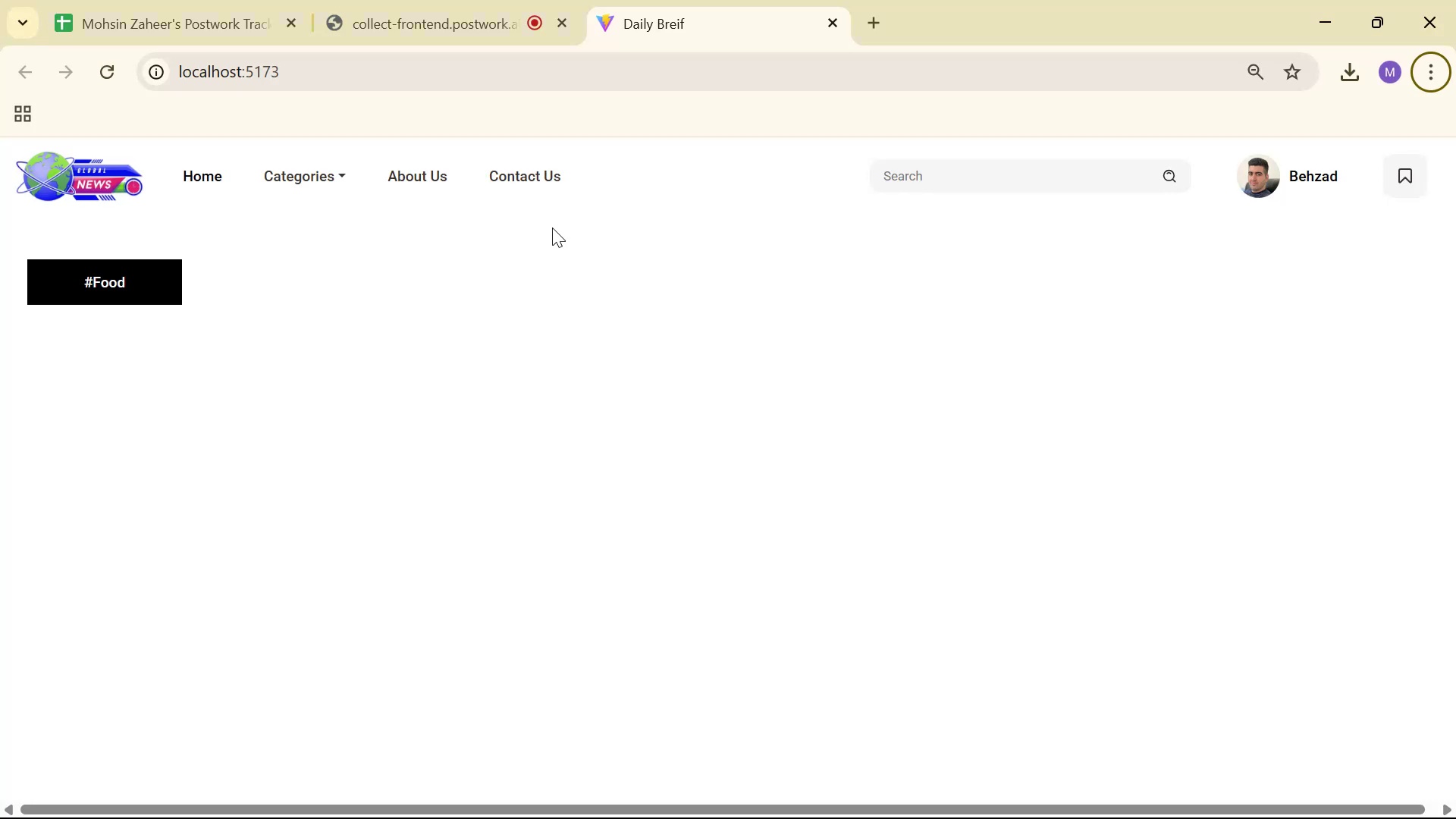 
key(Alt+AltLeft)
 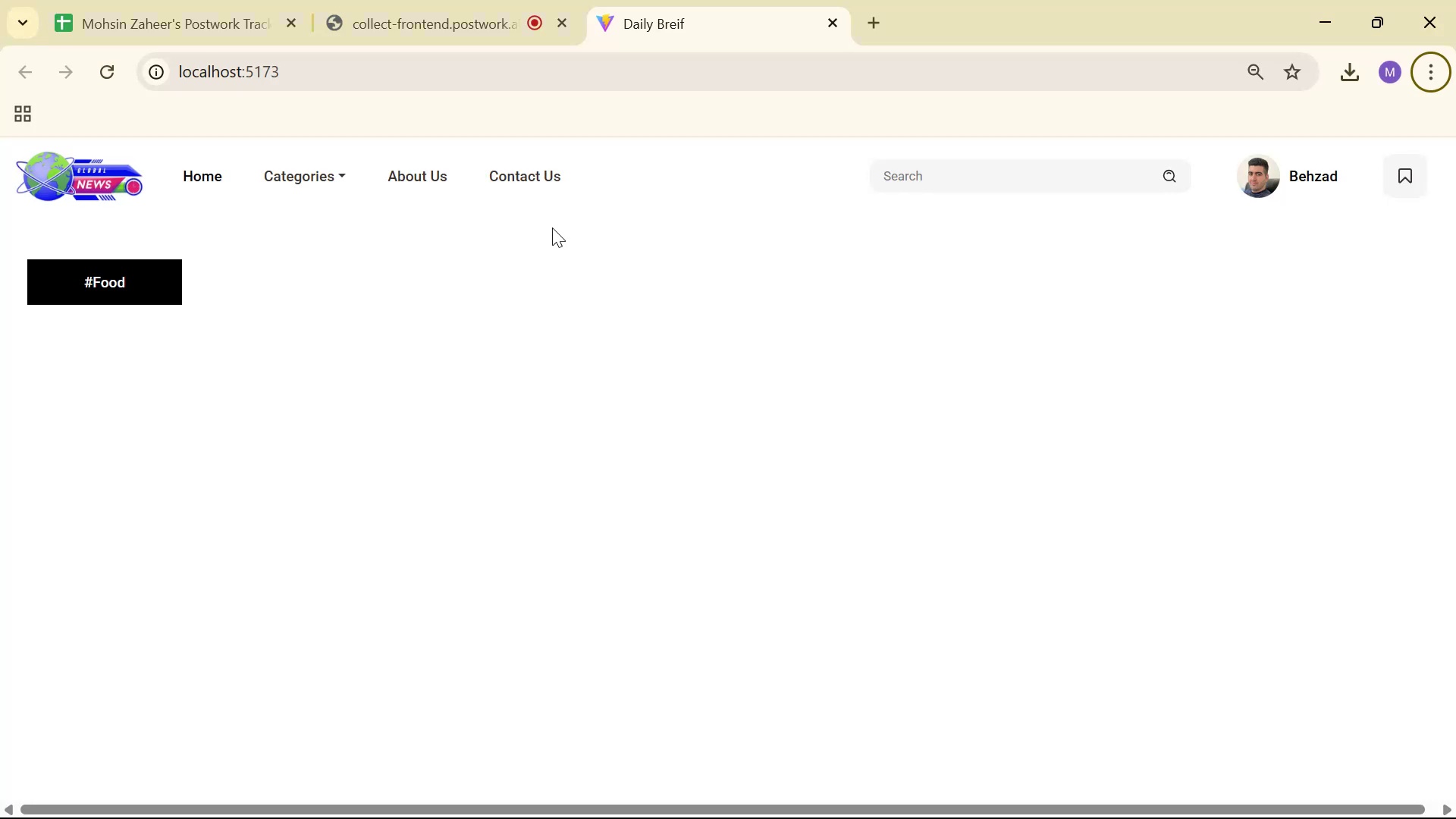 
key(Alt+Tab)
 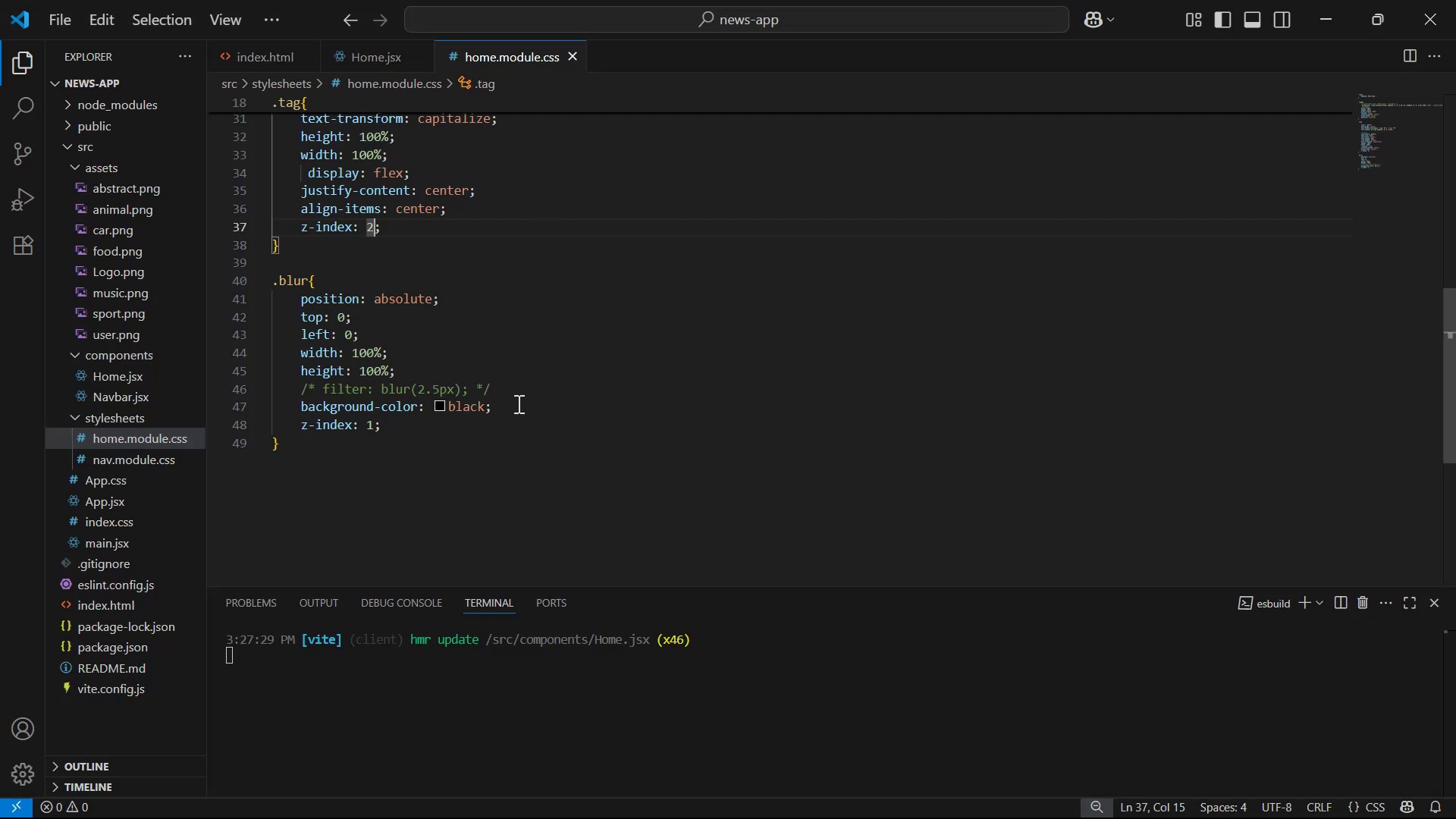 
double_click([531, 386])
 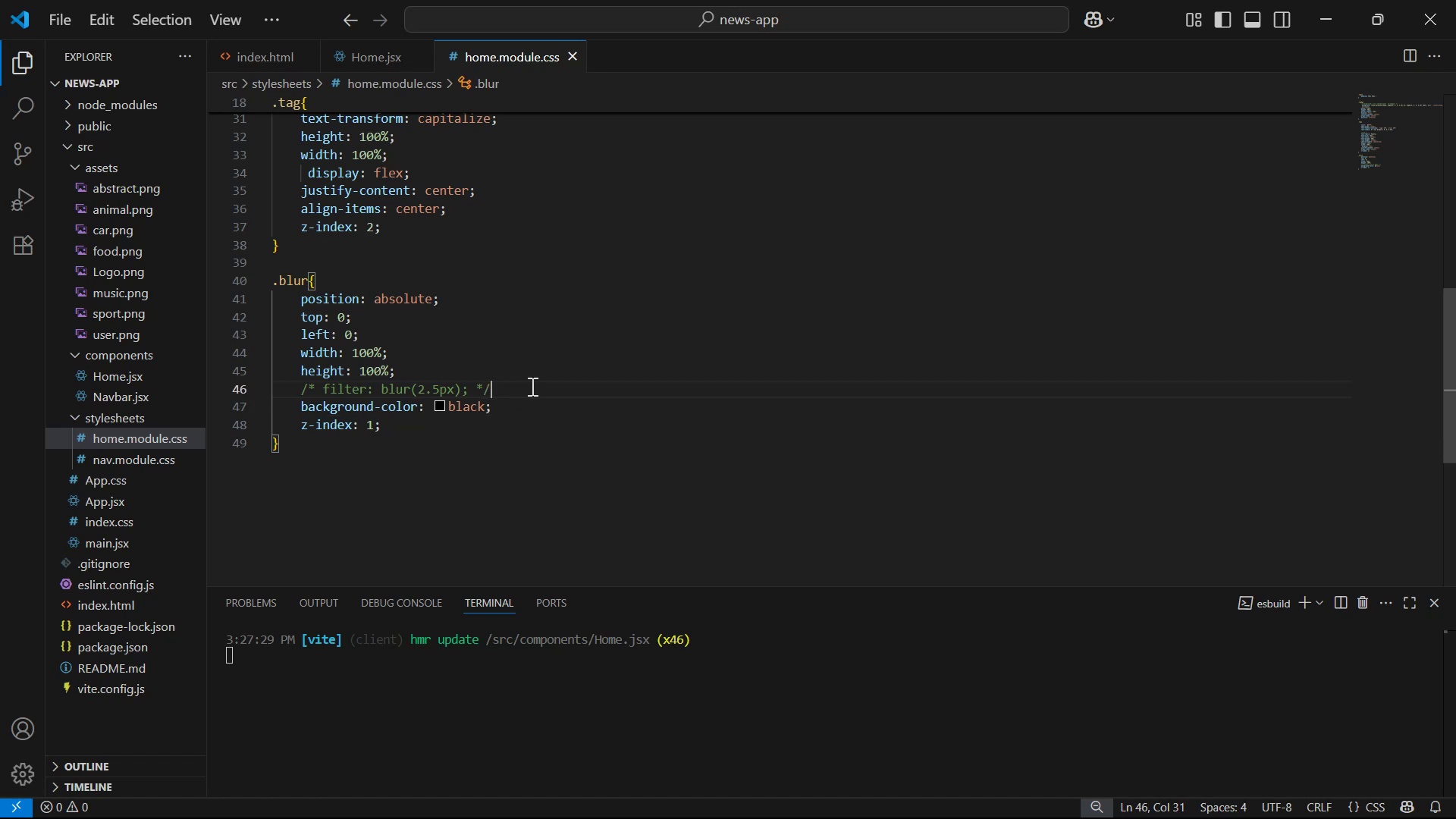 
key(Control+Slash)
 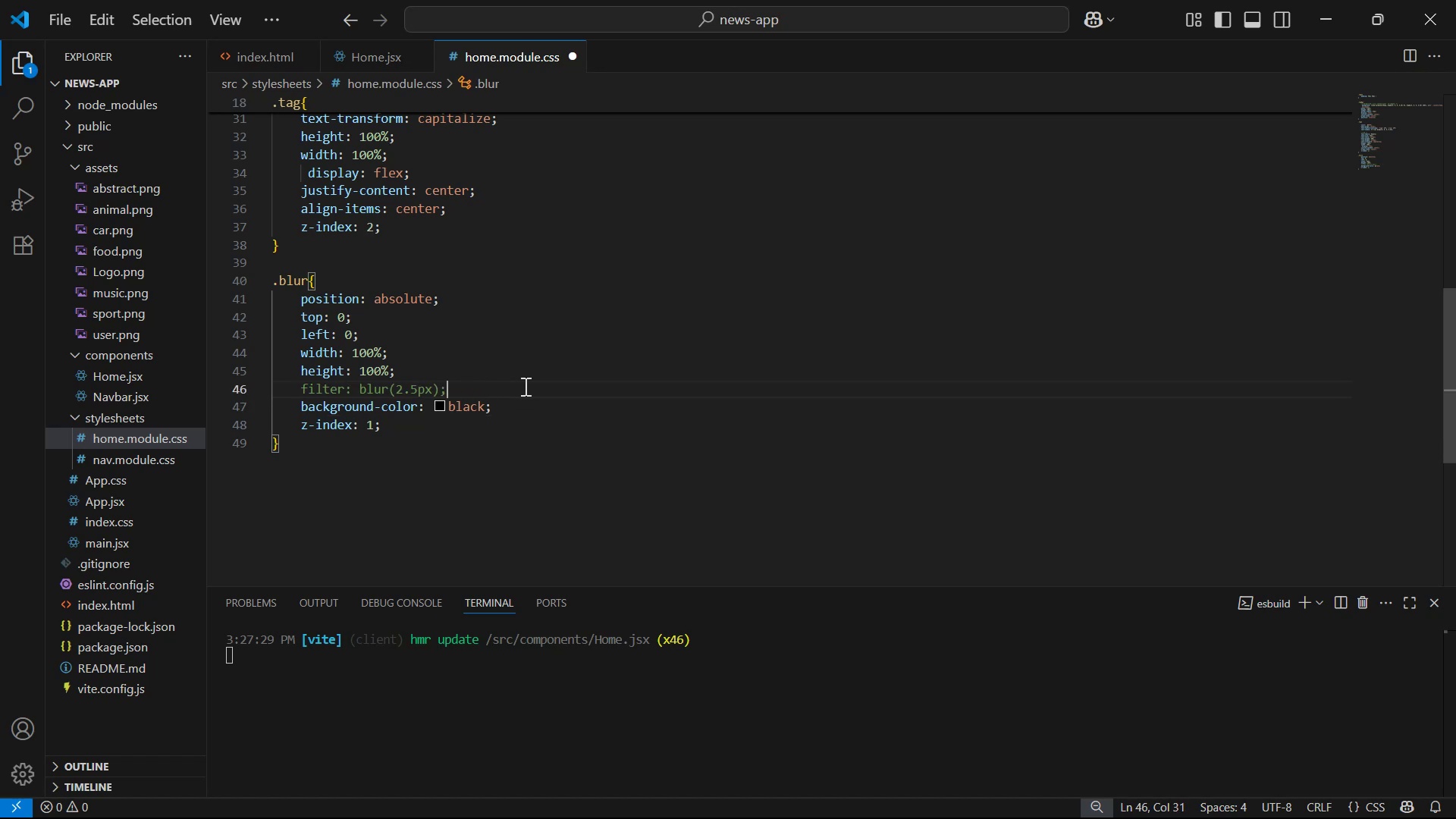 
key(Control+S)
 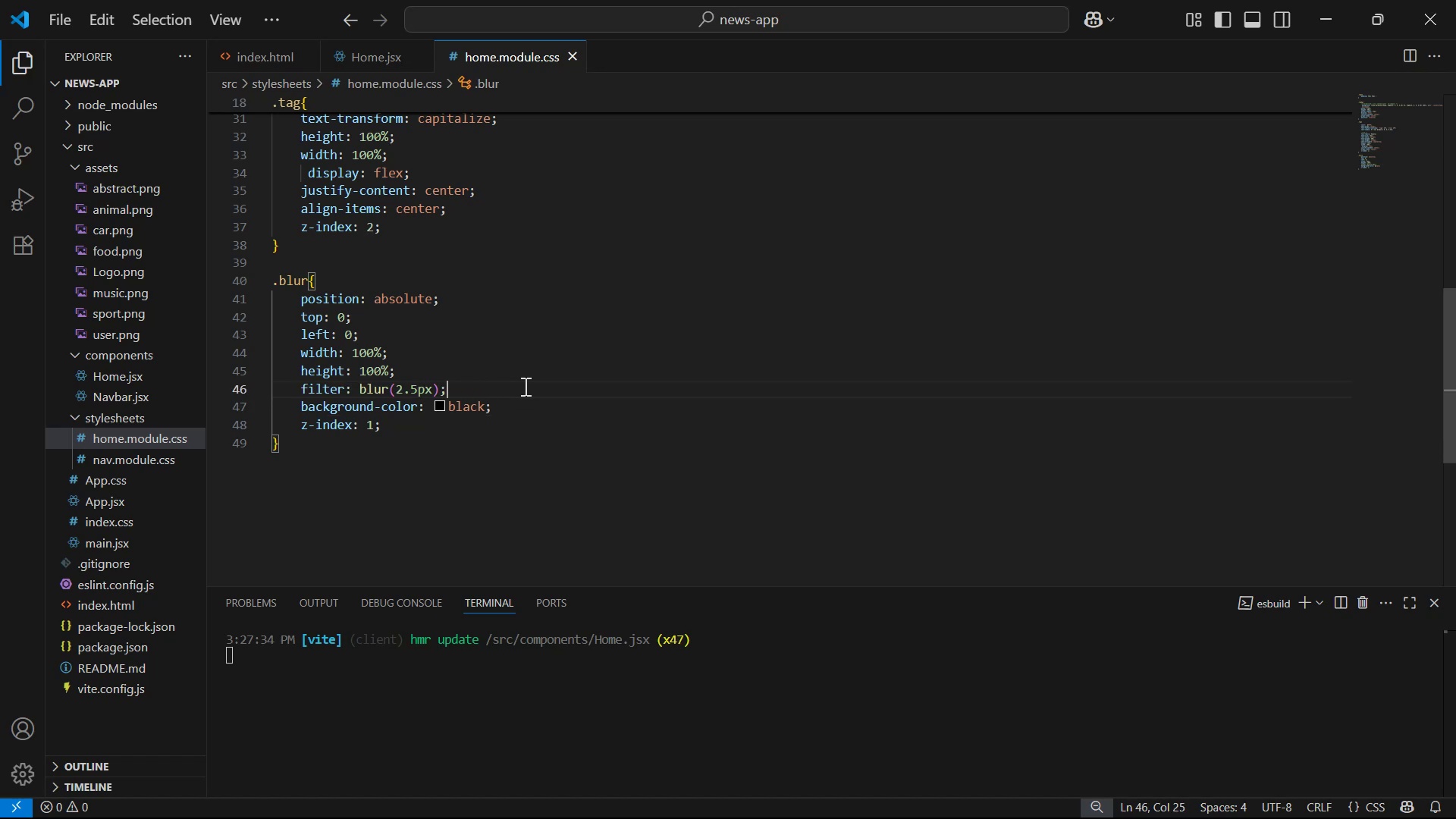 
key(Alt+AltLeft)
 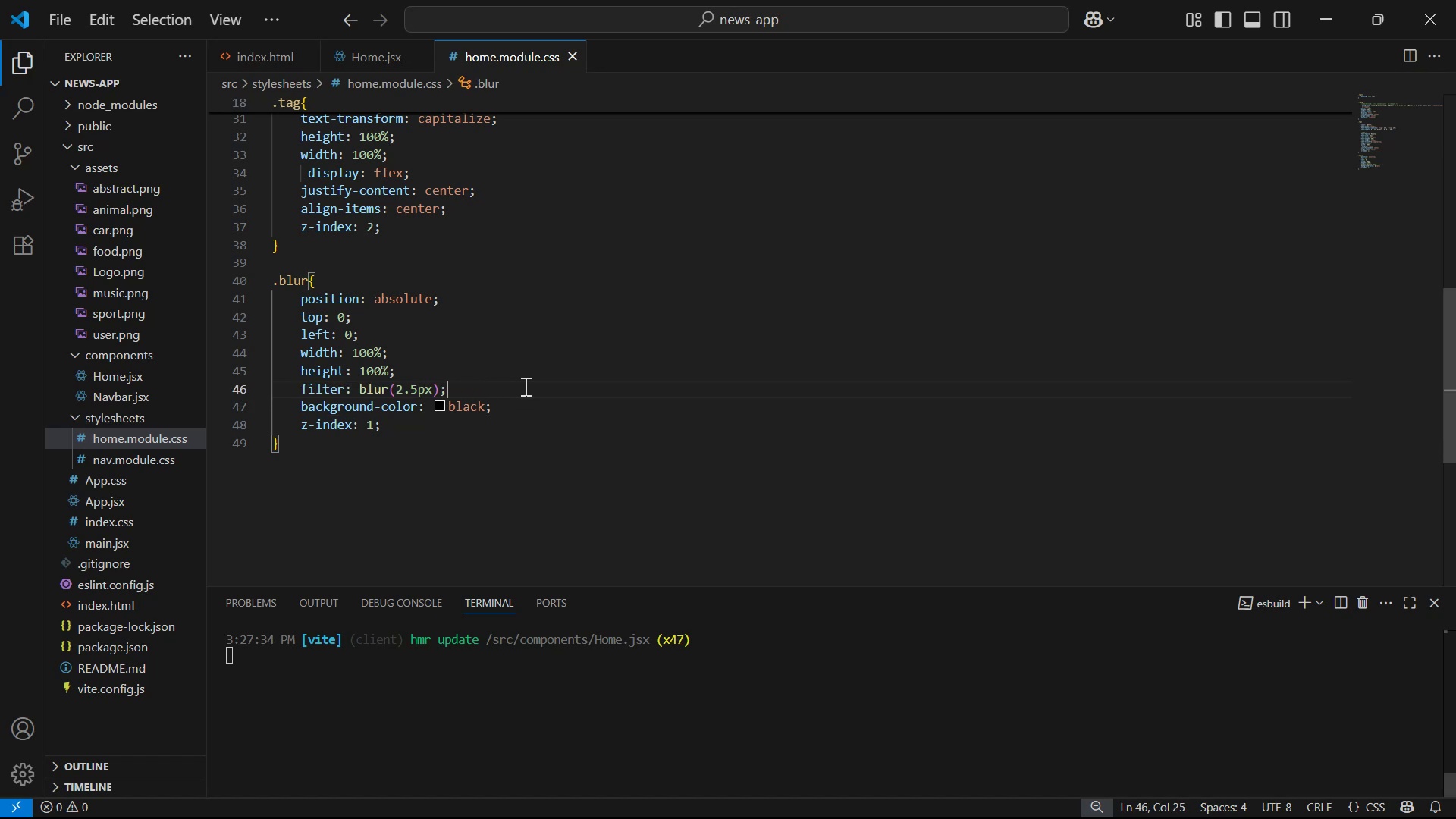 
key(Alt+Tab)
 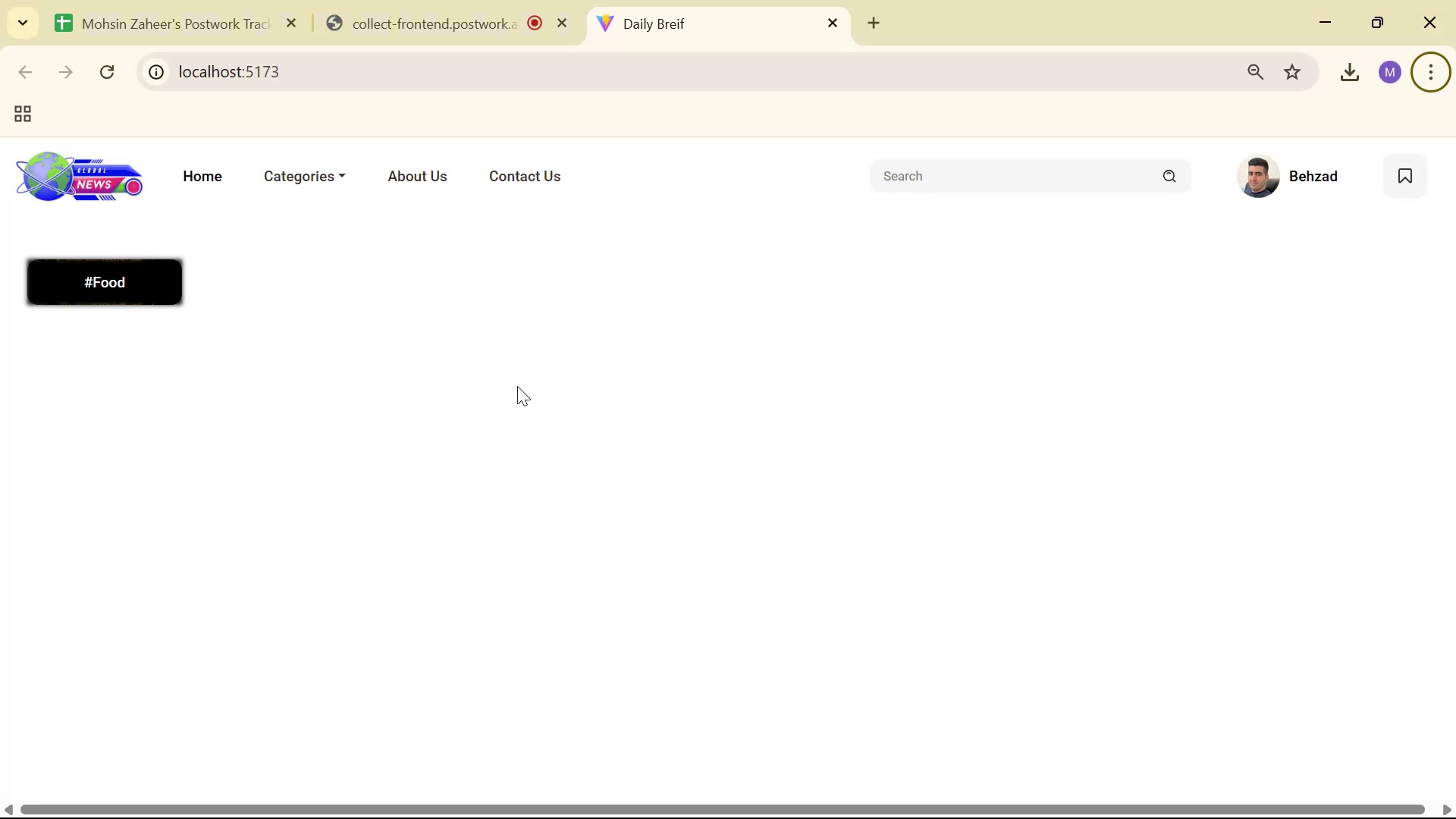 
key(Alt+AltLeft)
 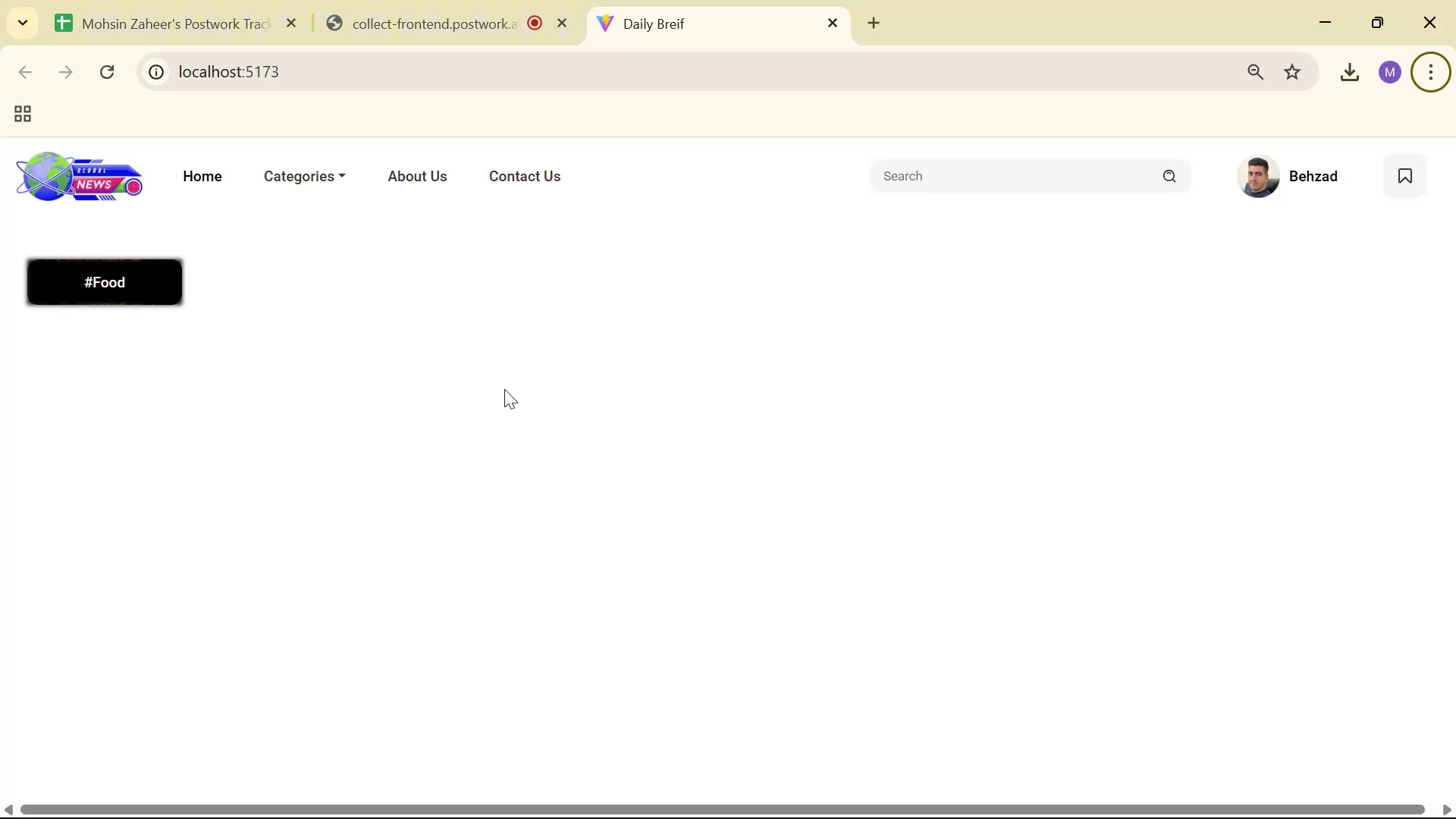 
key(Alt+Tab)
 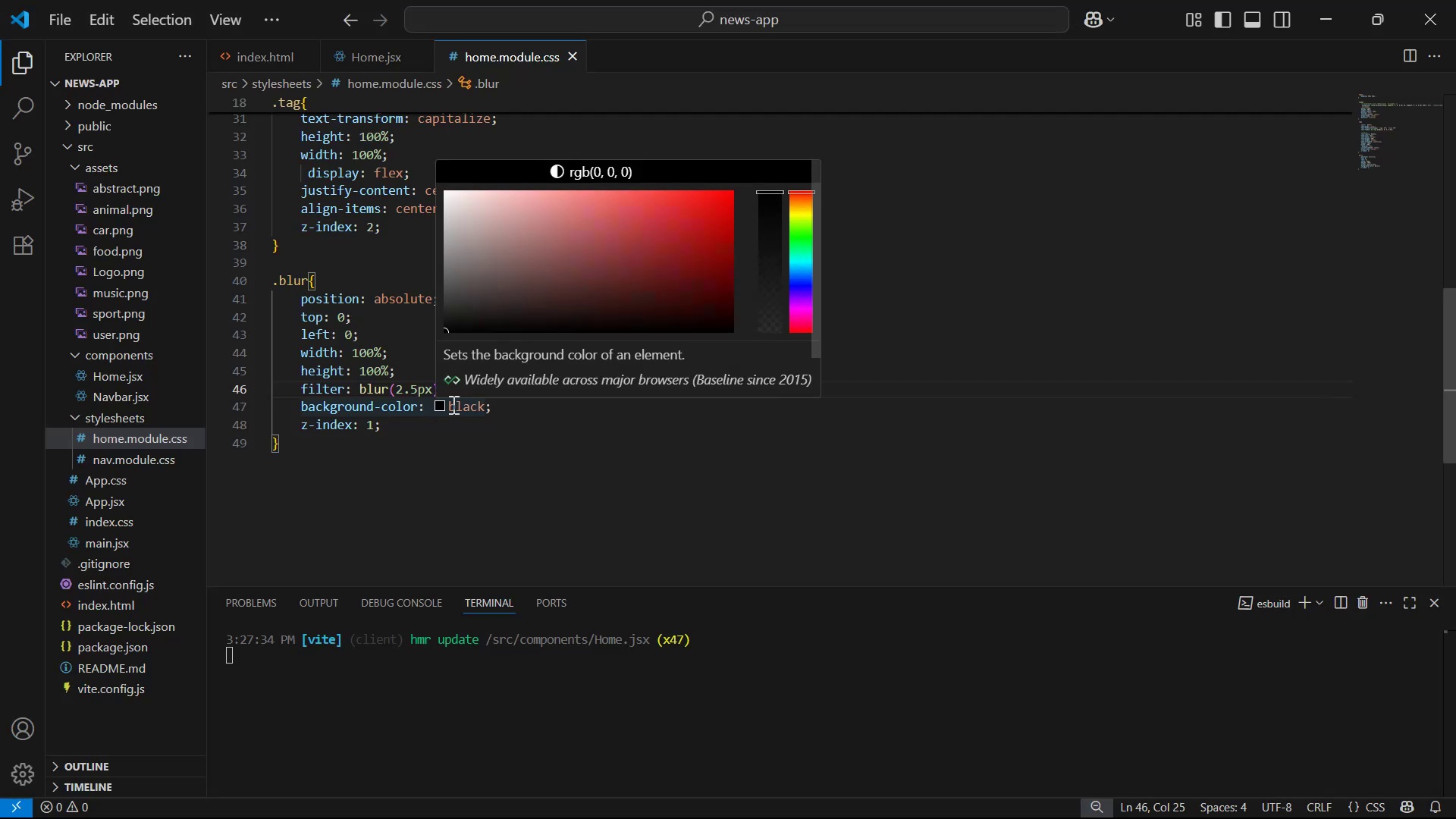 
left_click_drag(start_coordinate=[763, 262], to_coordinate=[767, 326])
 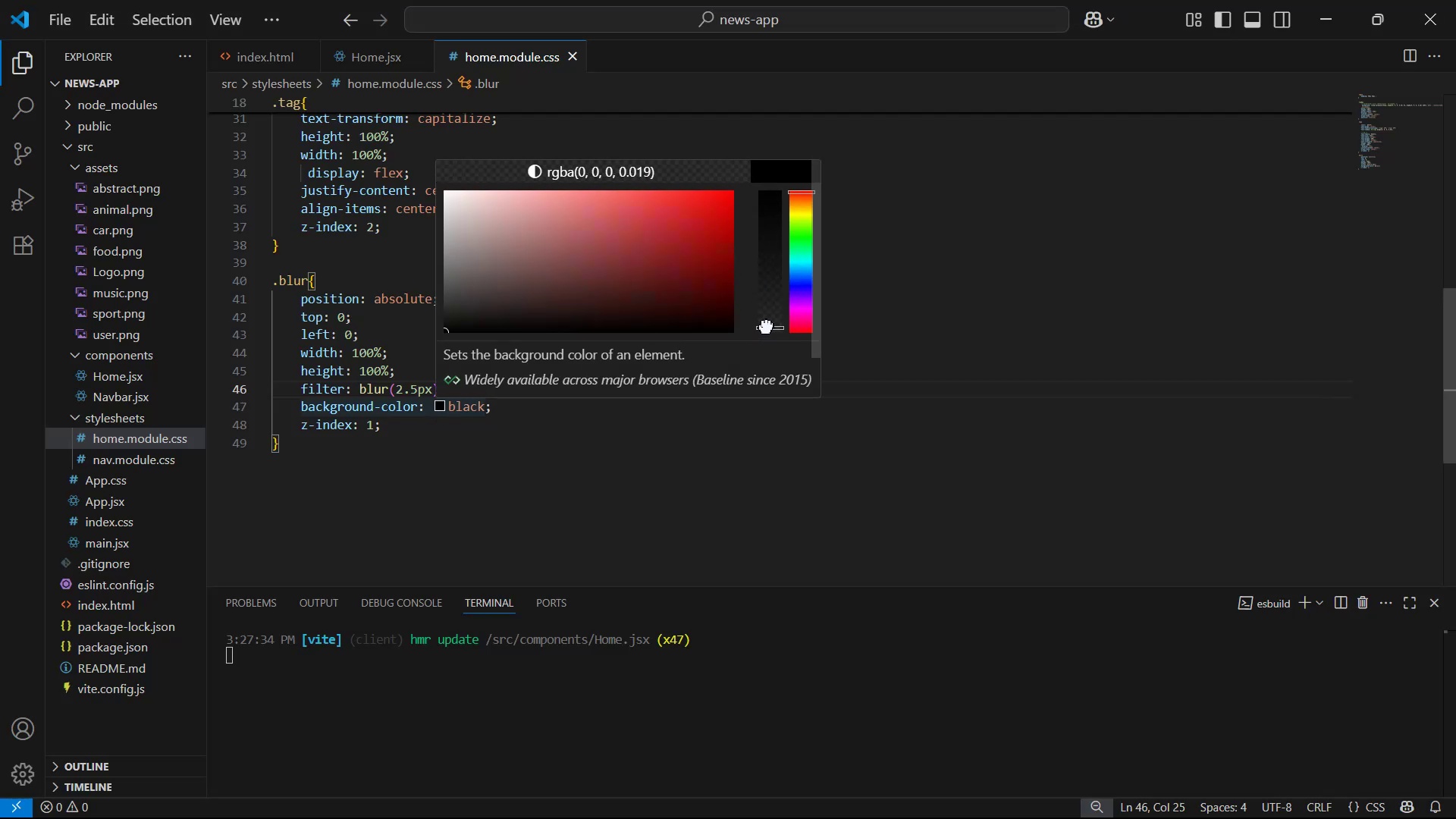 
key(Control+S)
 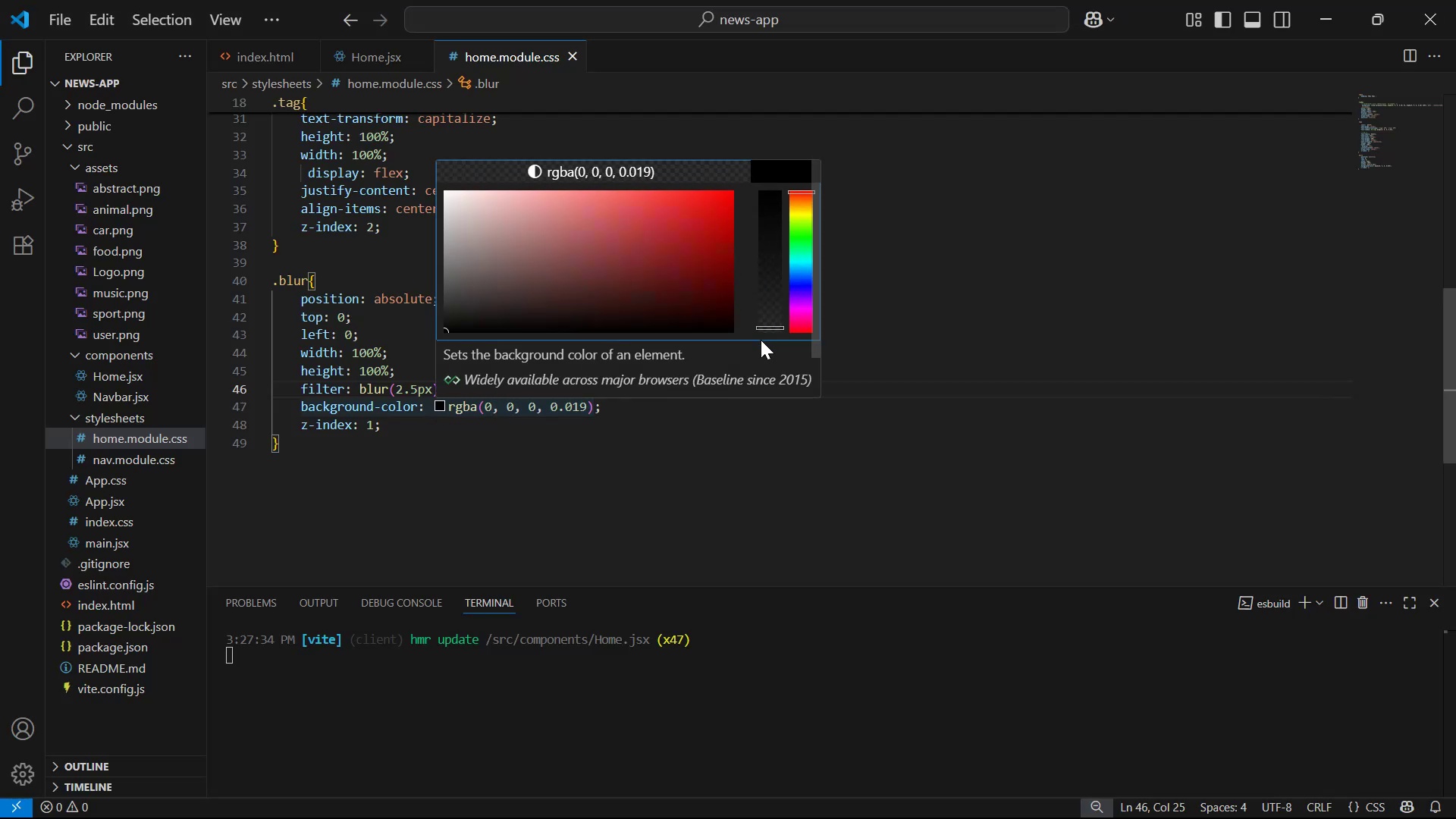 
key(Alt+AltLeft)
 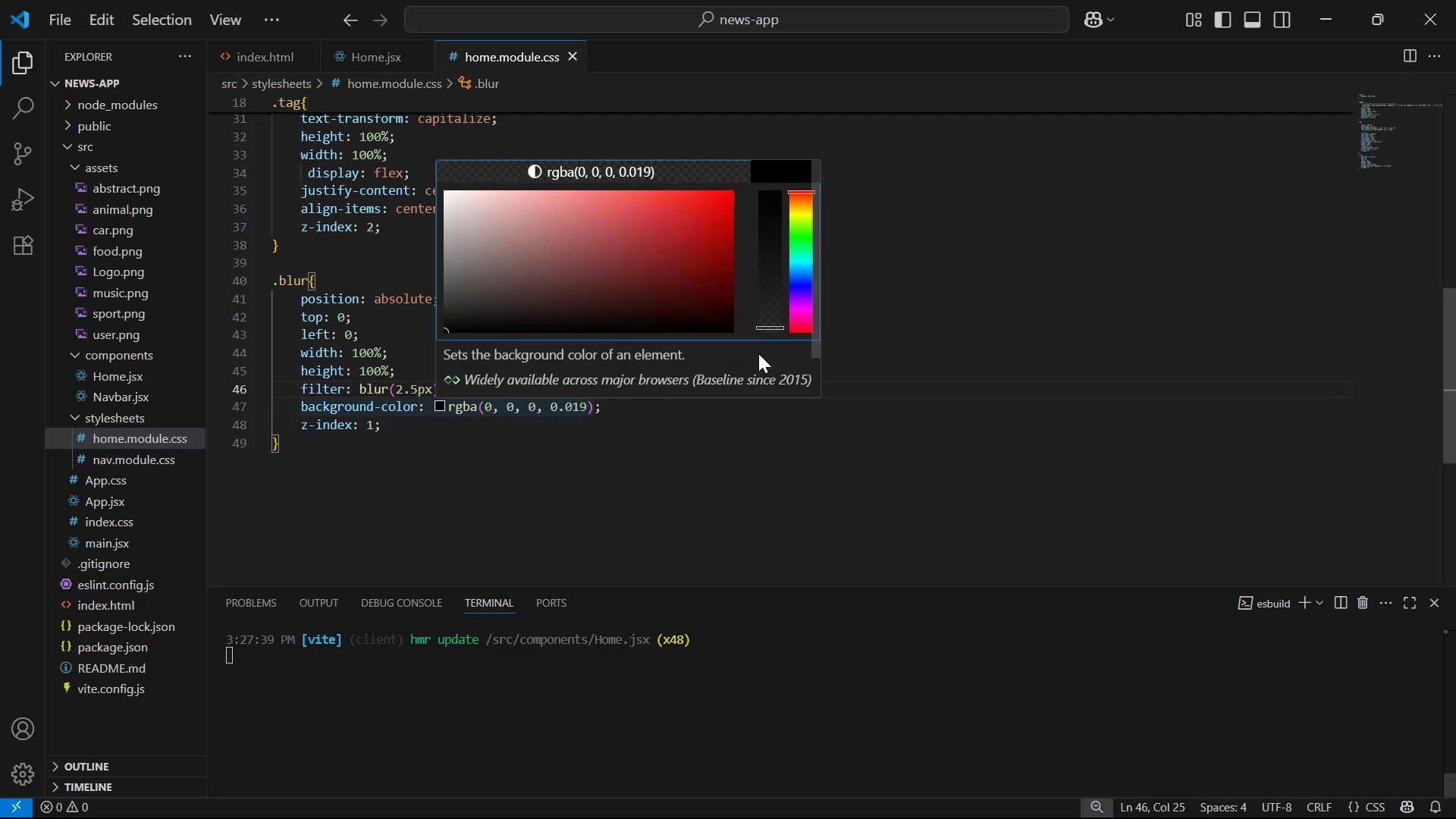 
key(Alt+Tab)
 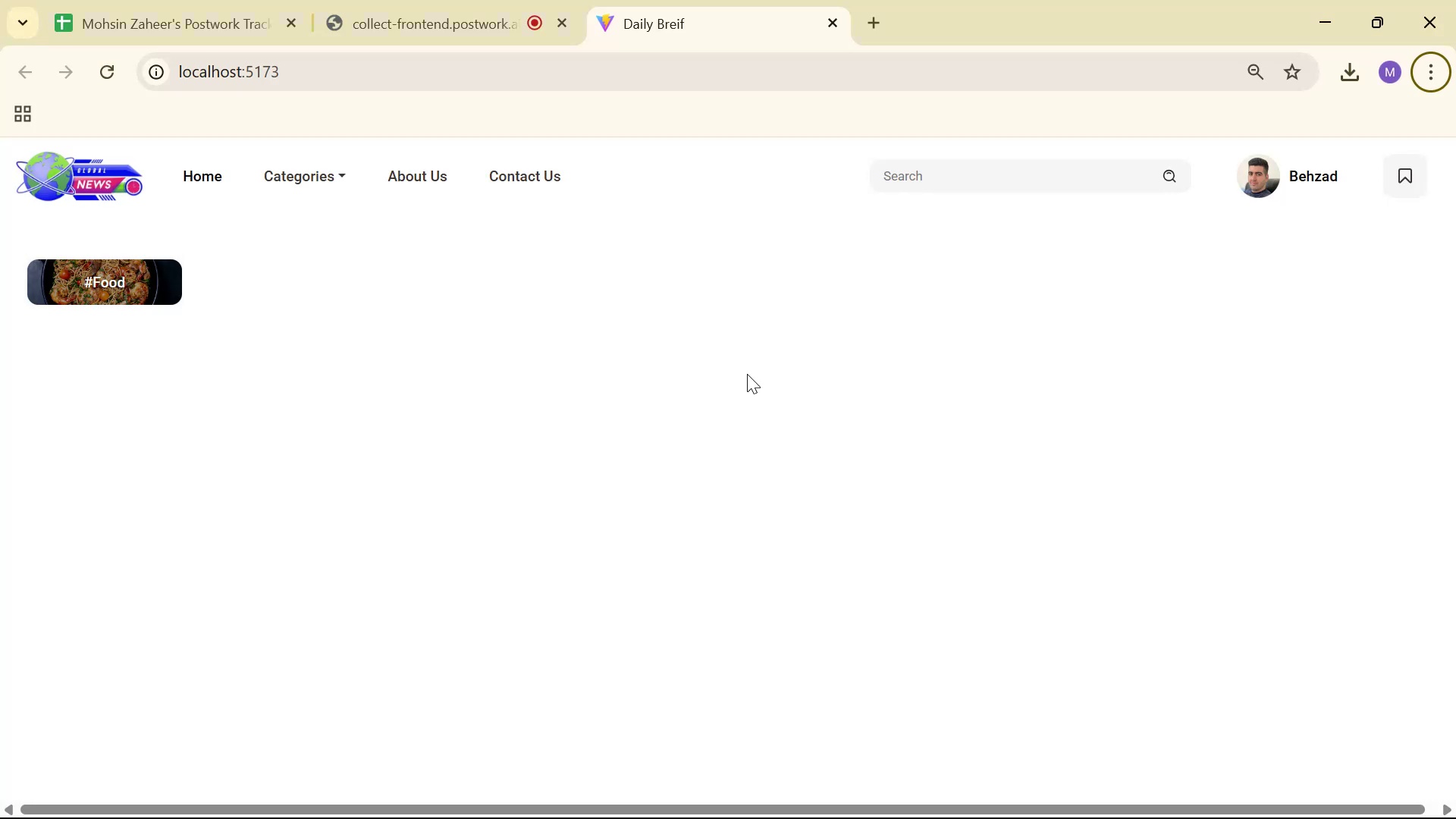 
key(Alt+AltLeft)
 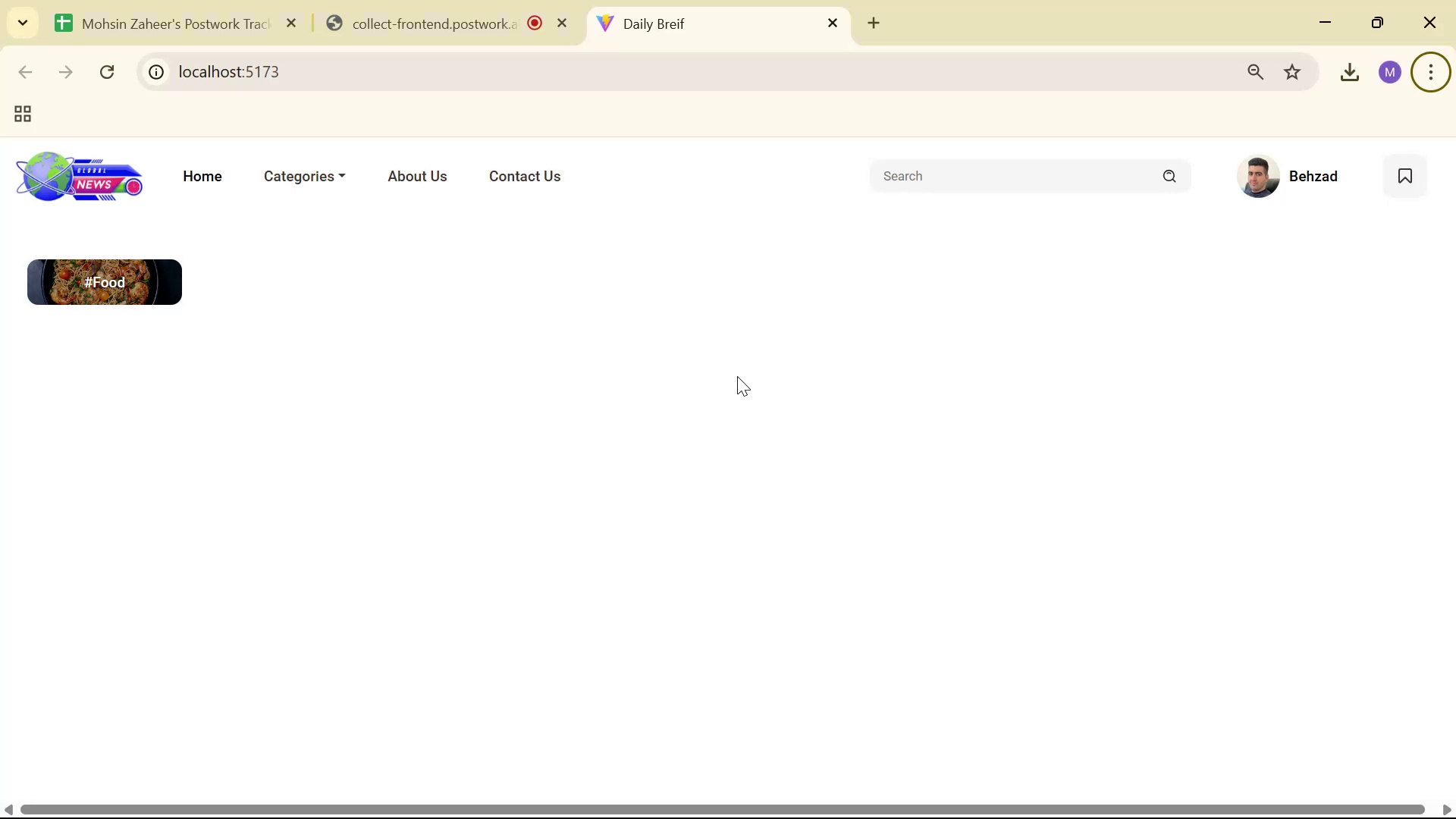 
key(Alt+Tab)
 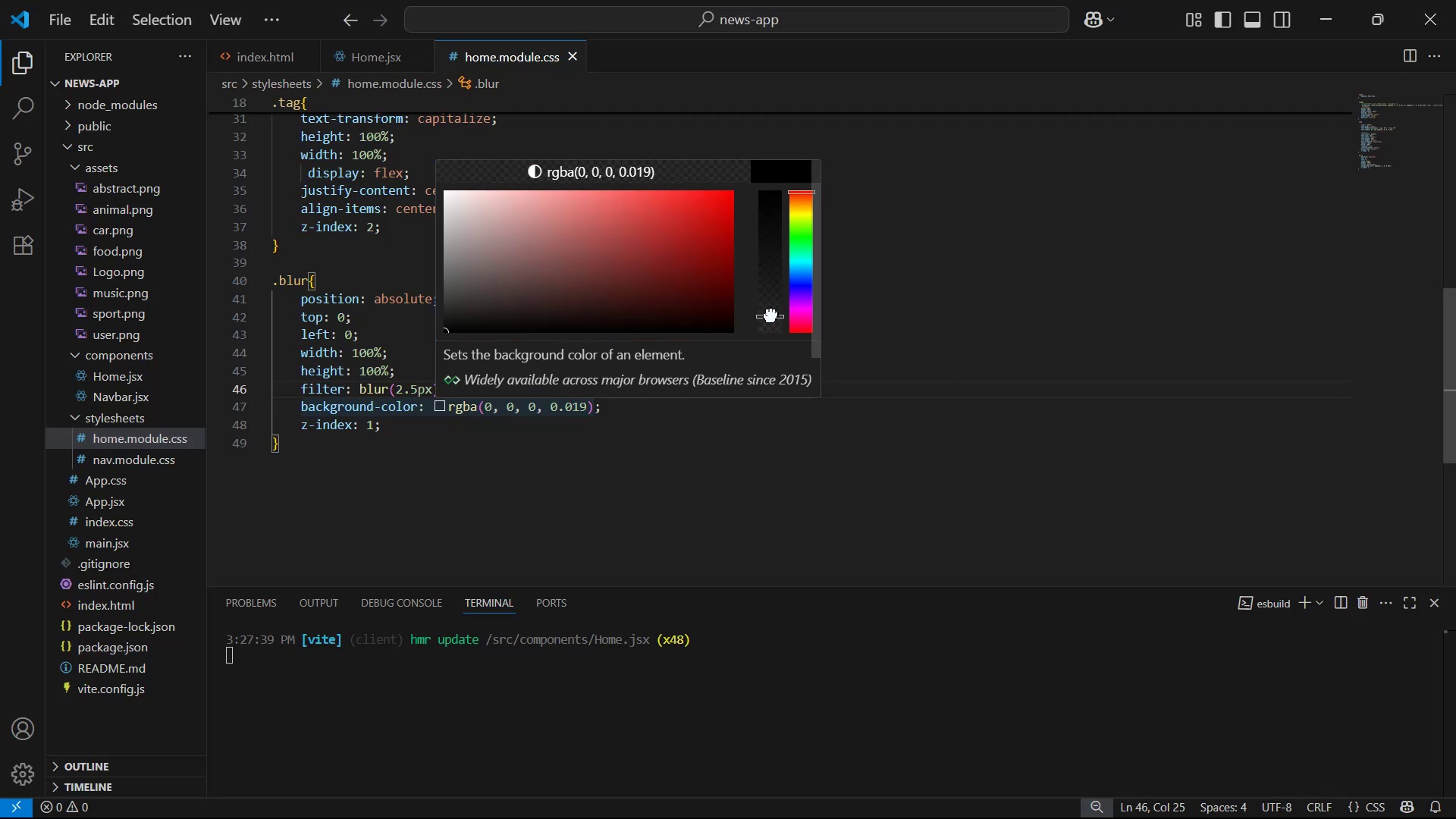 
key(Control+S)
 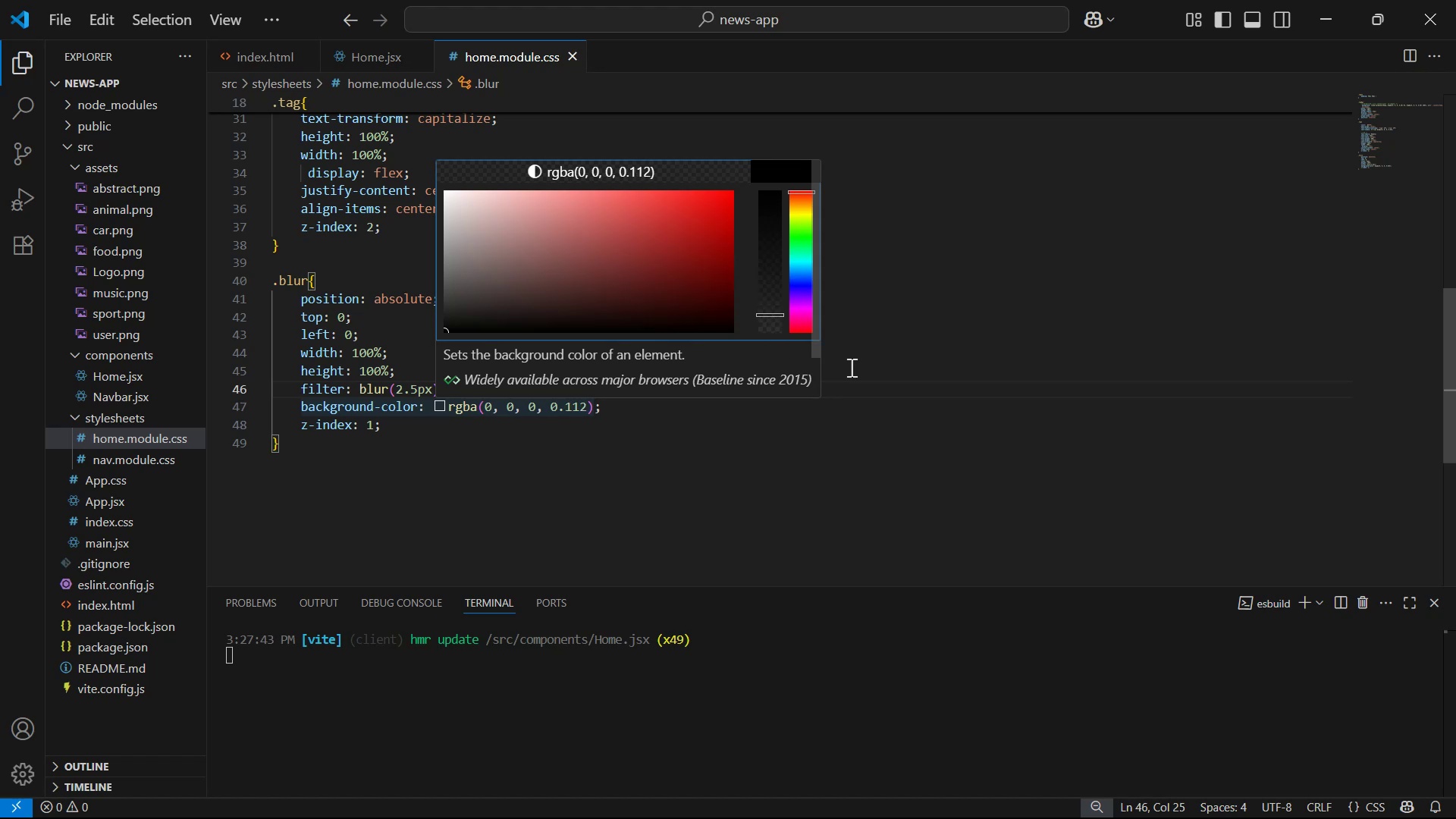 
key(Alt+AltLeft)
 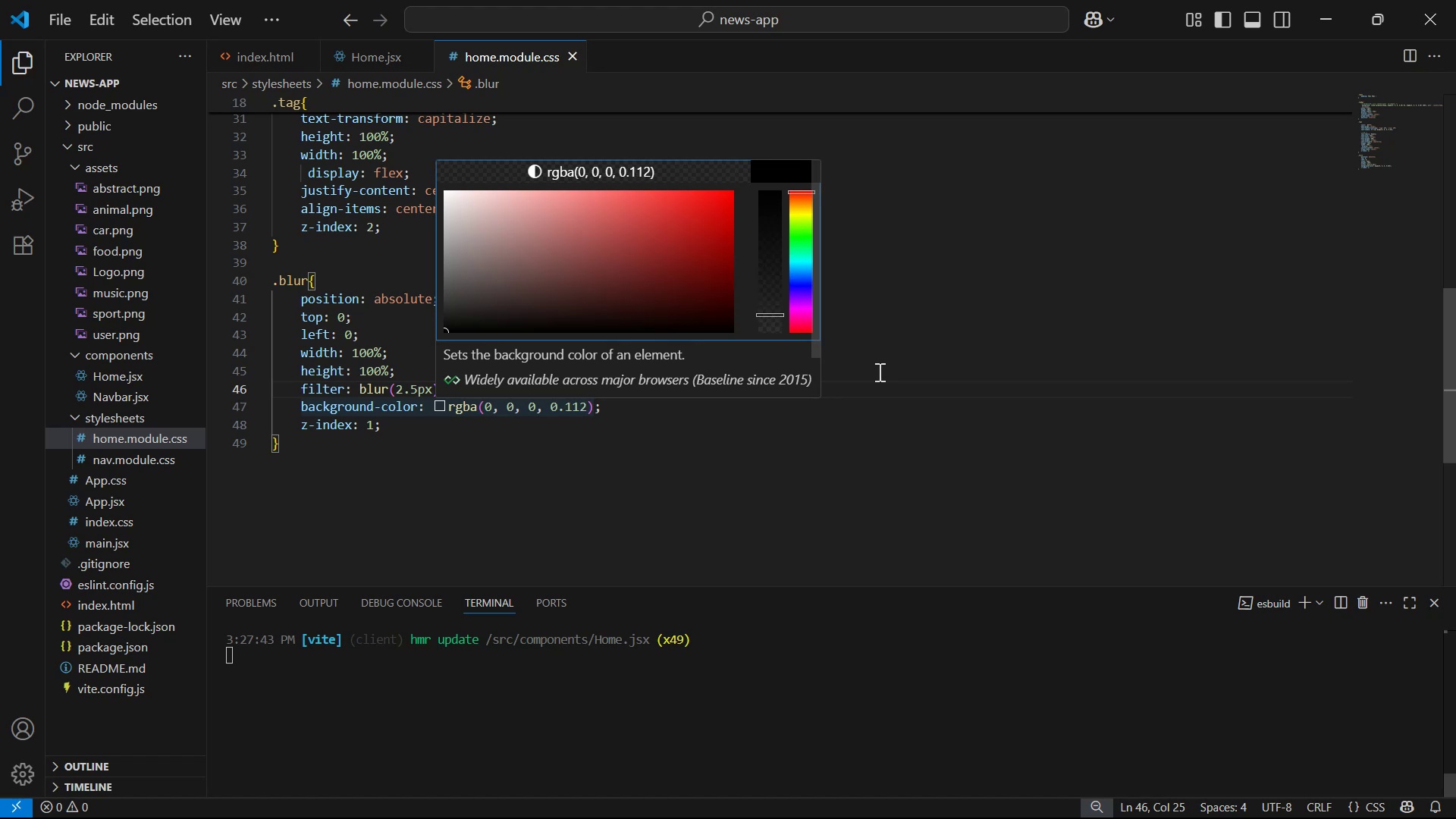 
key(Alt+Tab)
 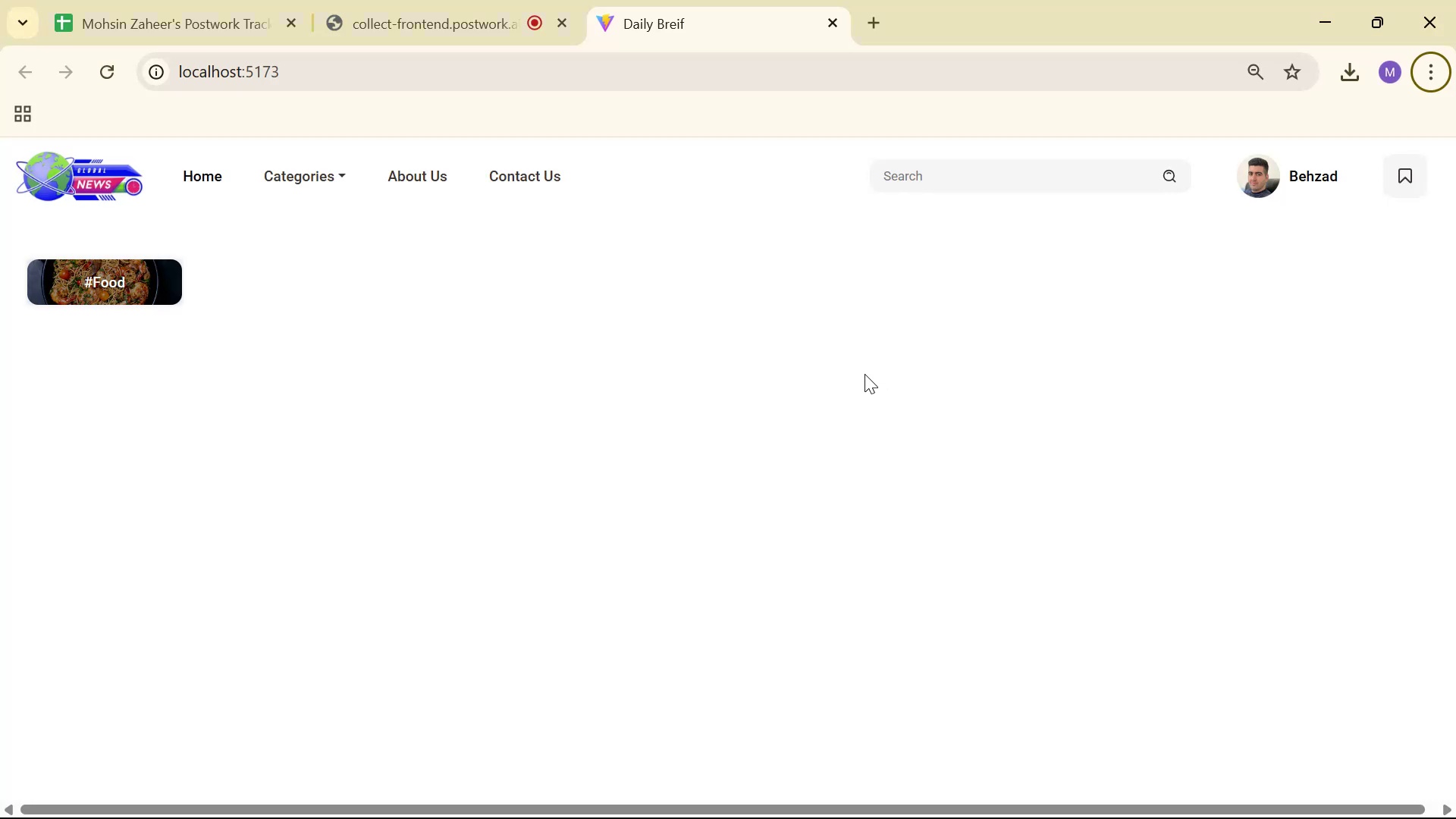 
key(Alt+AltLeft)
 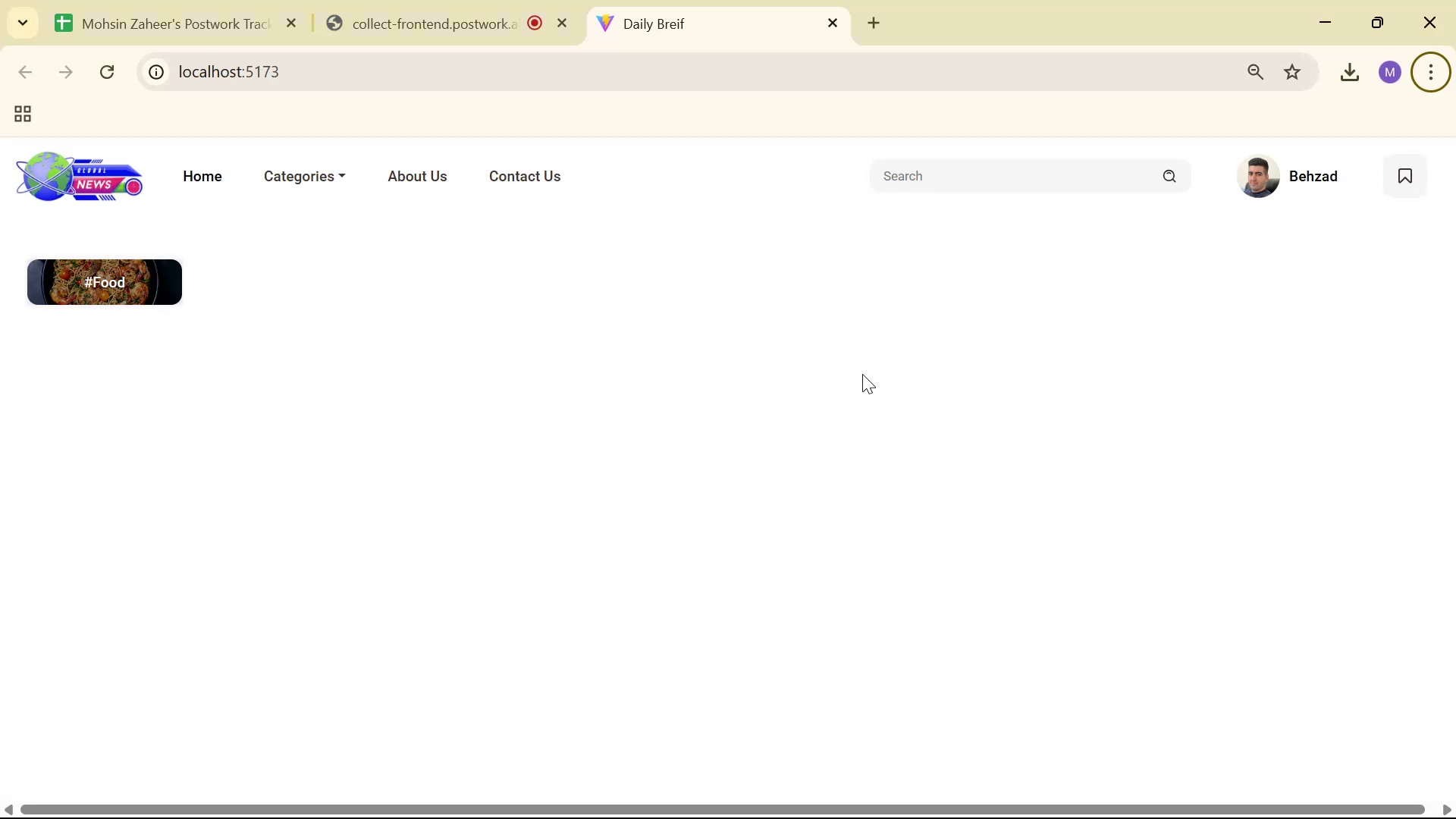 
key(Alt+Tab)
 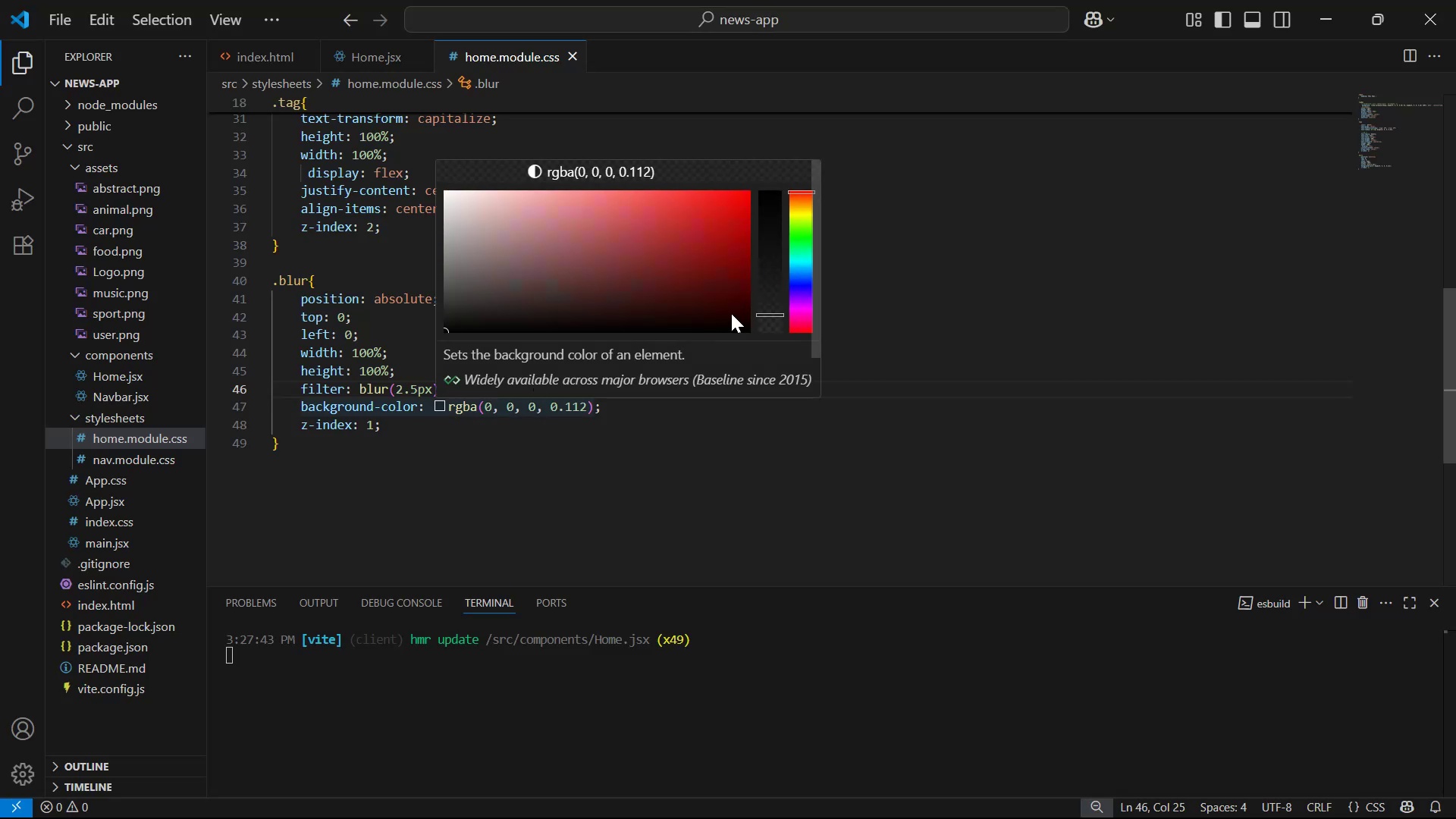 
left_click_drag(start_coordinate=[764, 300], to_coordinate=[759, 259])
 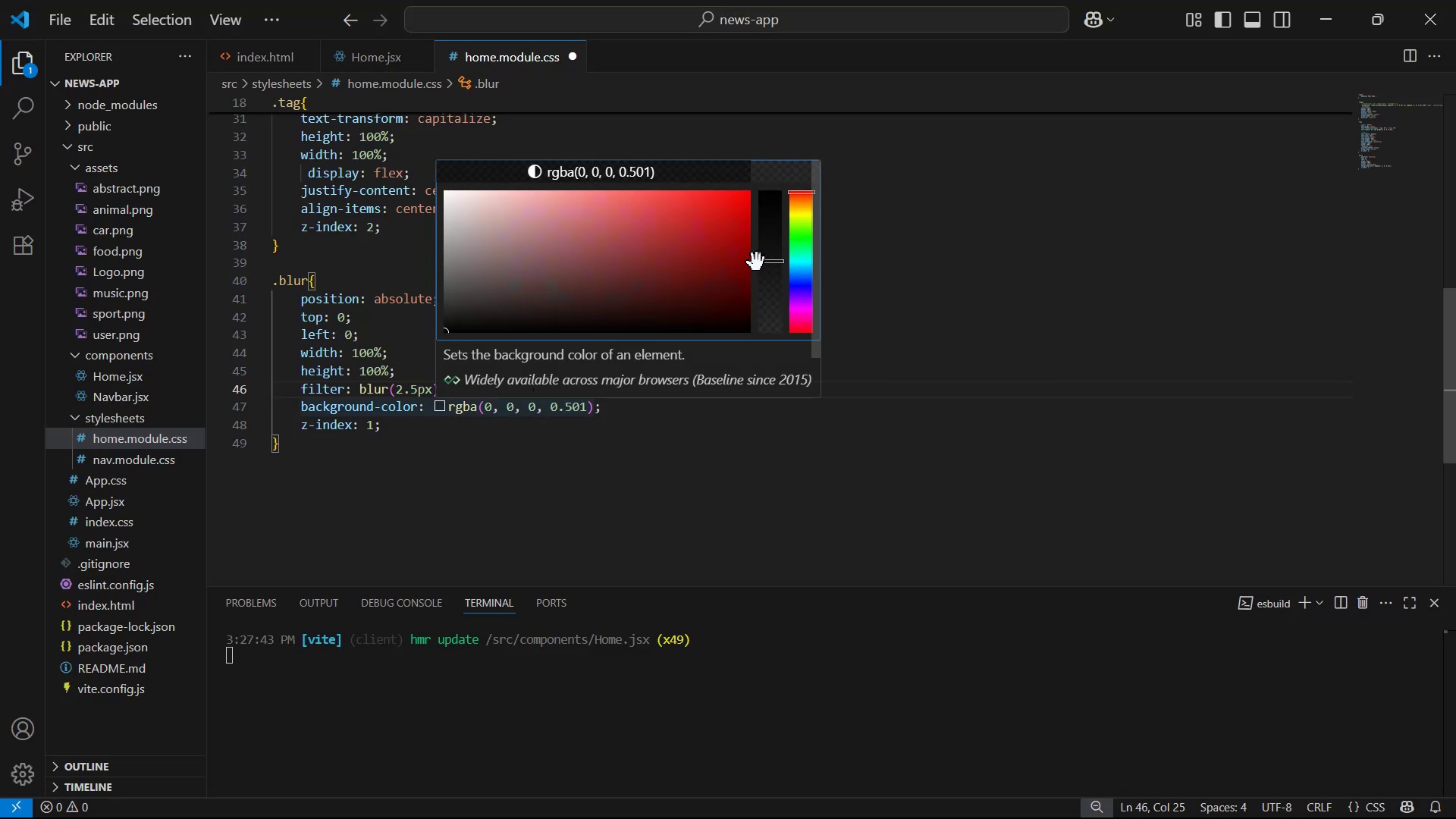 
key(Control+S)
 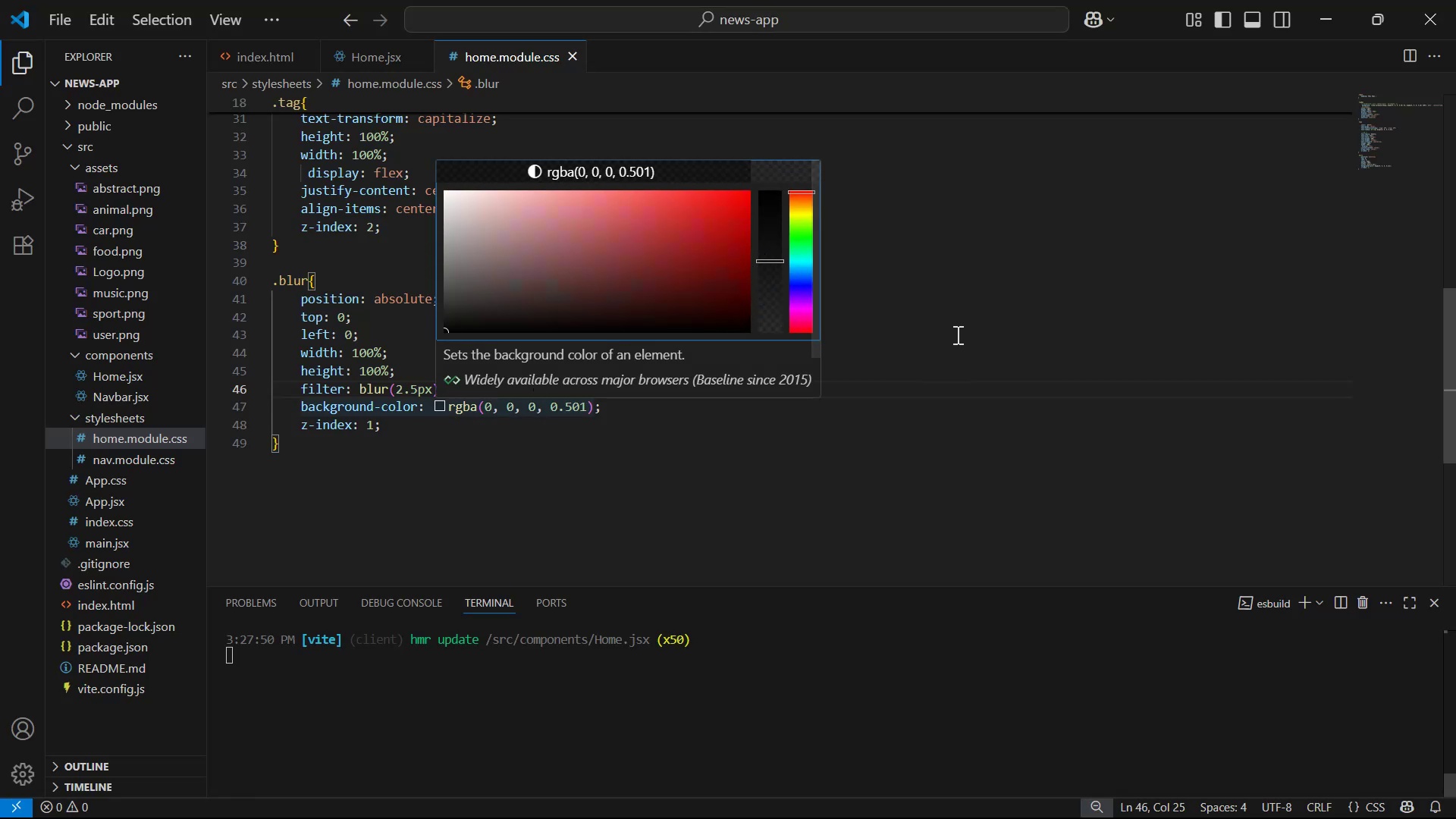 
key(Alt+AltLeft)
 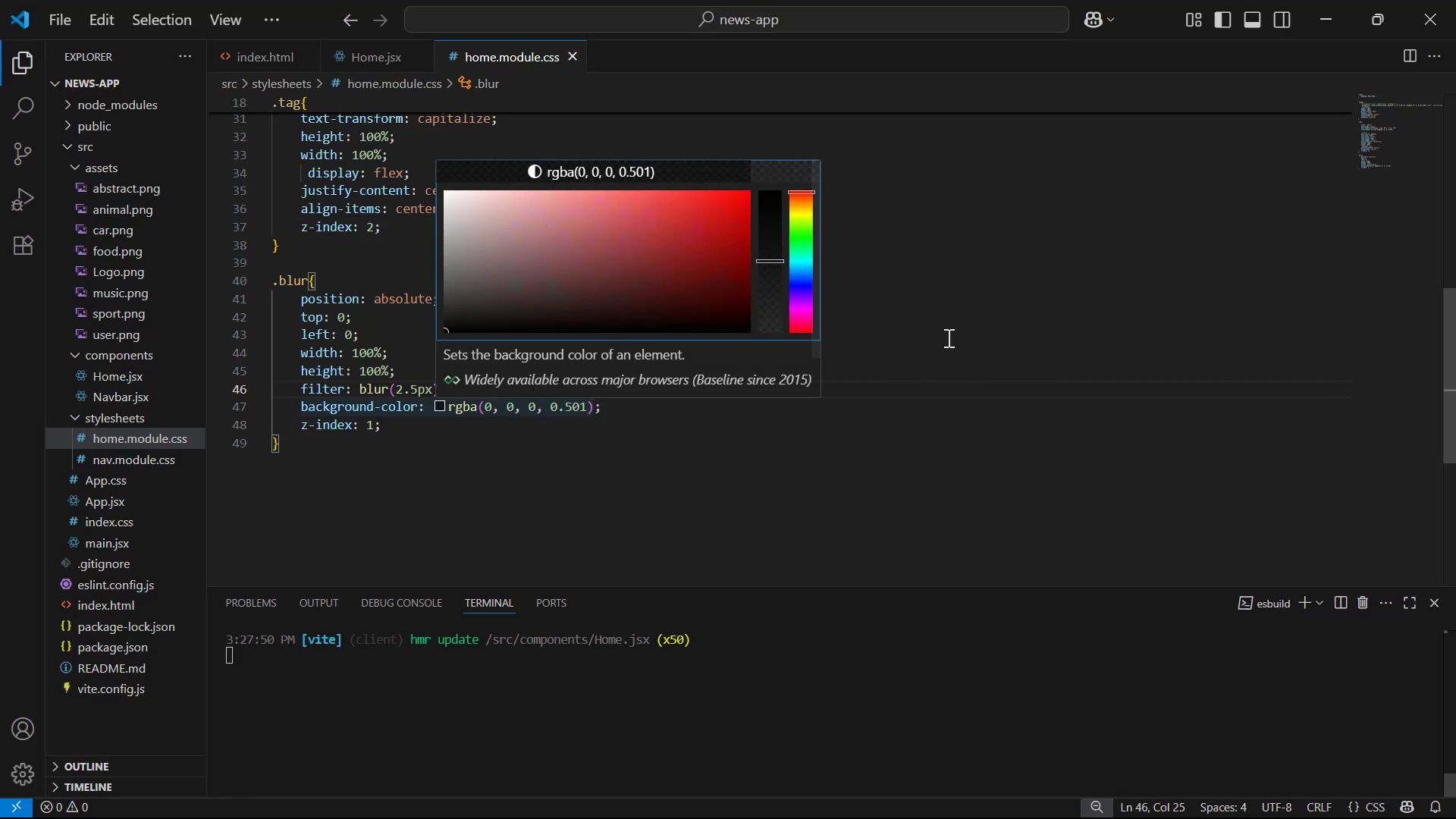 
key(Alt+Tab)
 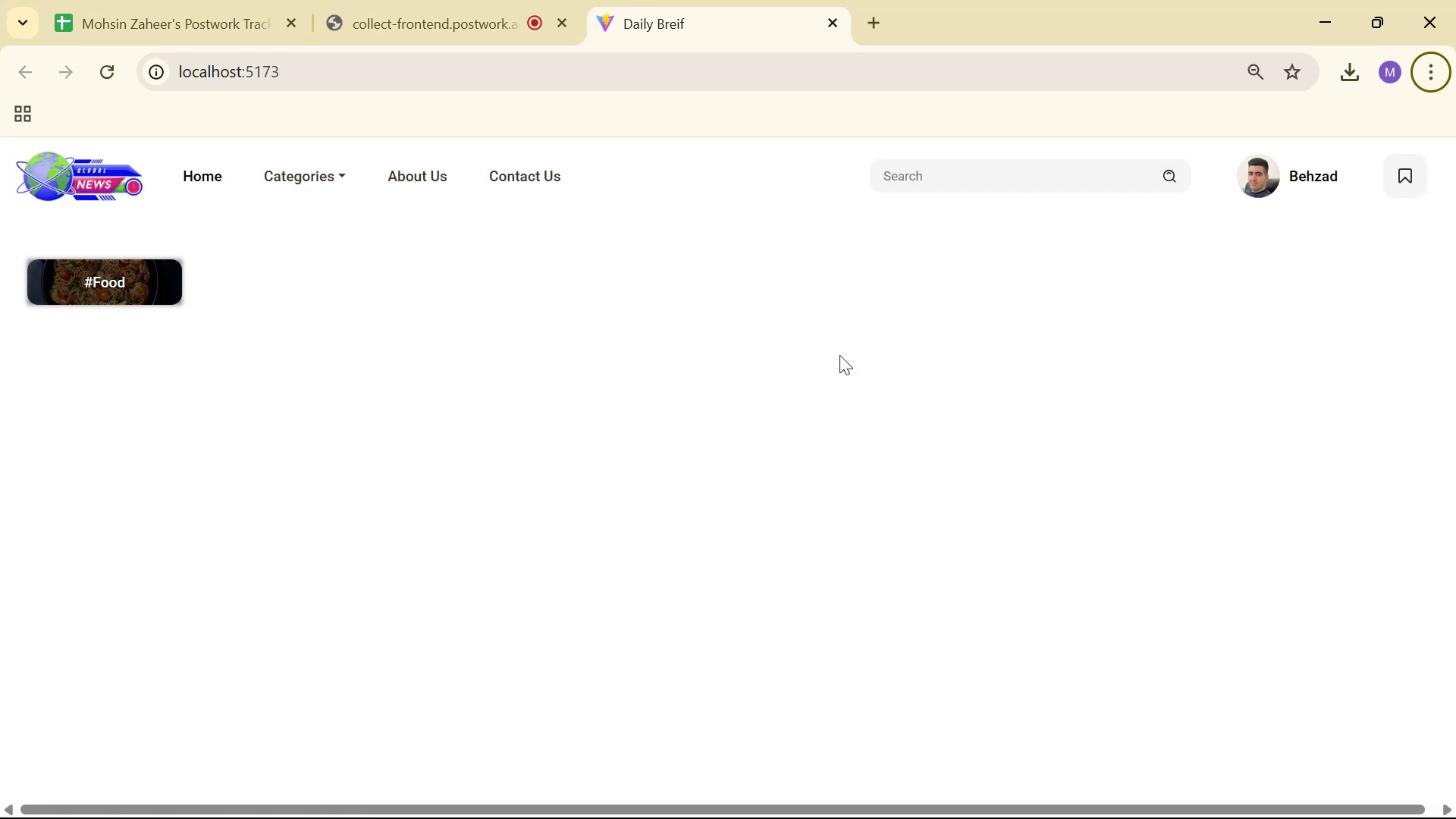 
wait(9.16)
 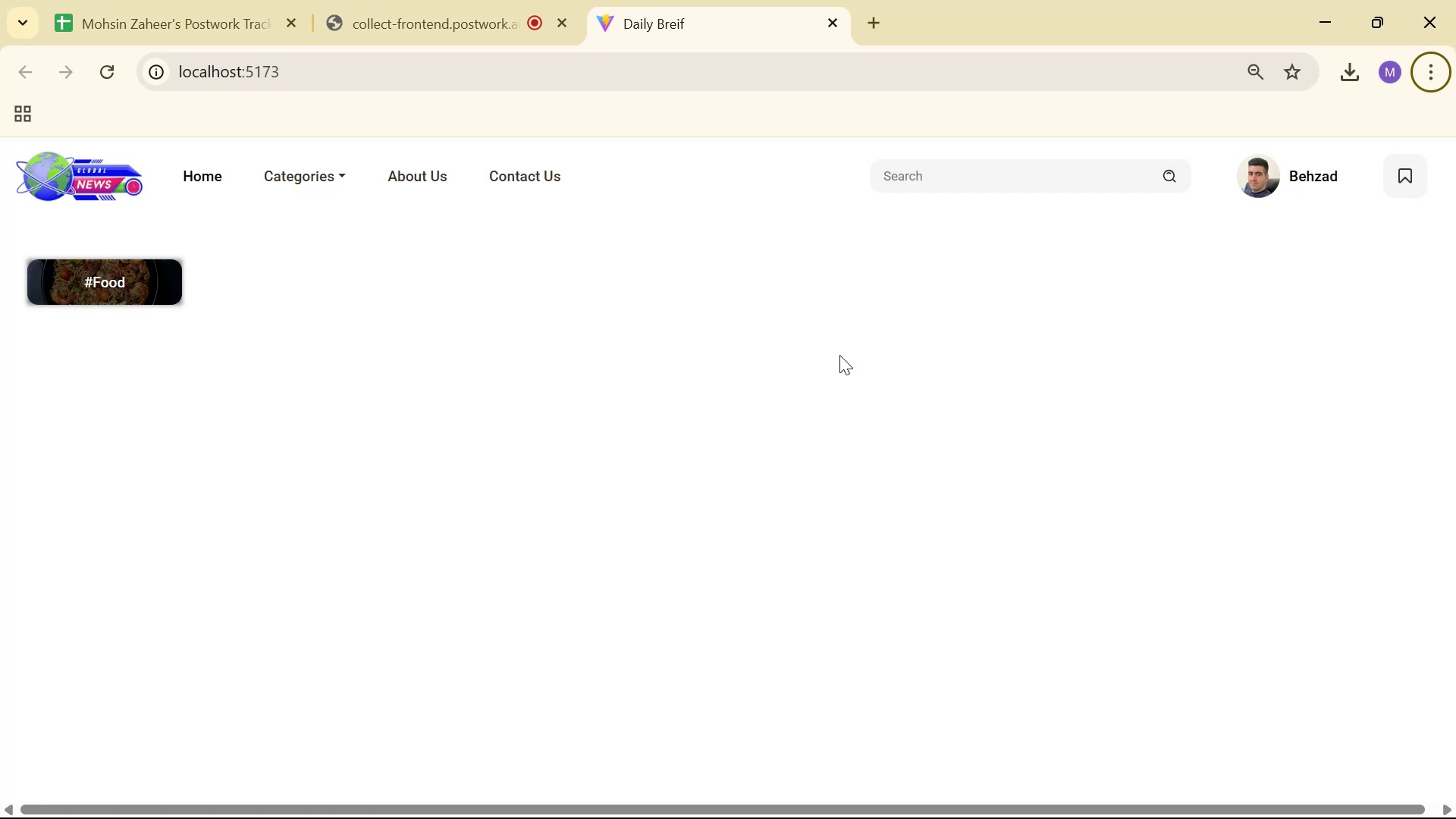 
key(Alt+AltLeft)
 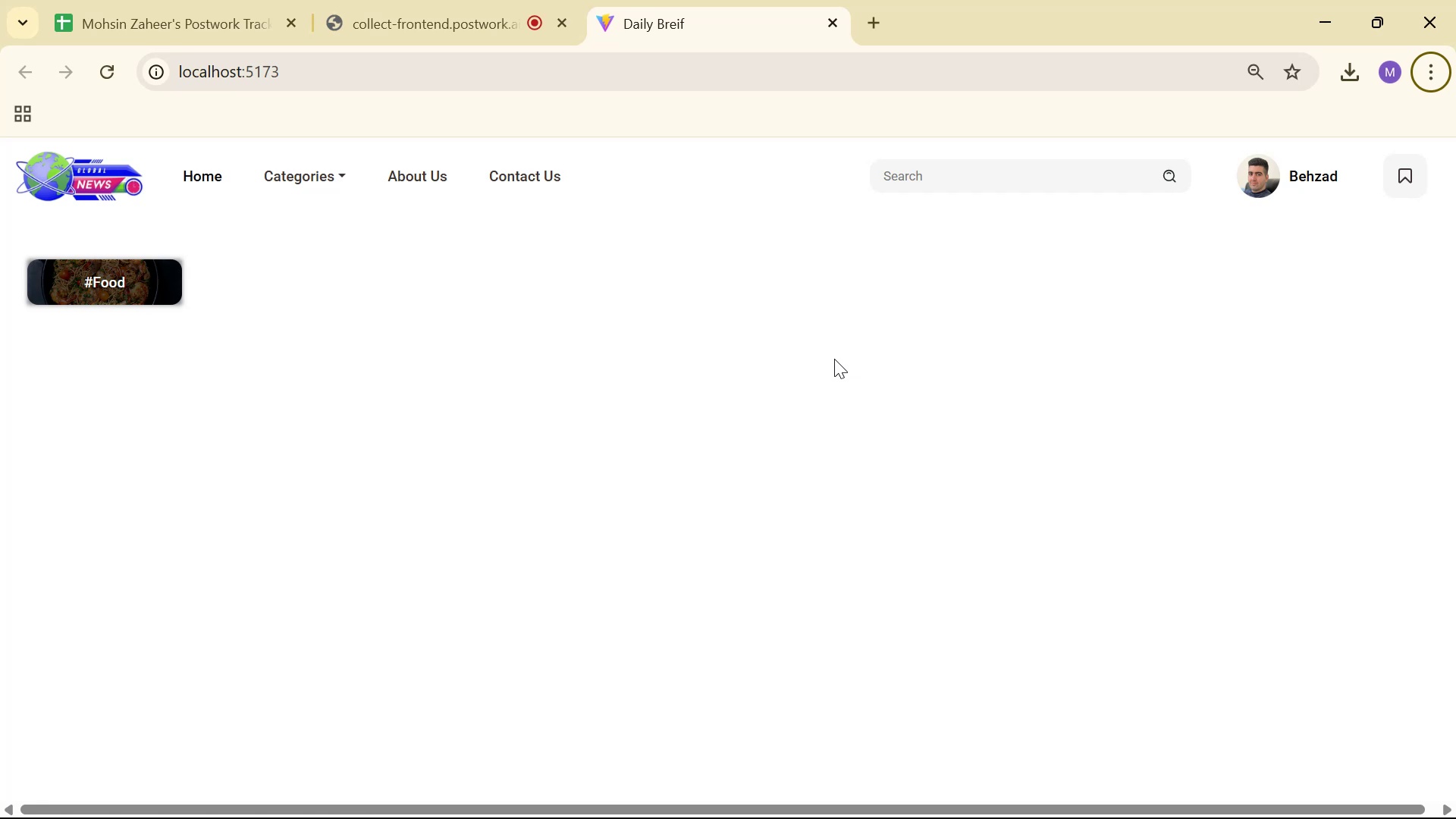 
key(Alt+Tab)
 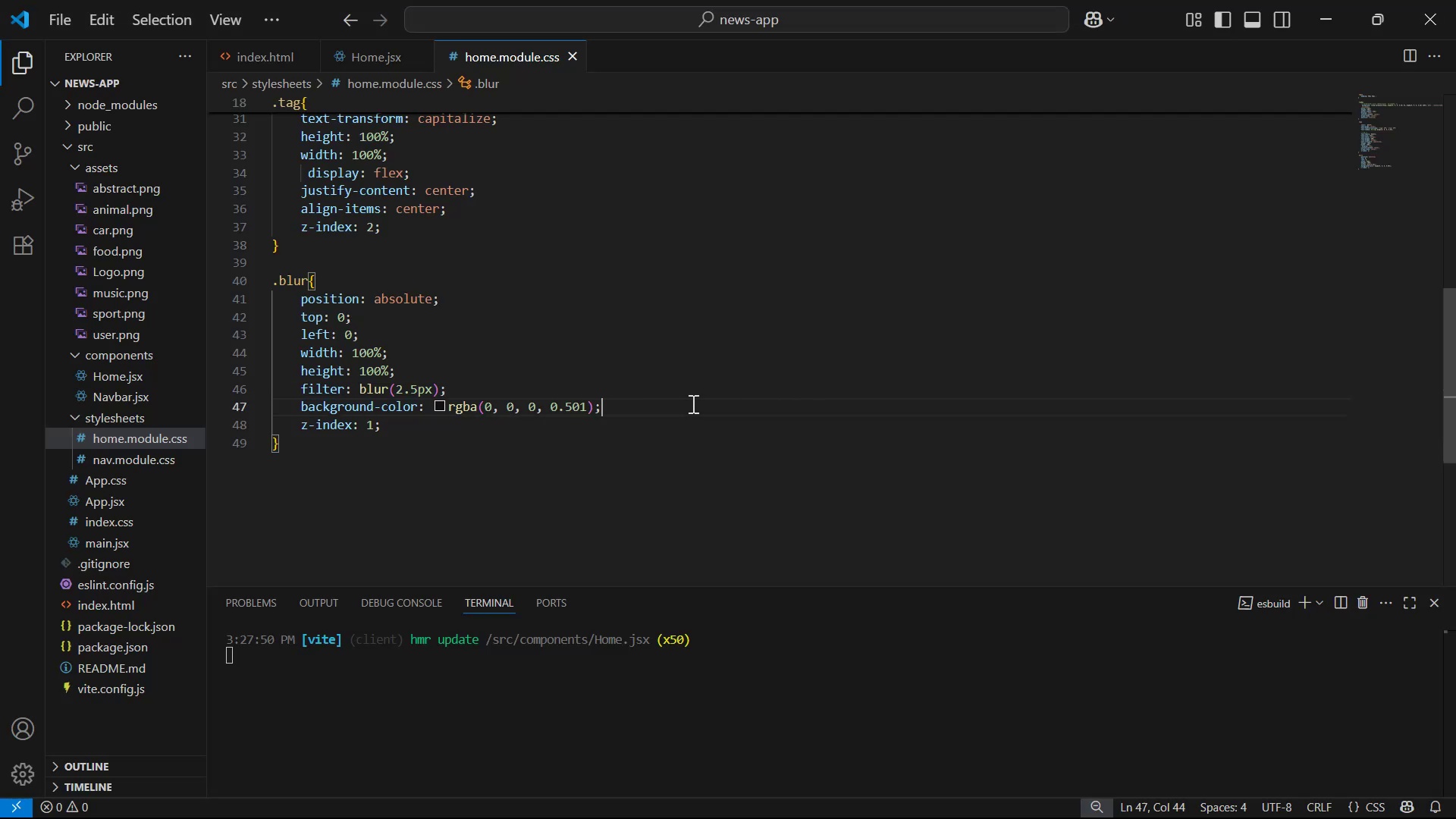 
left_click_drag(start_coordinate=[414, 470], to_coordinate=[176, 275])
 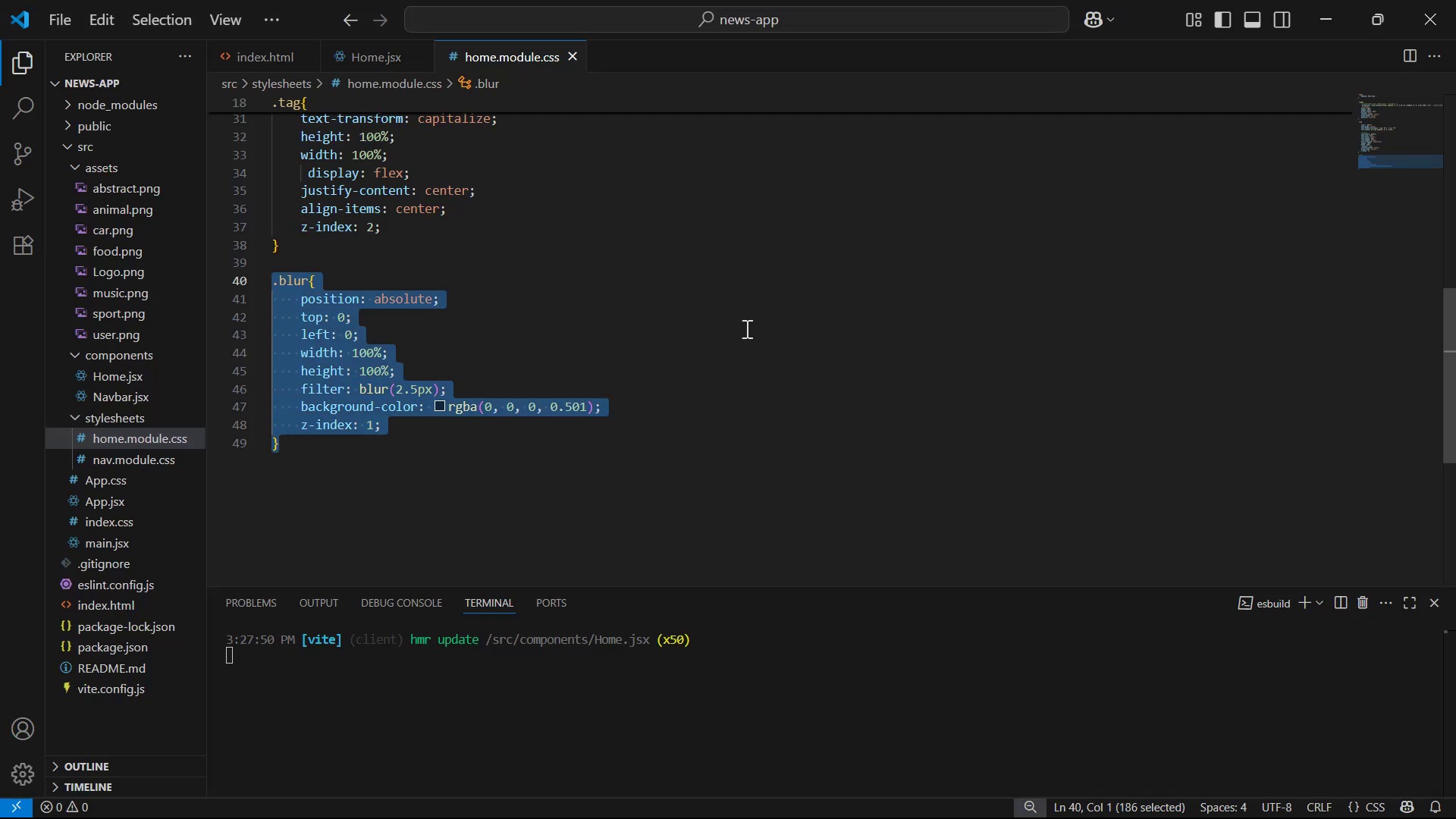 
left_click([763, 327])
 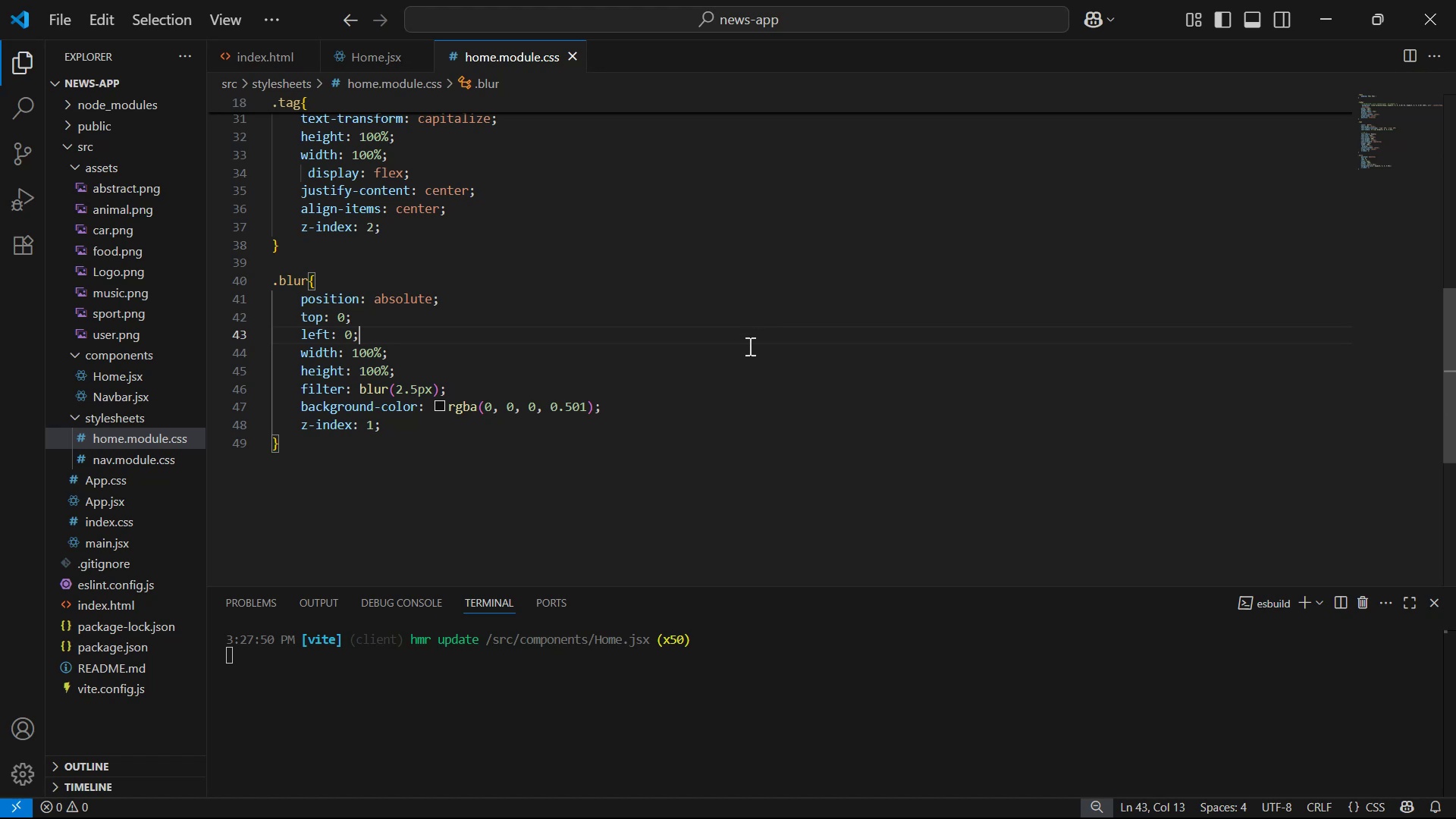 
left_click_drag(start_coordinate=[501, 484], to_coordinate=[268, 289])
 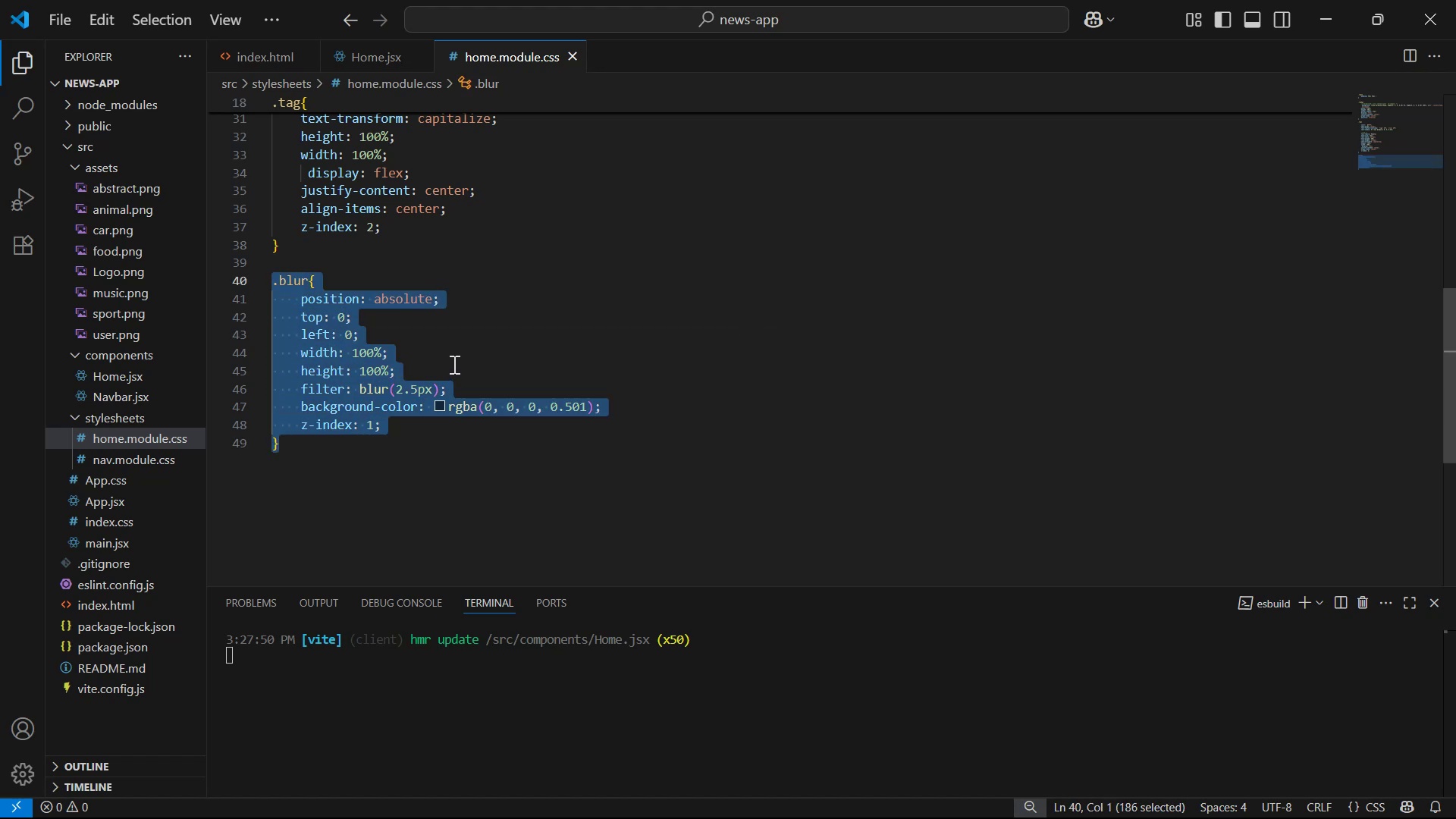 
key(Backspace)
 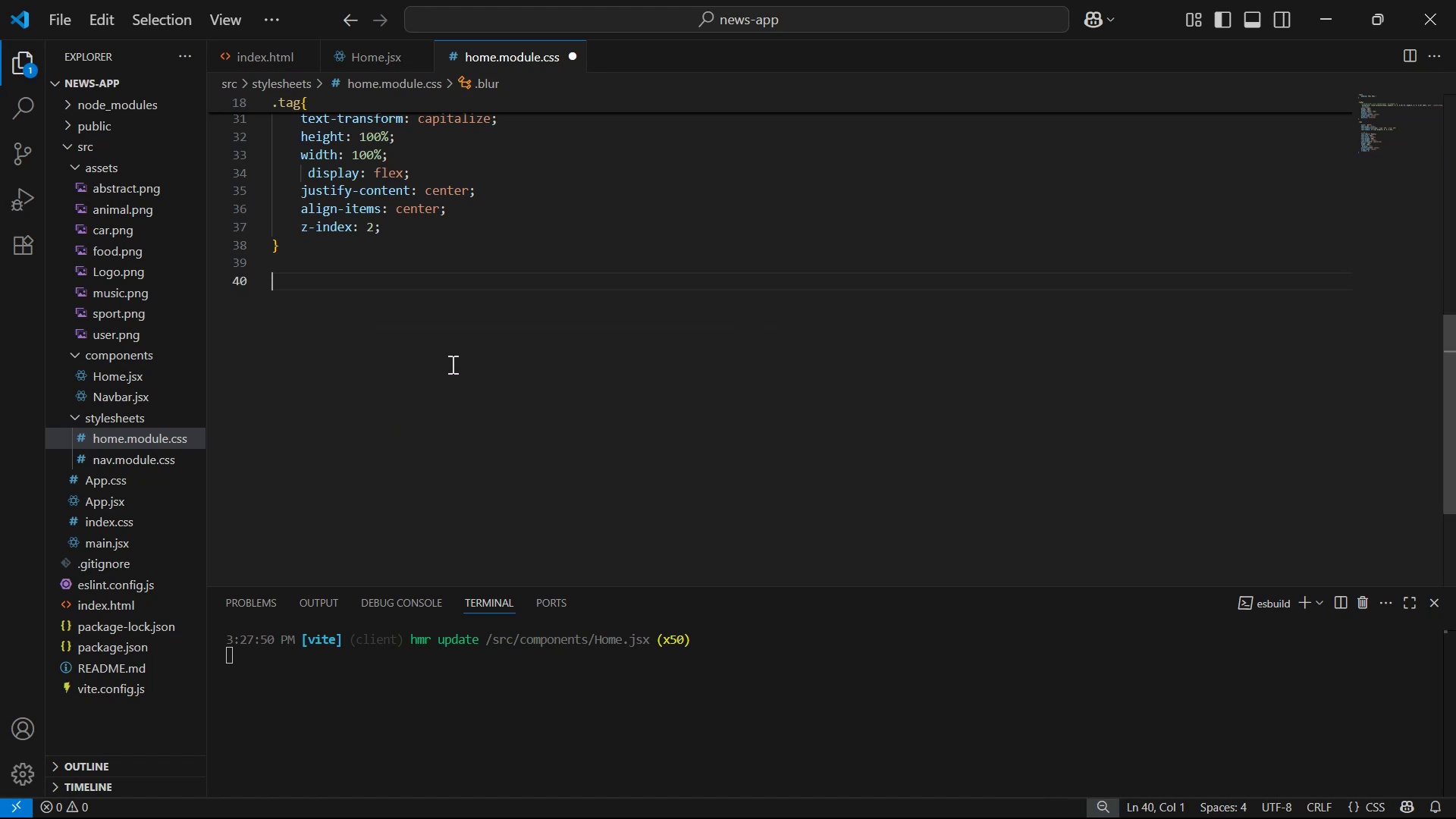 
key(Backspace)
 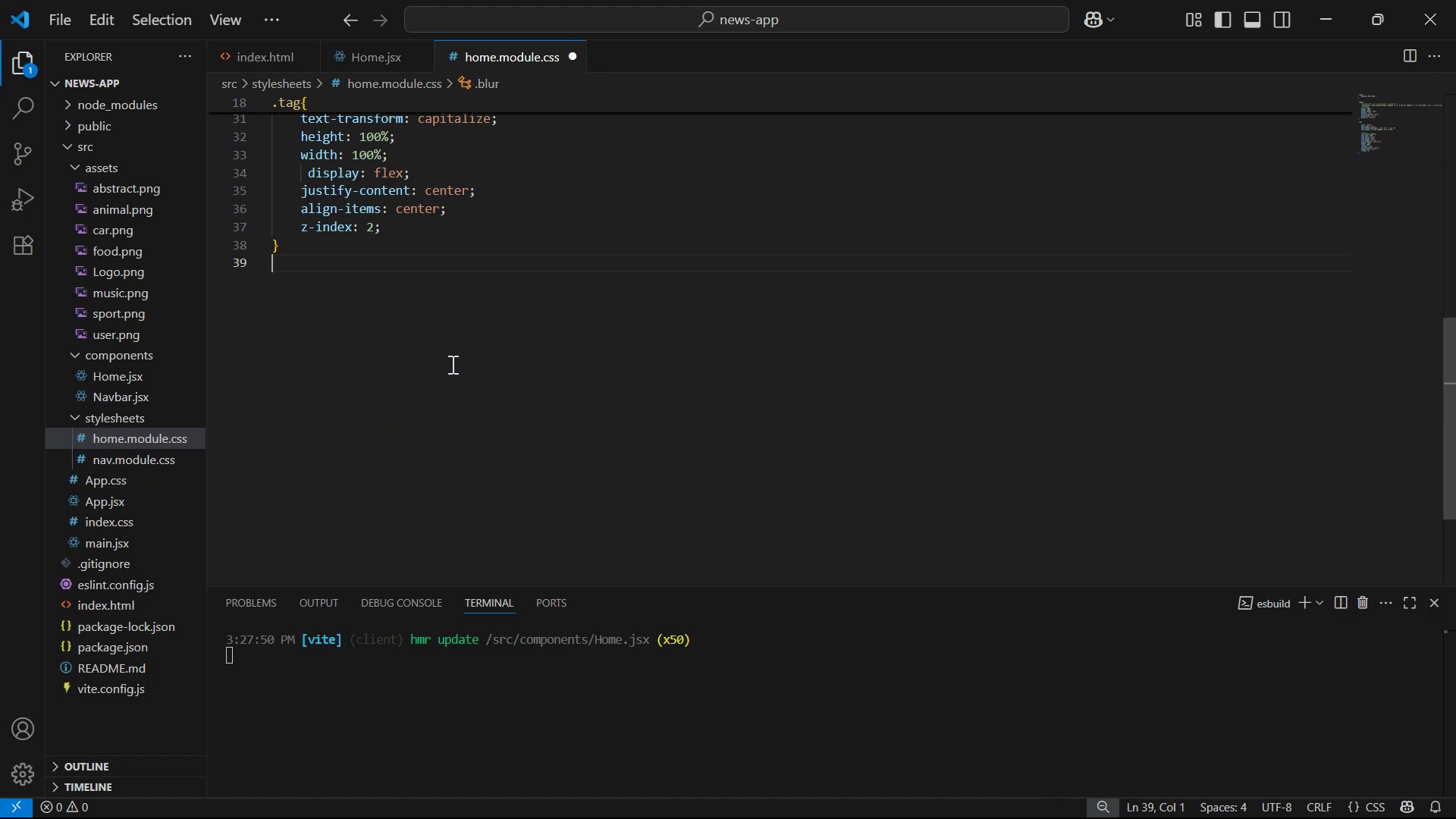 
key(Backspace)
 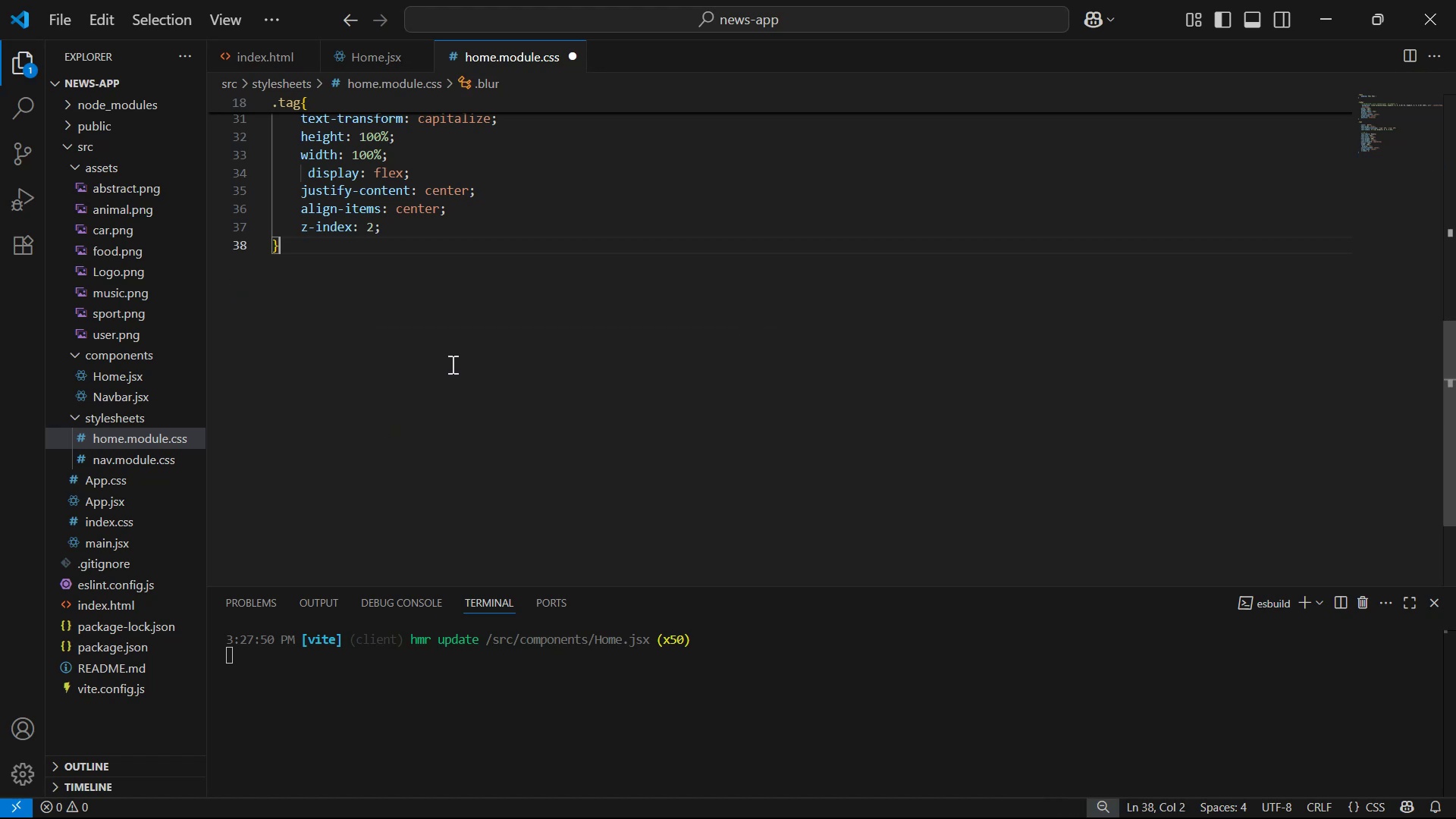 
key(Control+S)
 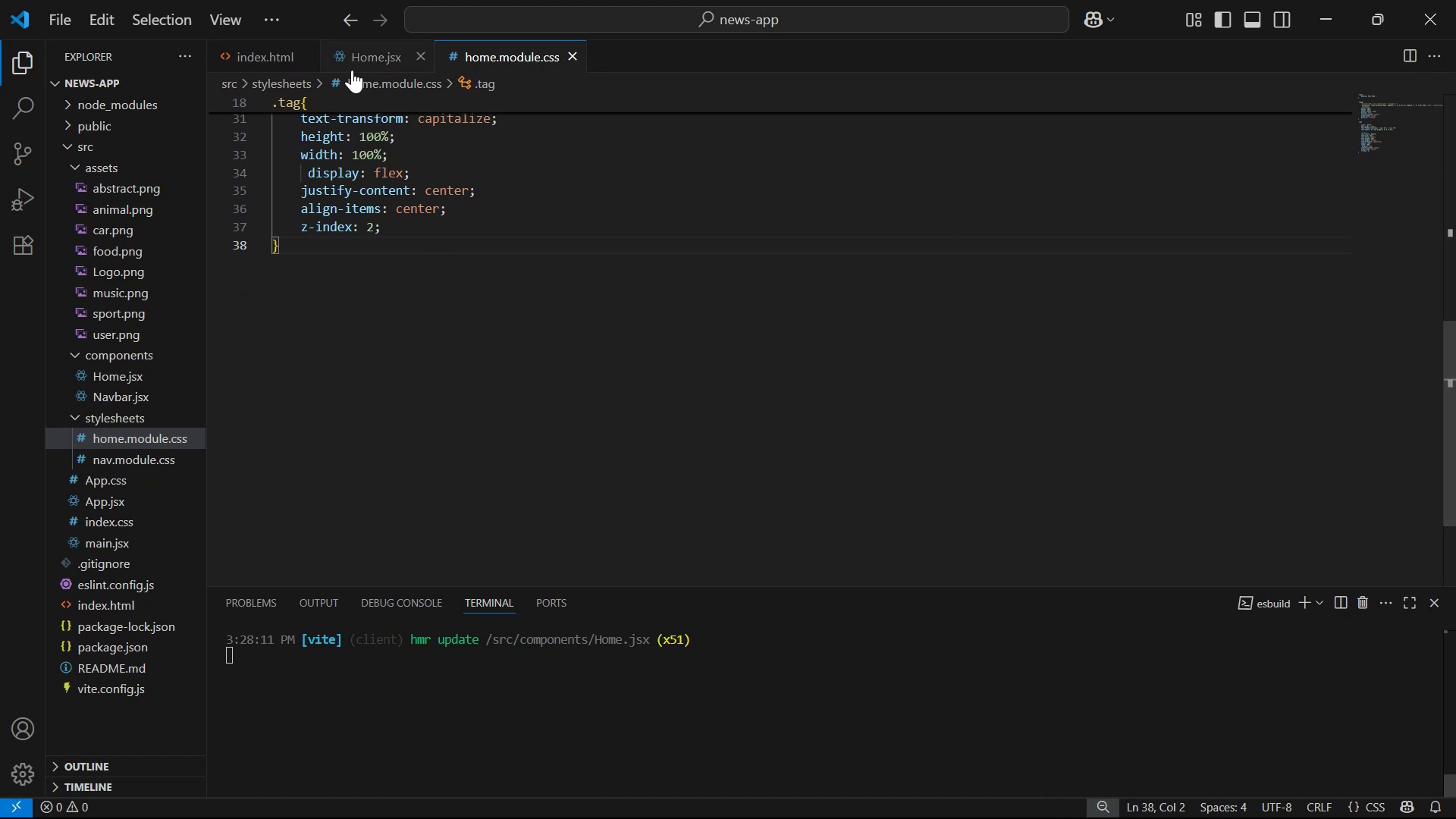 
left_click([370, 60])
 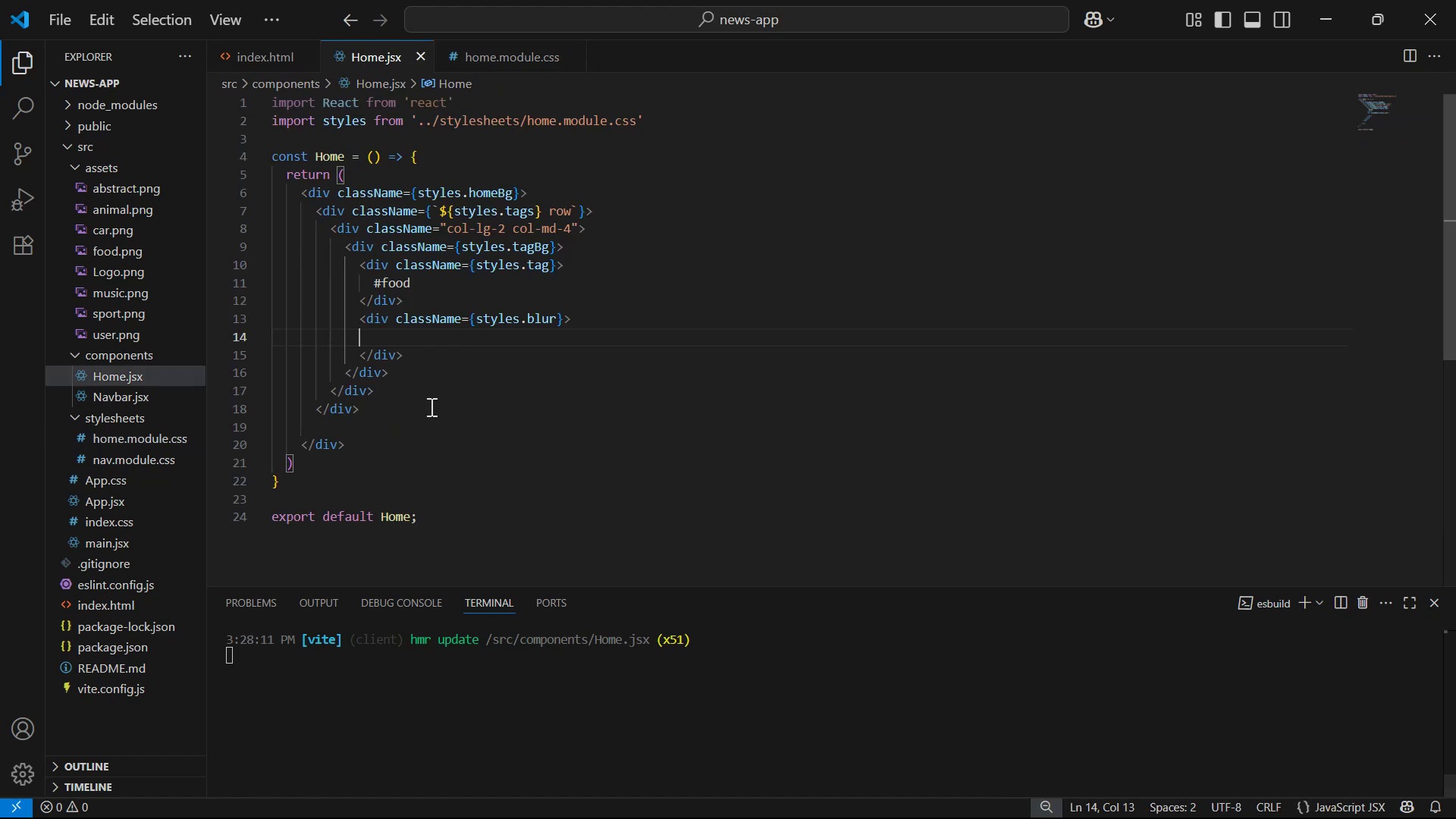 
left_click_drag(start_coordinate=[456, 358], to_coordinate=[354, 316])
 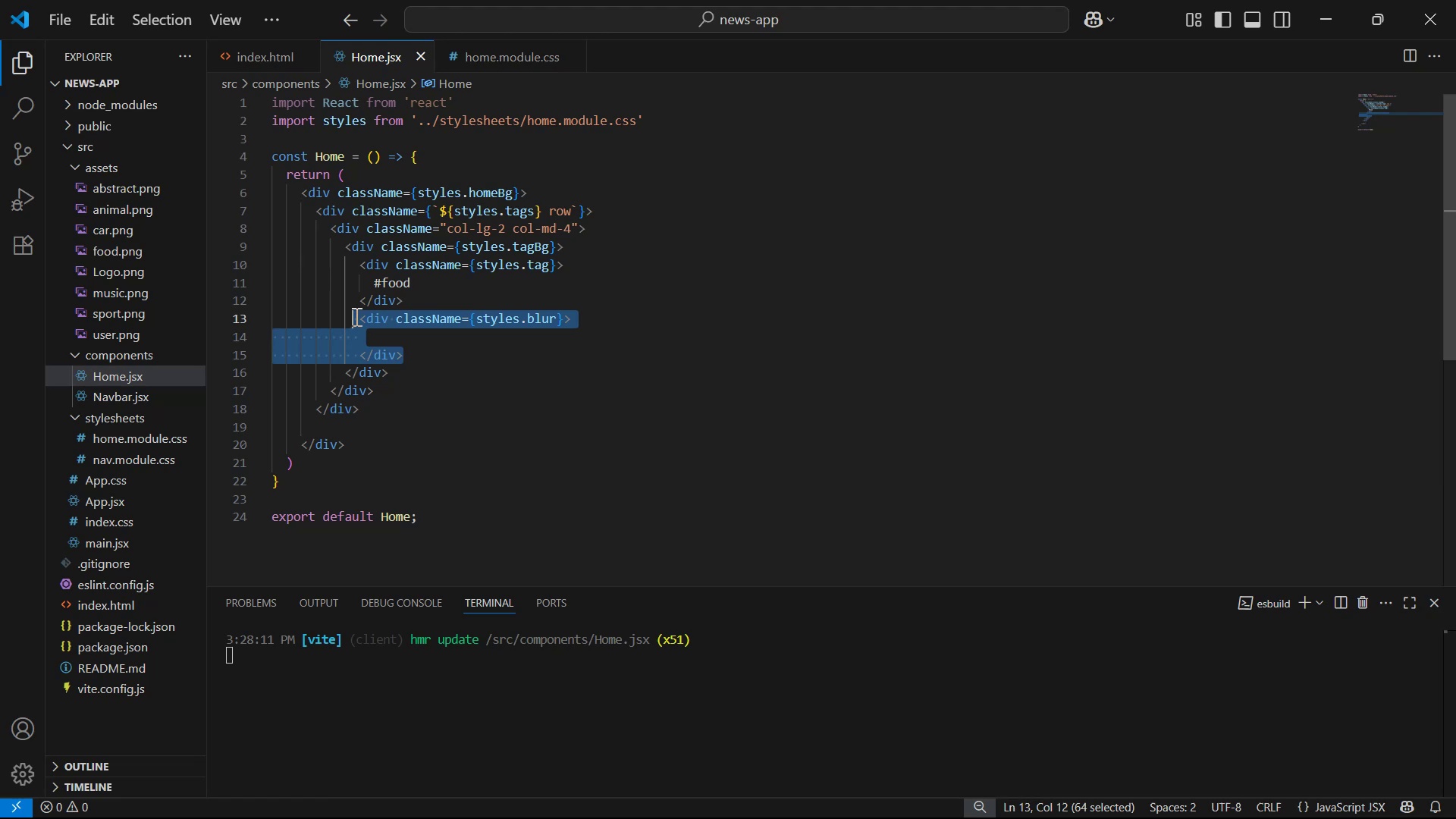 
key(Backspace)
 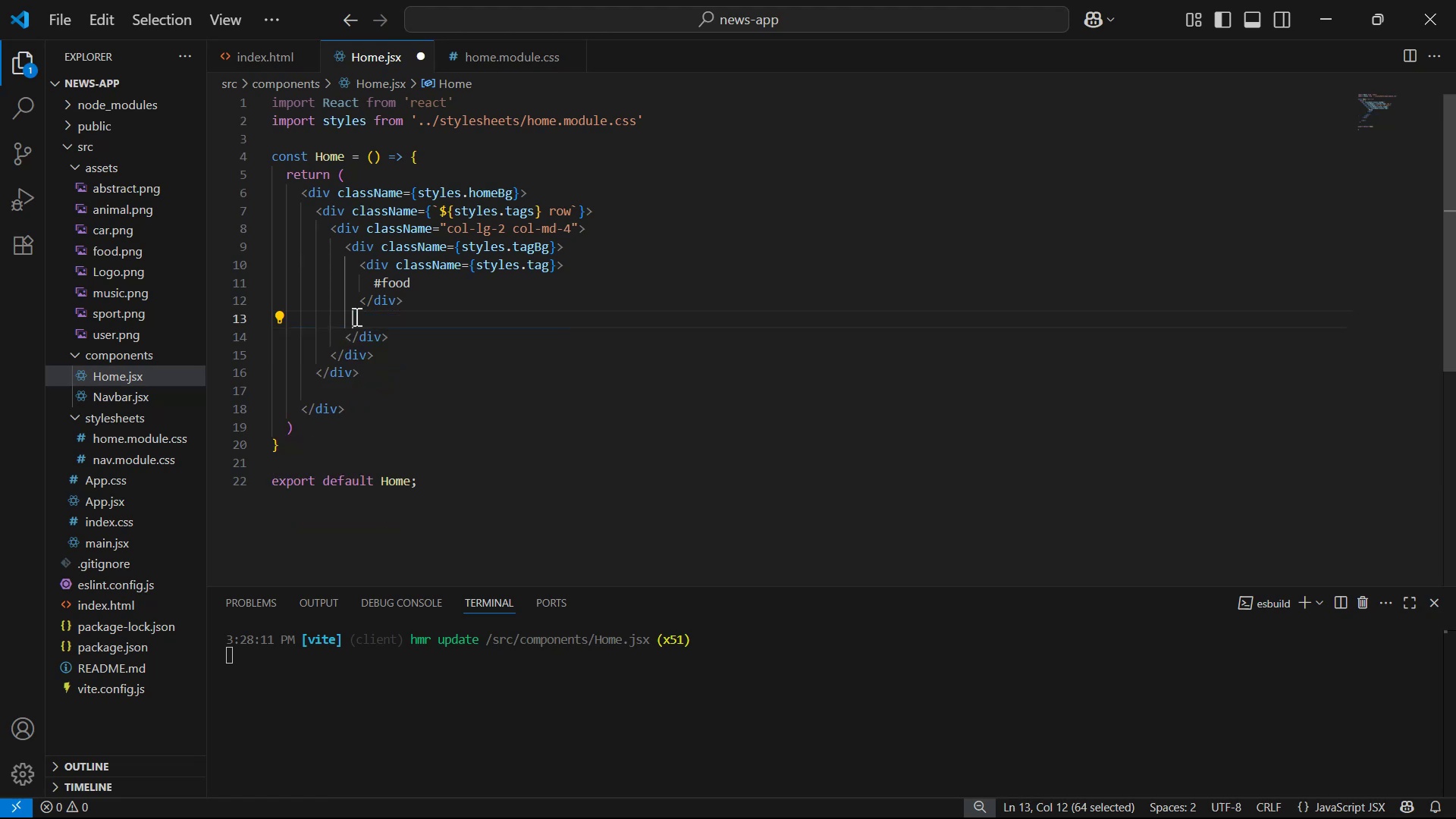 
key(Control+ControlLeft)
 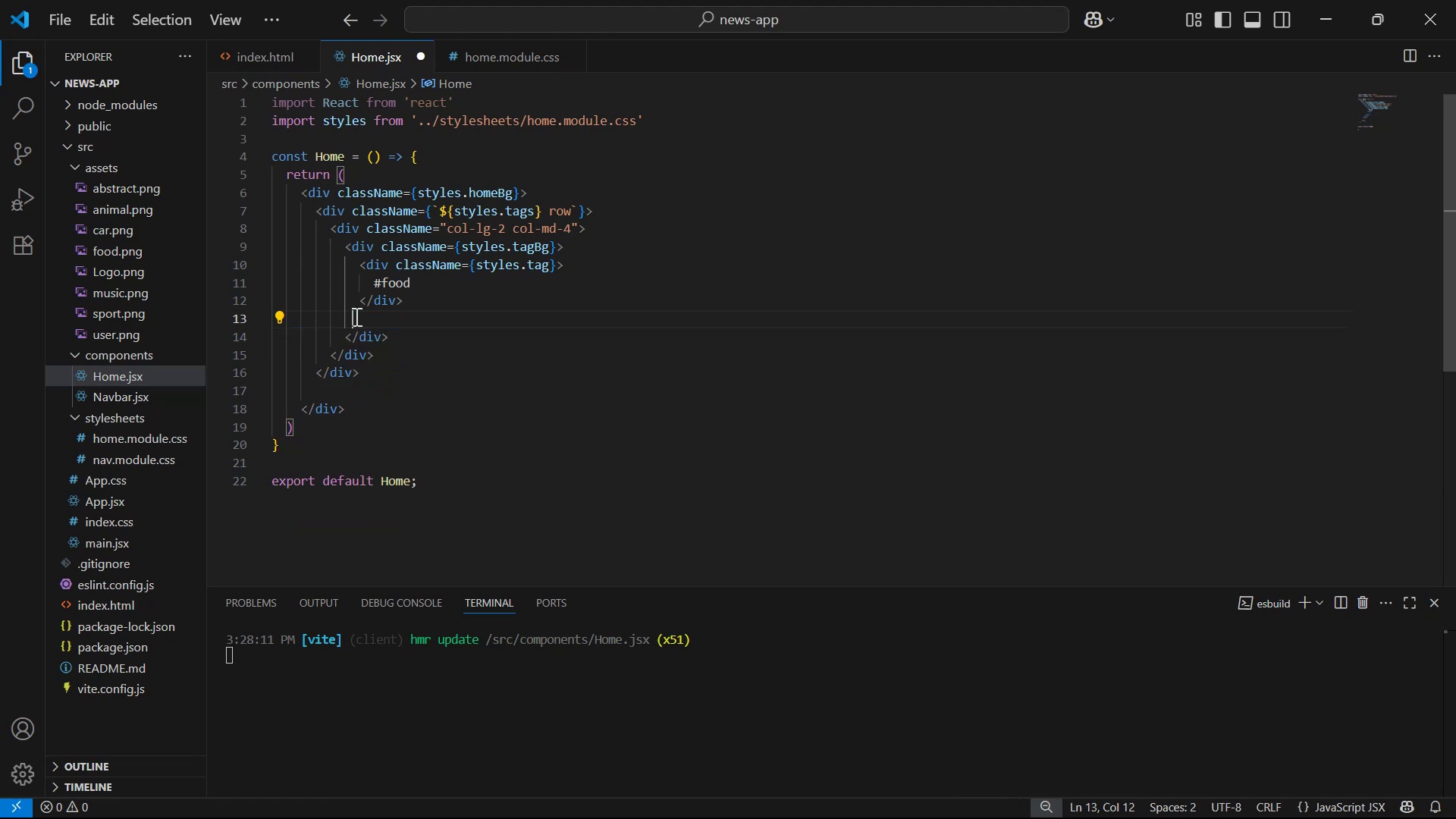 
key(Control+S)
 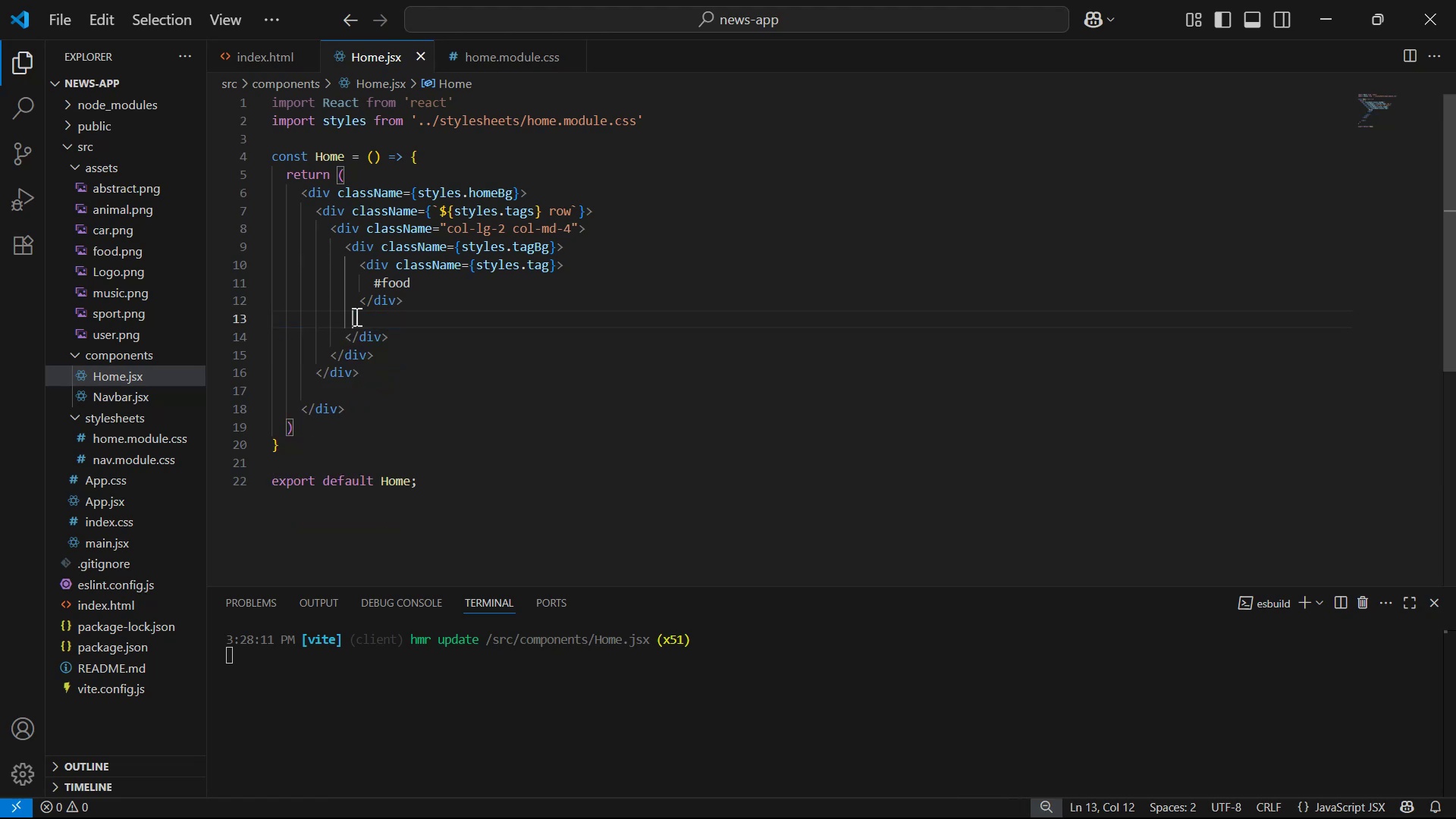 
key(Alt+AltLeft)
 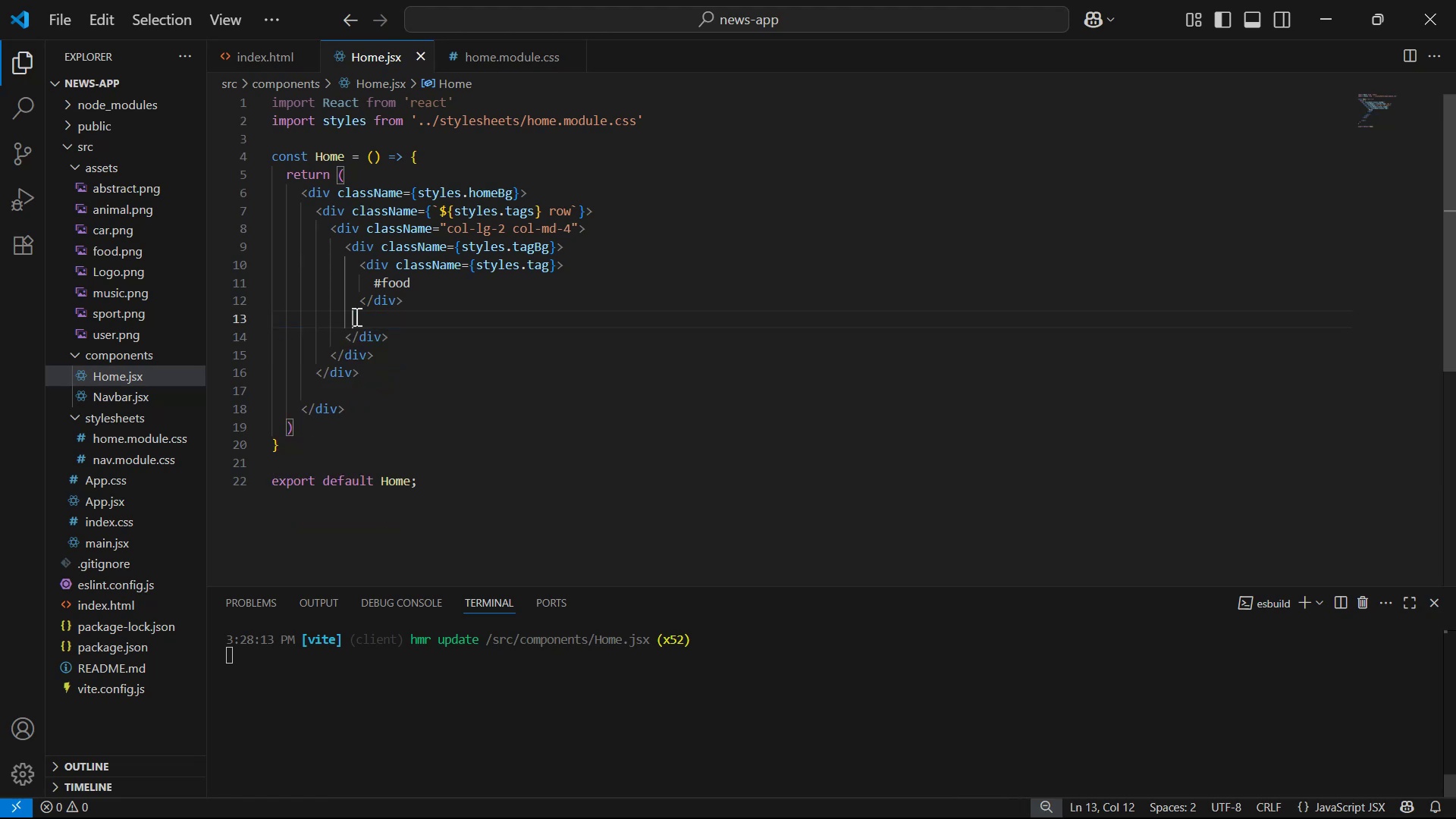 
key(Alt+Tab)
 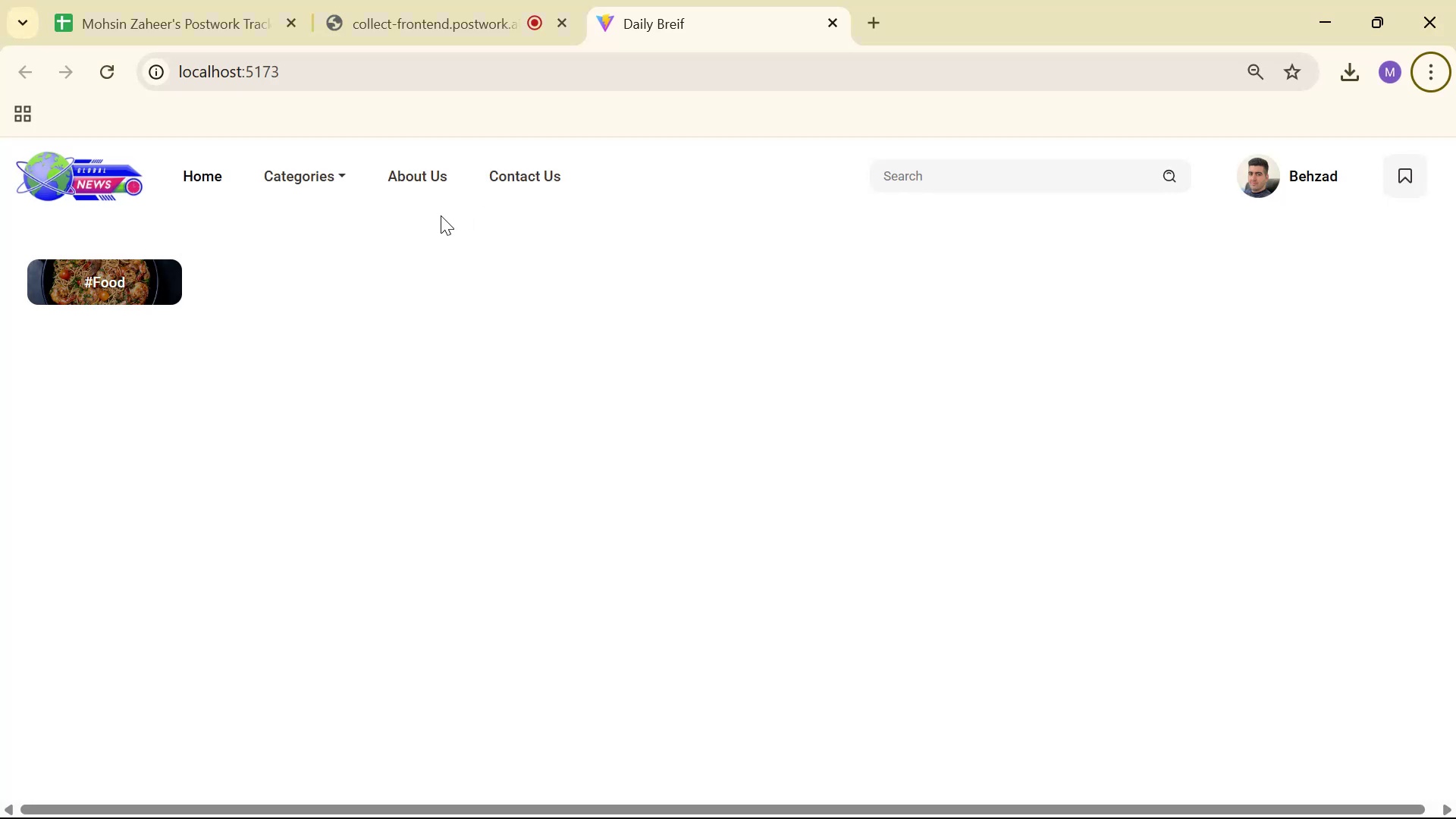 
key(Alt+AltLeft)
 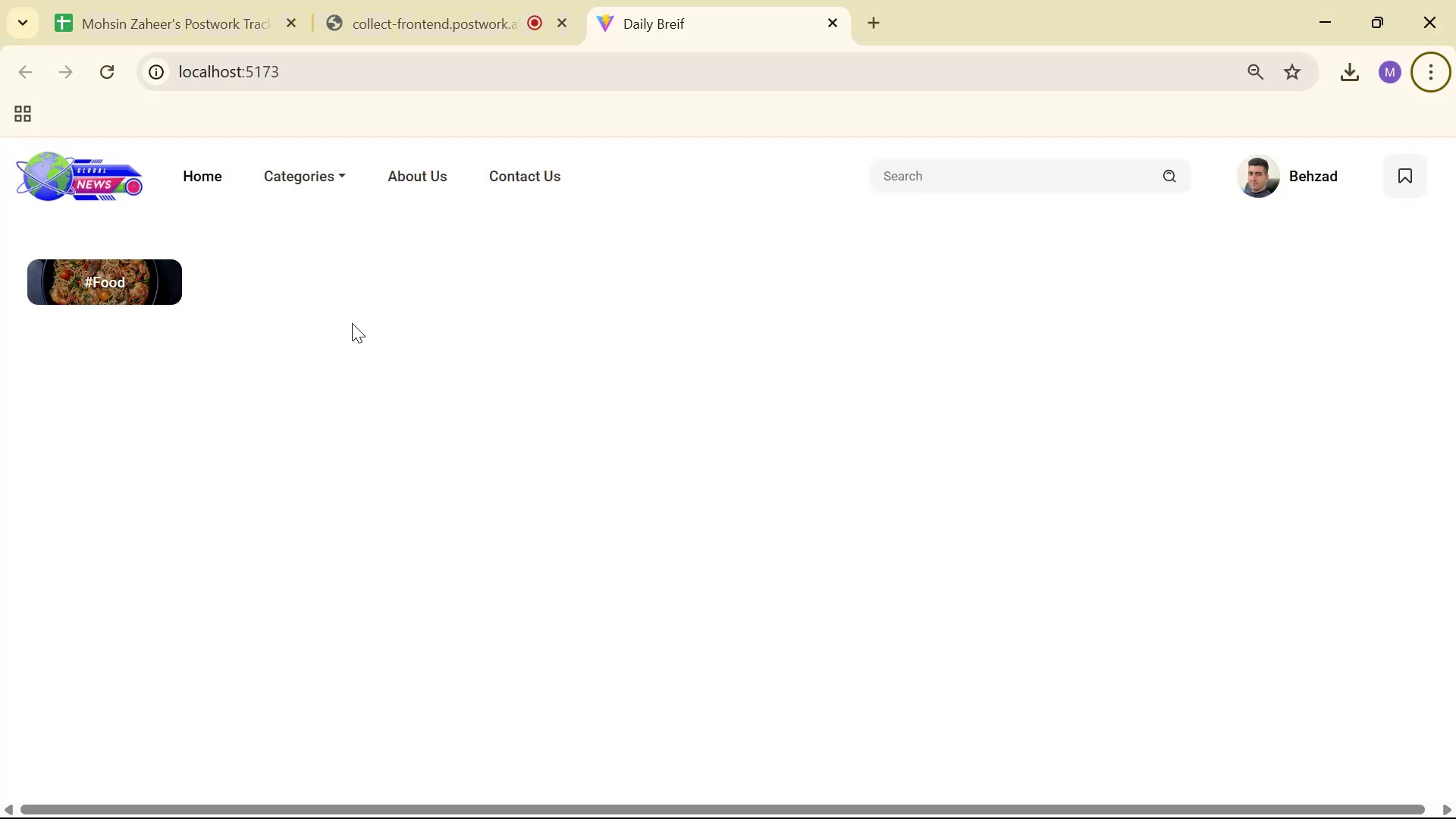 
key(Alt+Tab)
 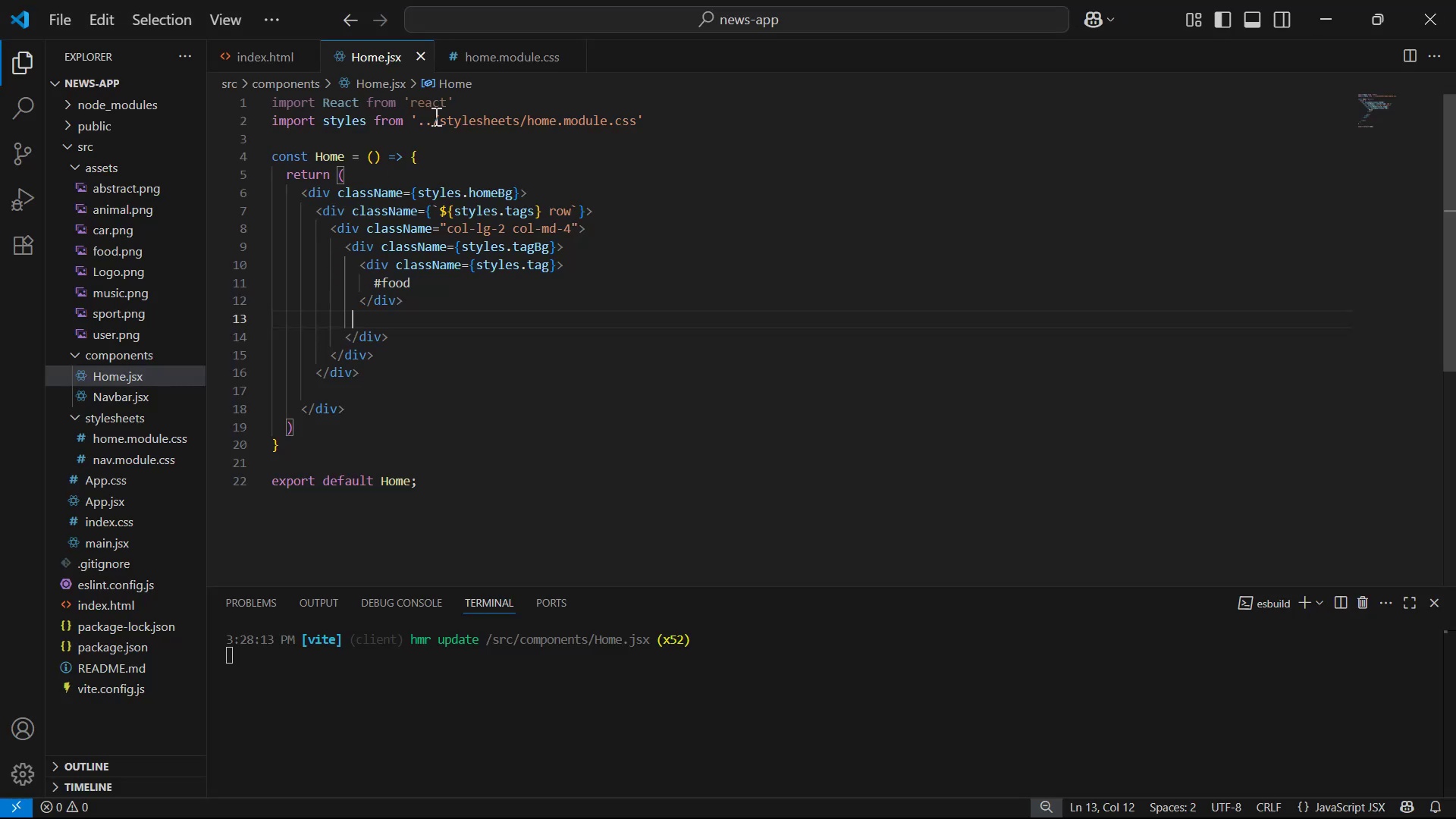 
left_click([496, 61])
 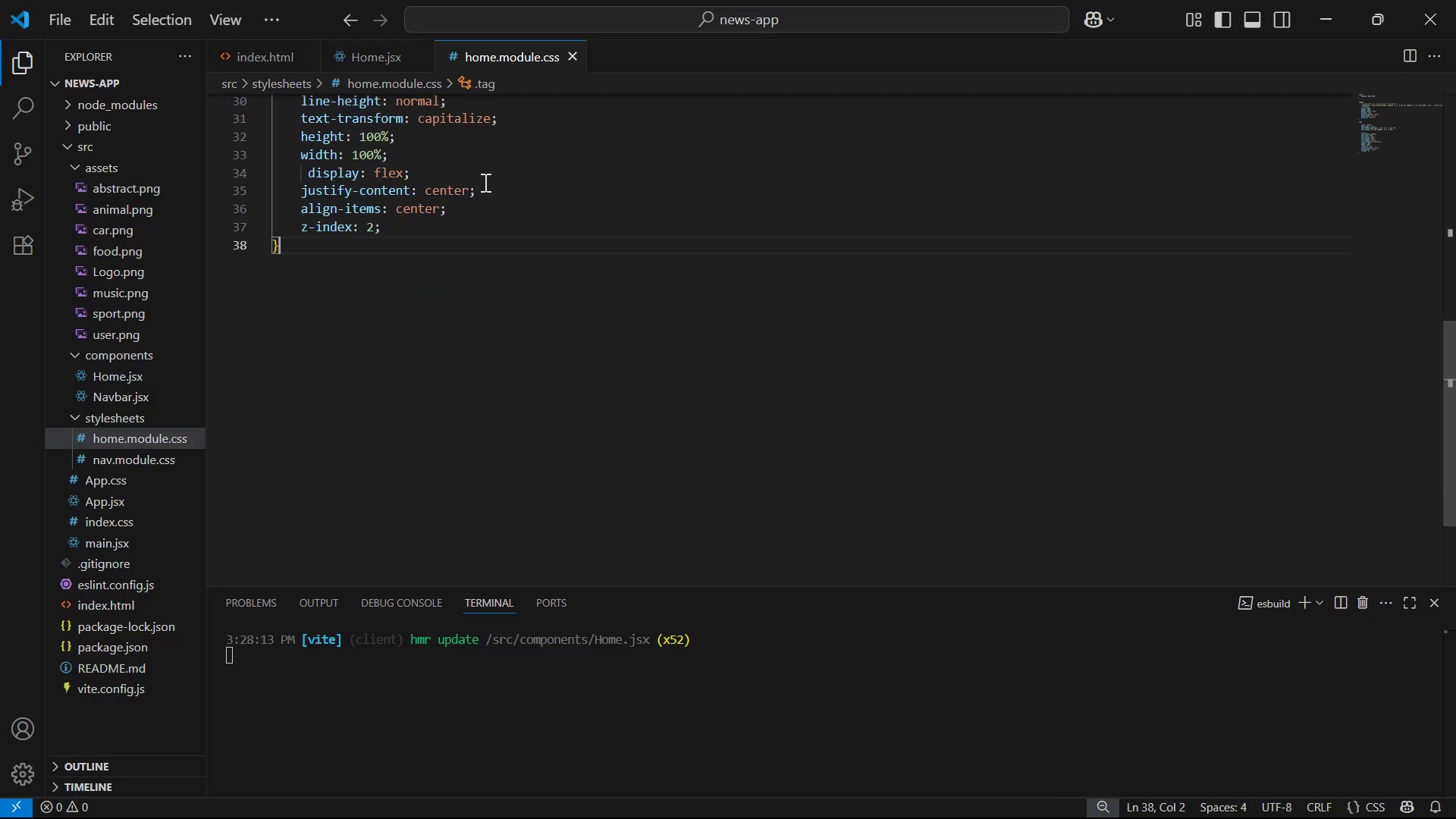 
scroll: coordinate [453, 326], scroll_direction: up, amount: 6.0
 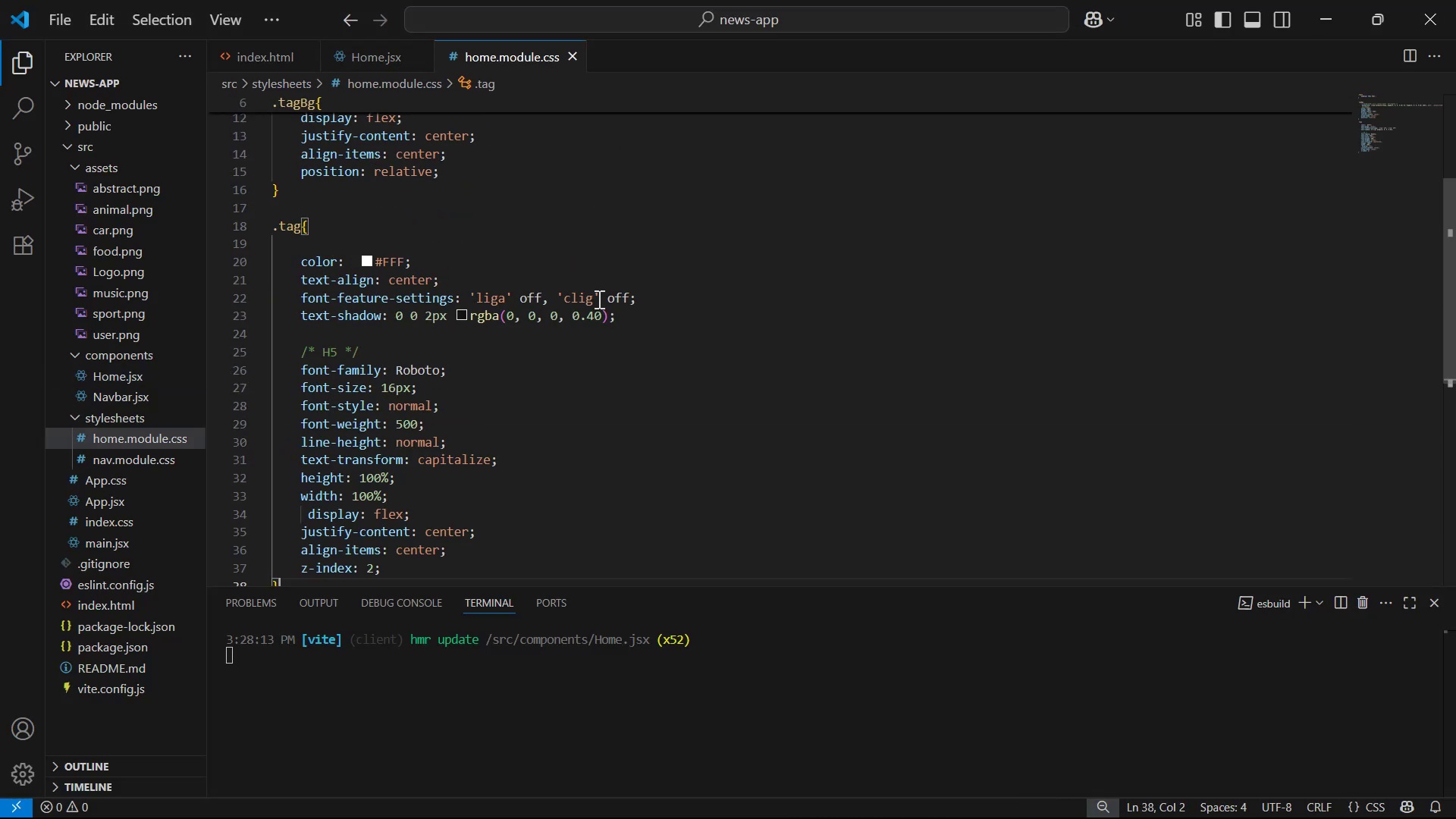 
left_click([653, 319])
 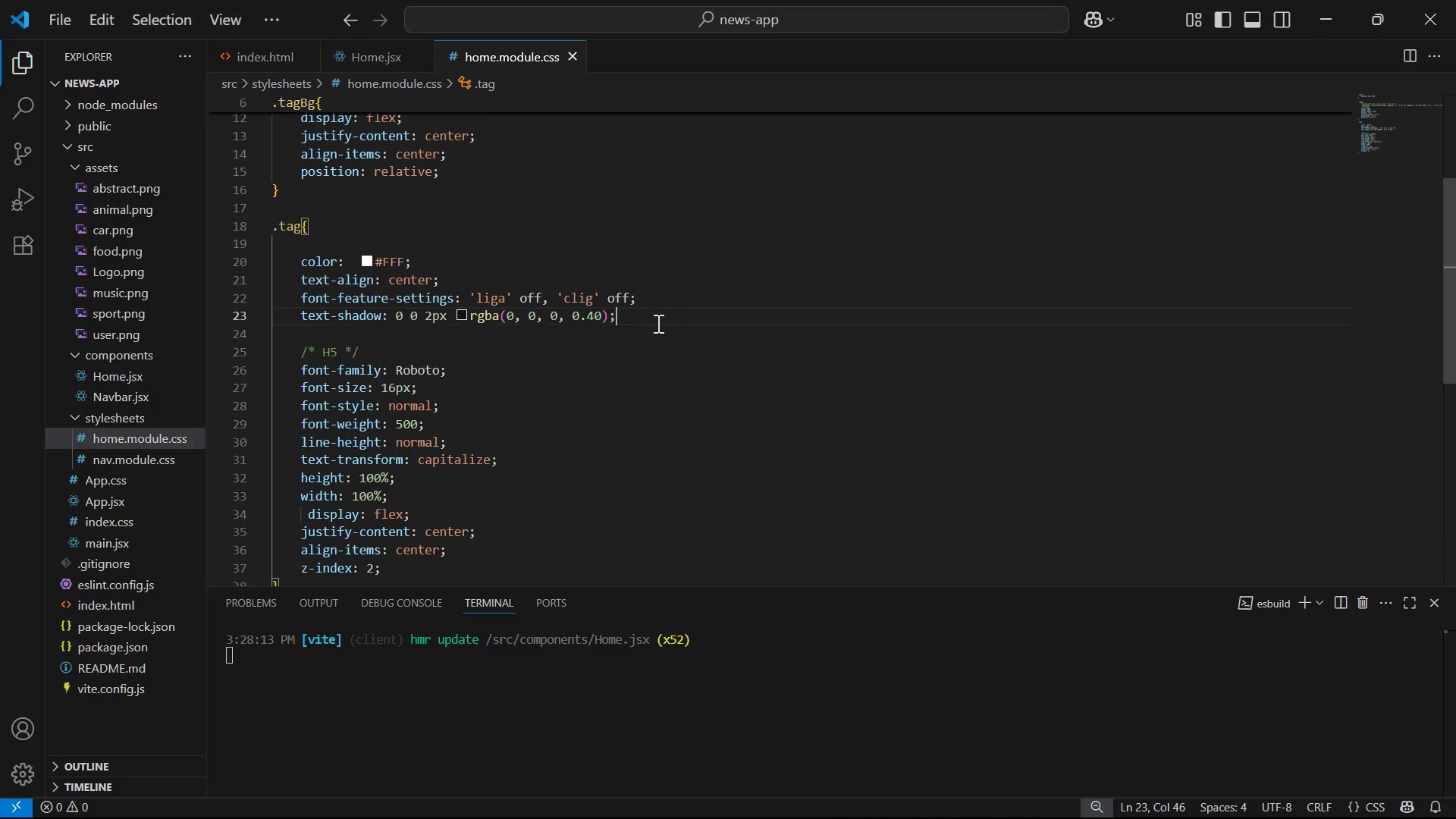 
scroll: coordinate [554, 434], scroll_direction: up, amount: 3.0
 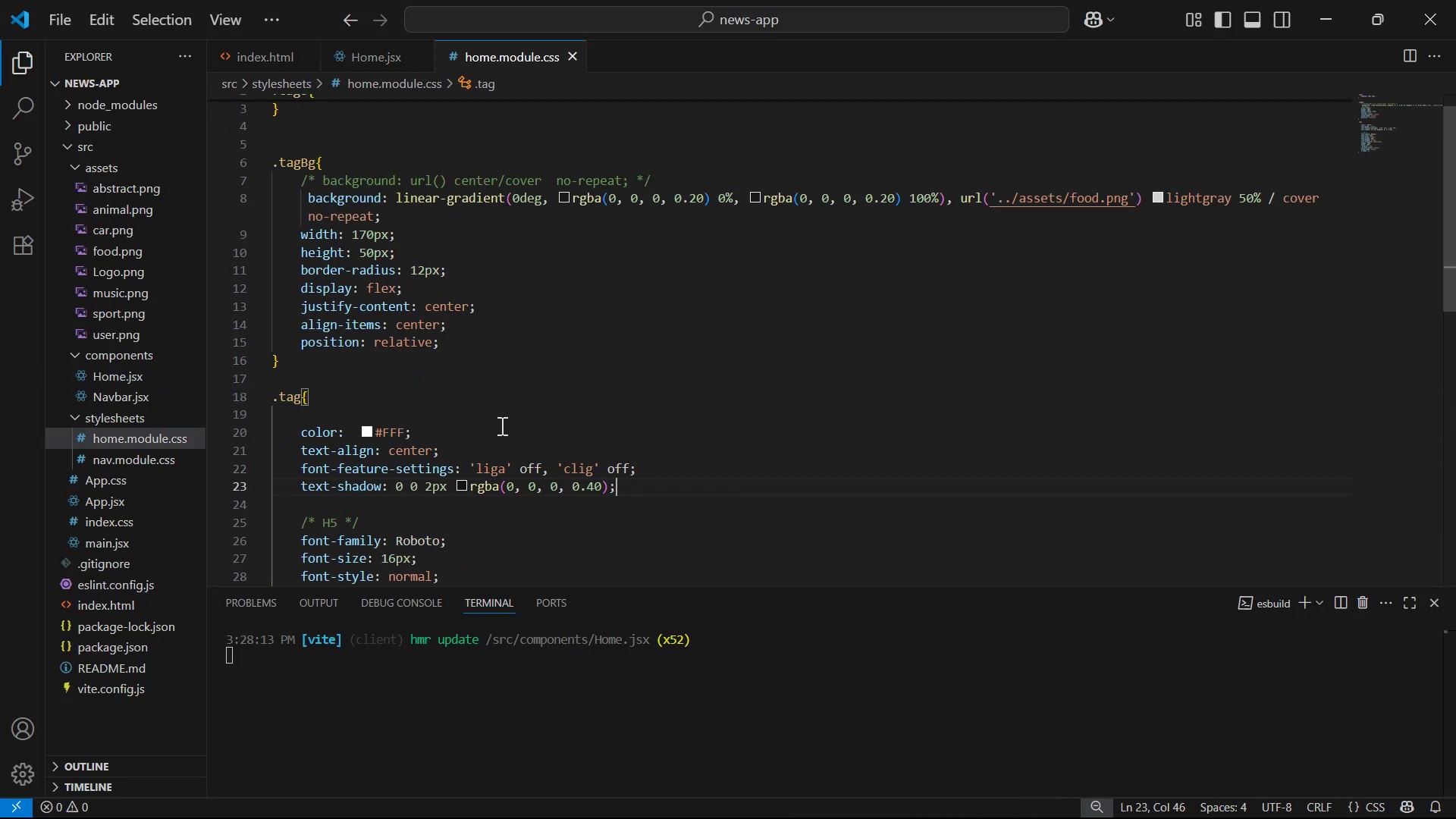 
left_click([503, 406])
 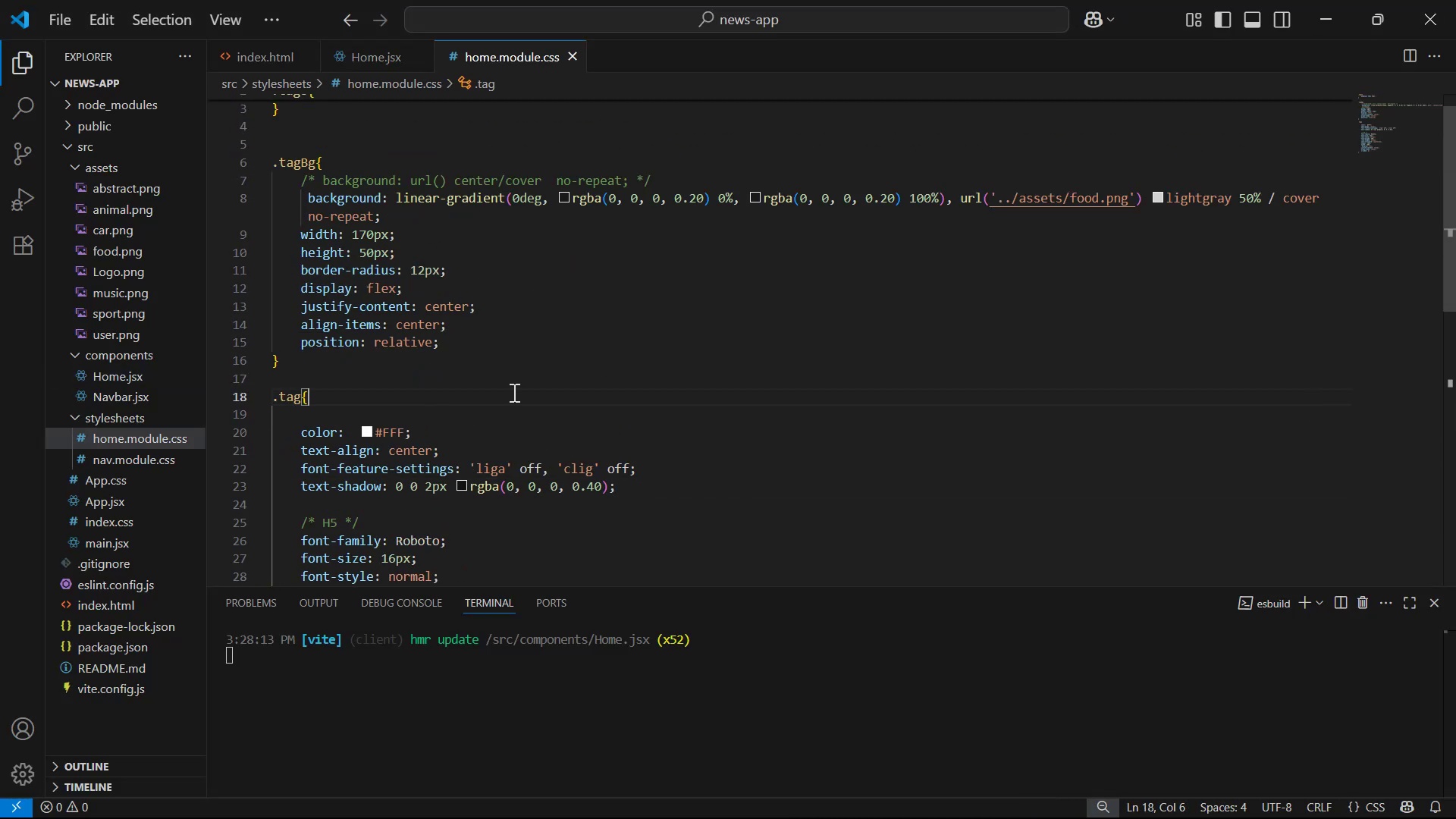 
key(Enter)
 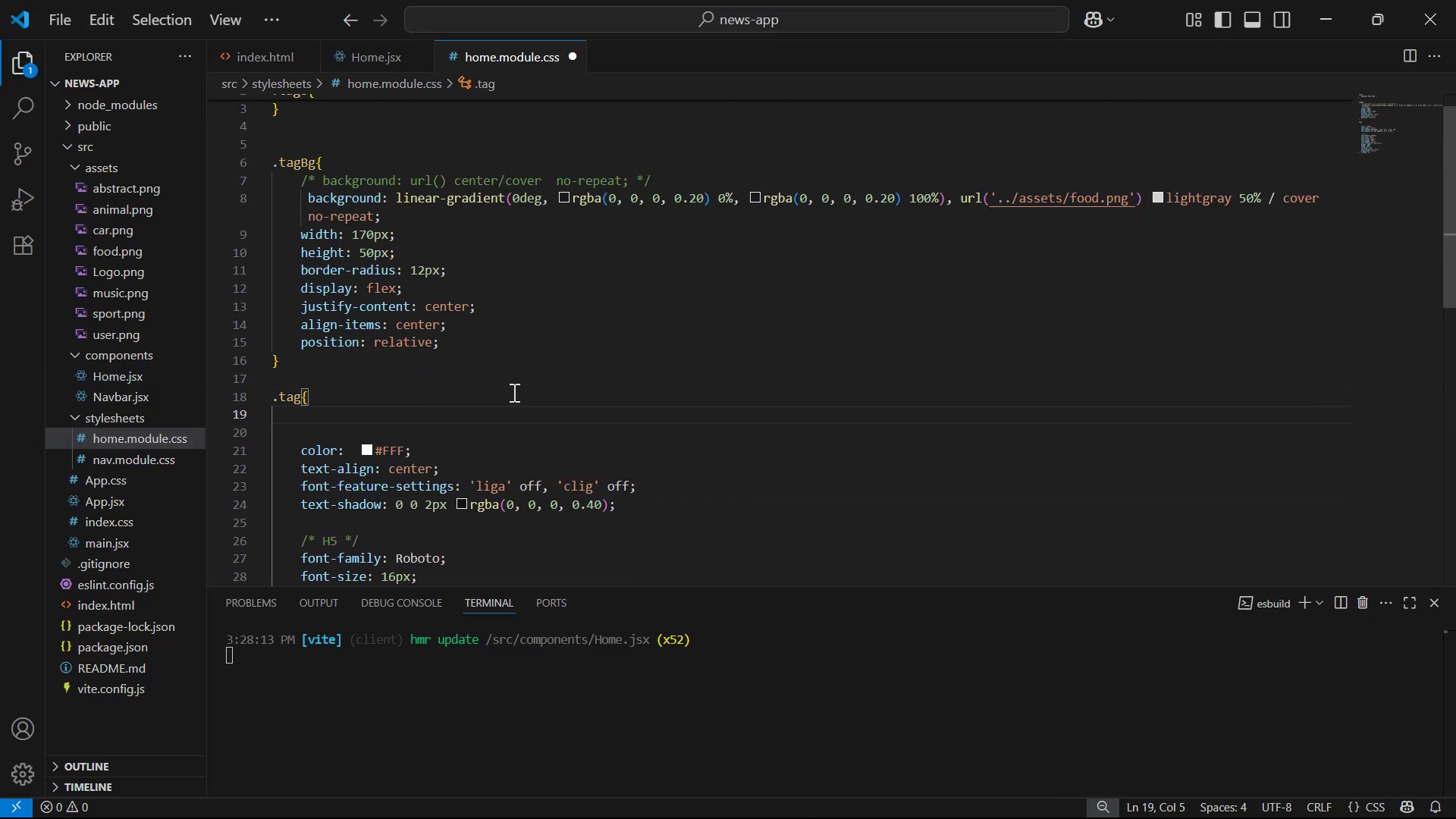 
type(pos)
 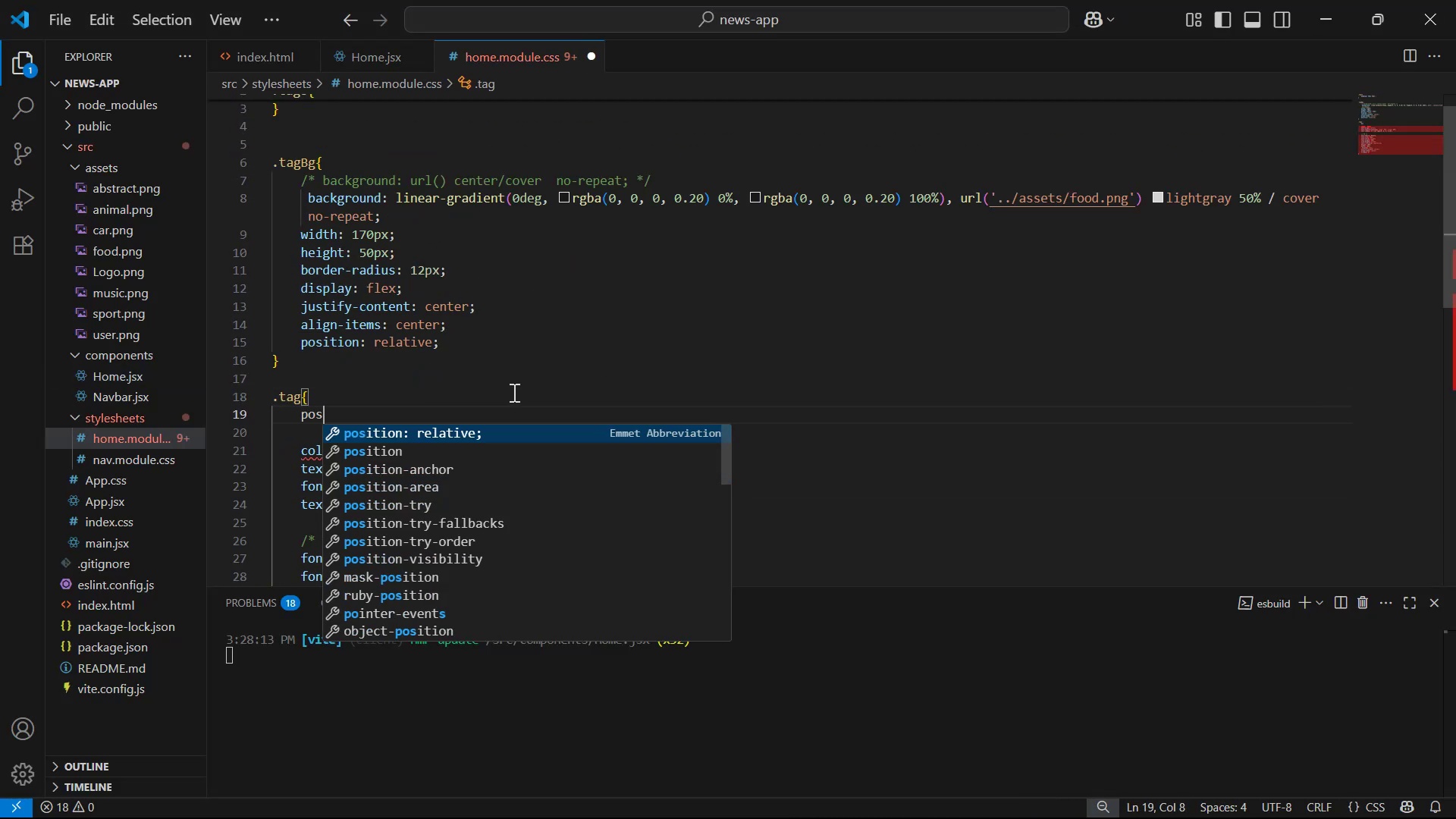 
key(ArrowDown)
 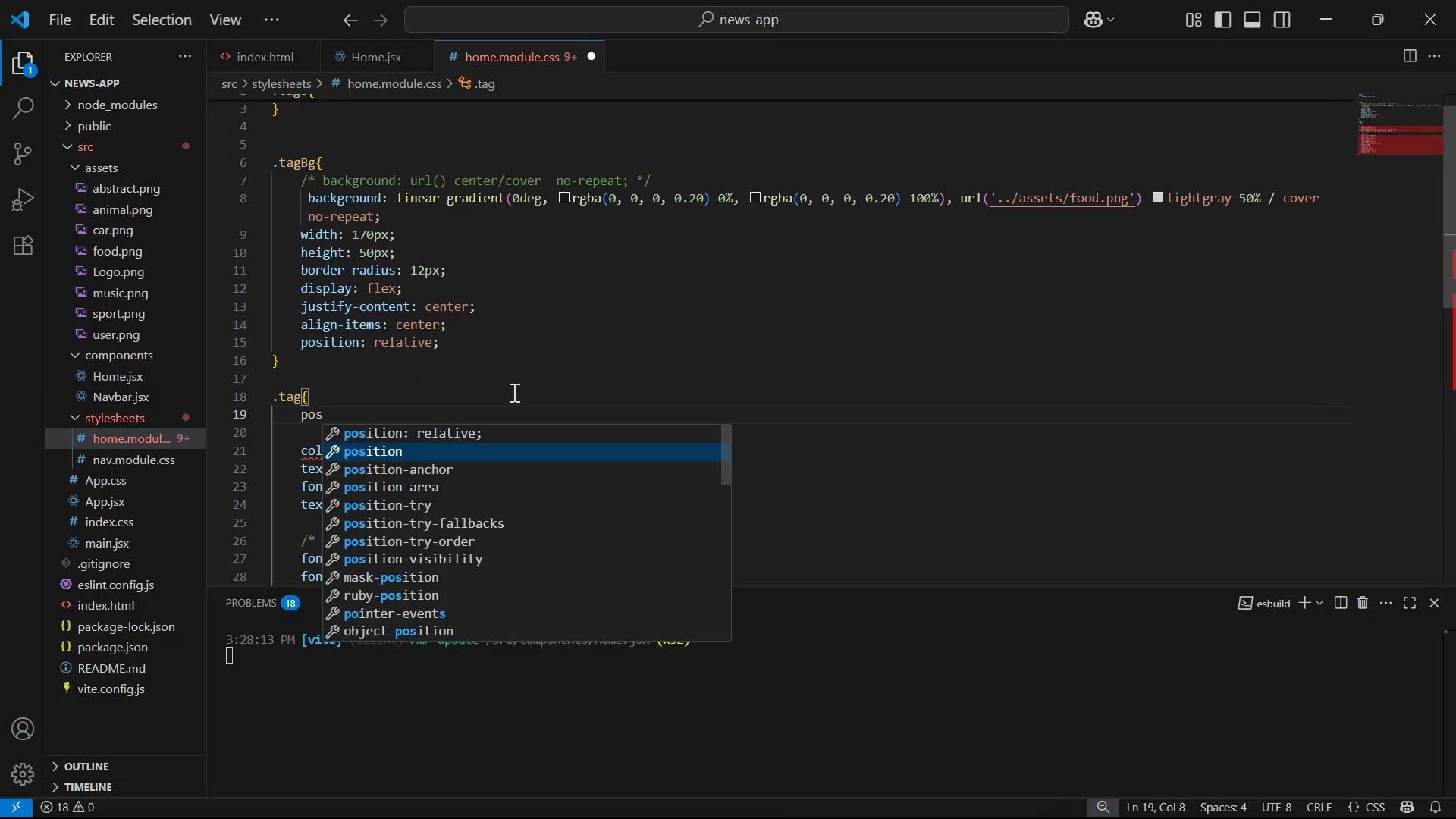 
key(Enter)
 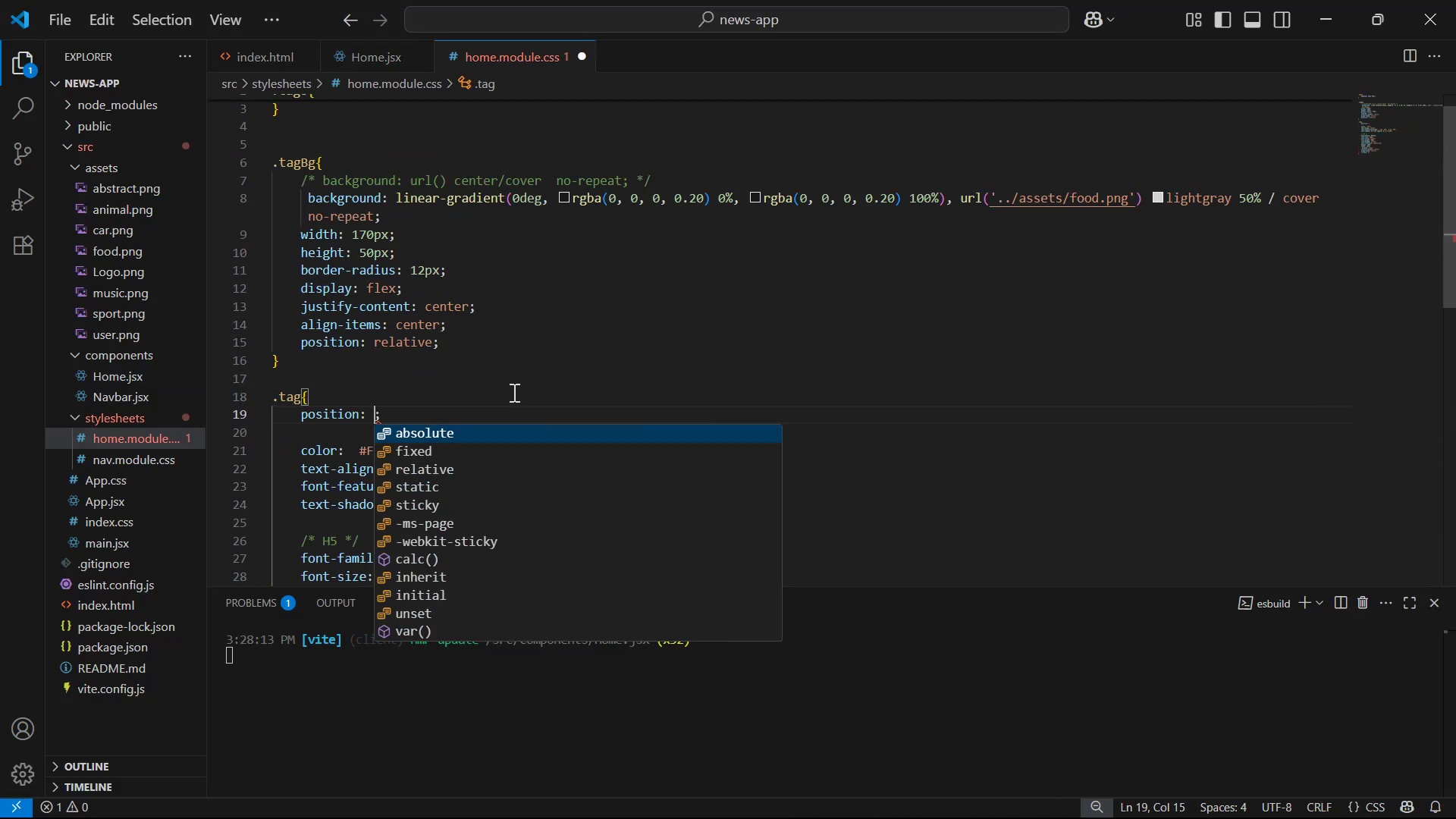 
key(ArrowDown)
 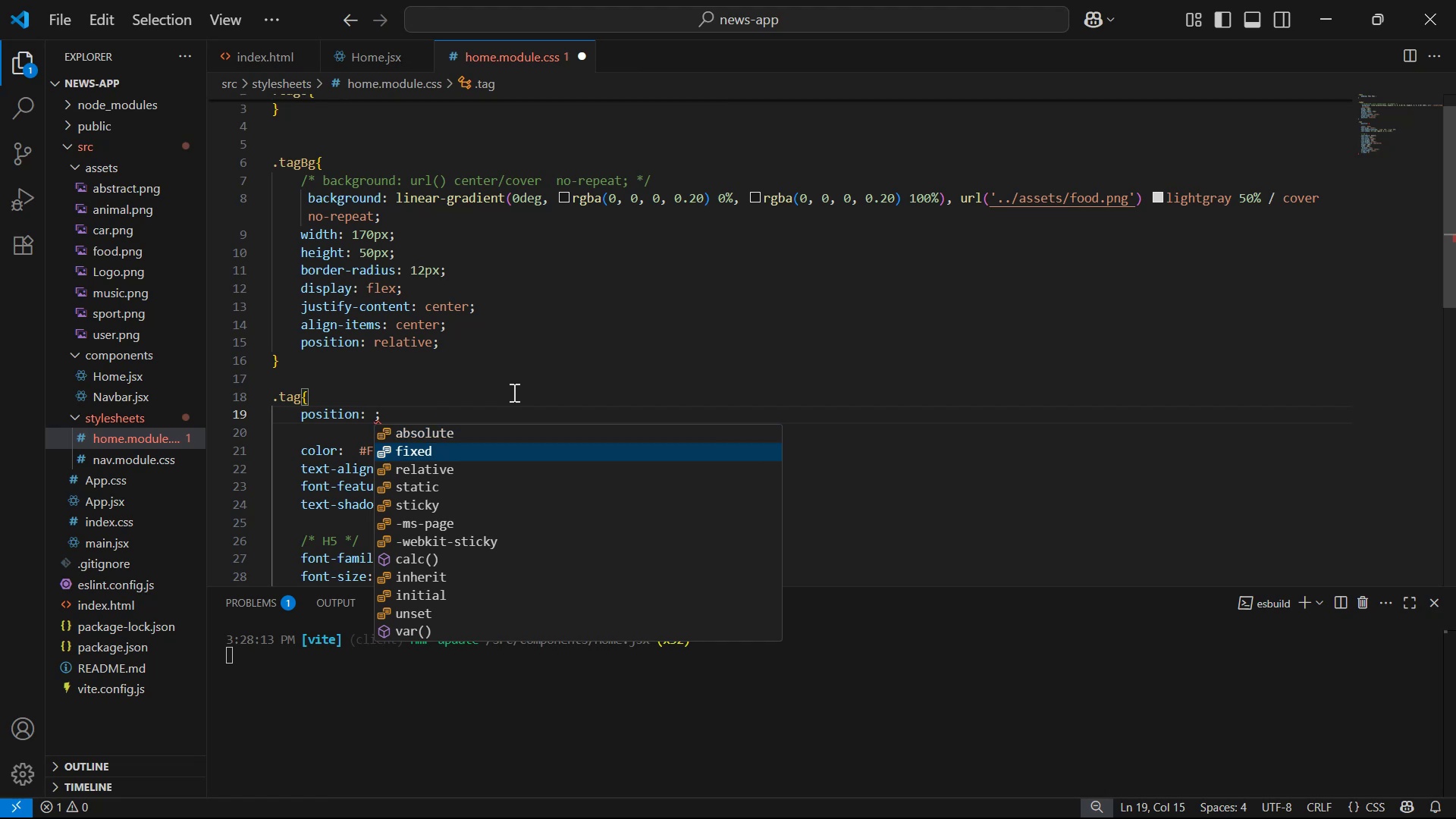 
key(ArrowUp)
 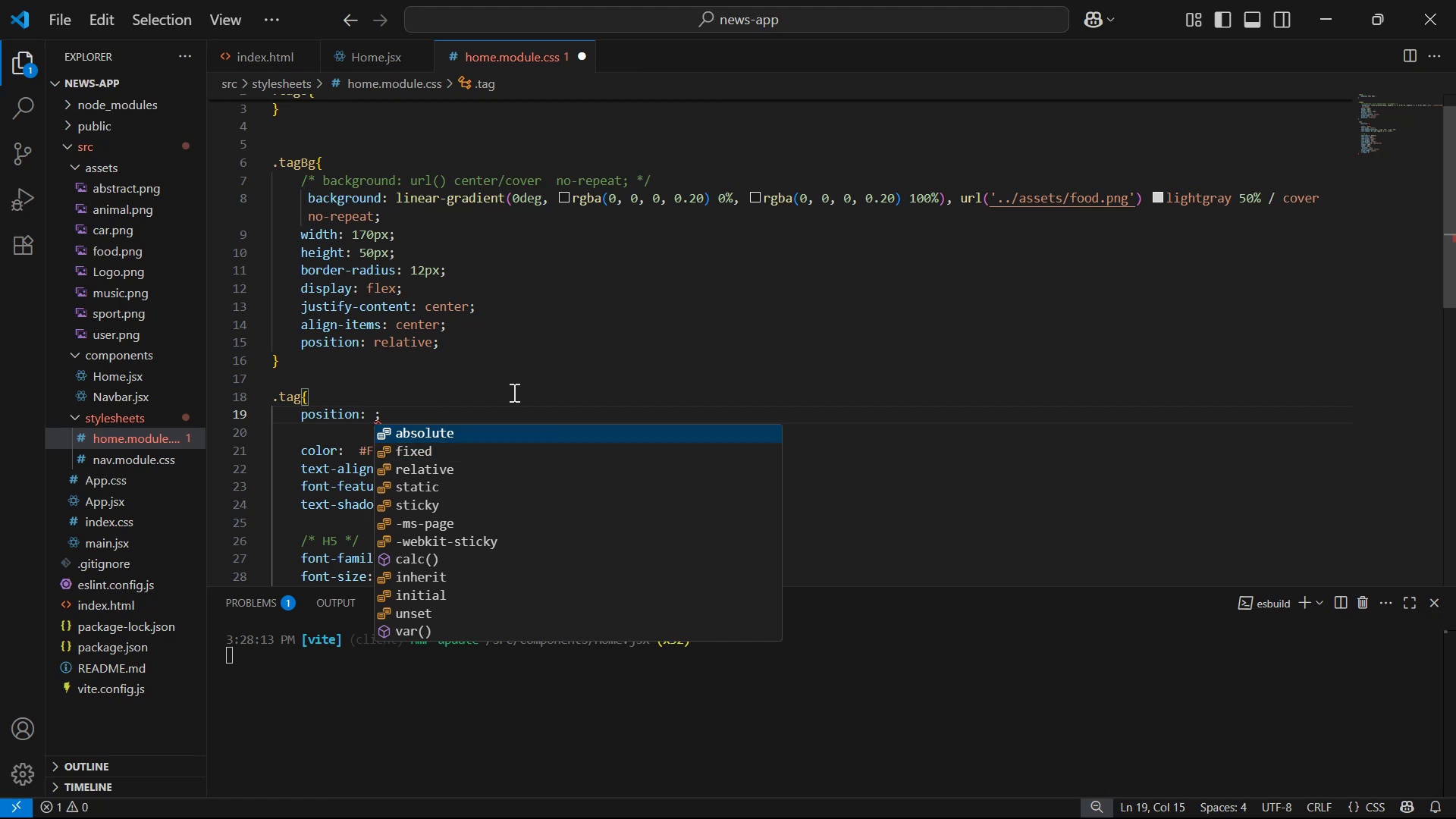 
key(Enter)
 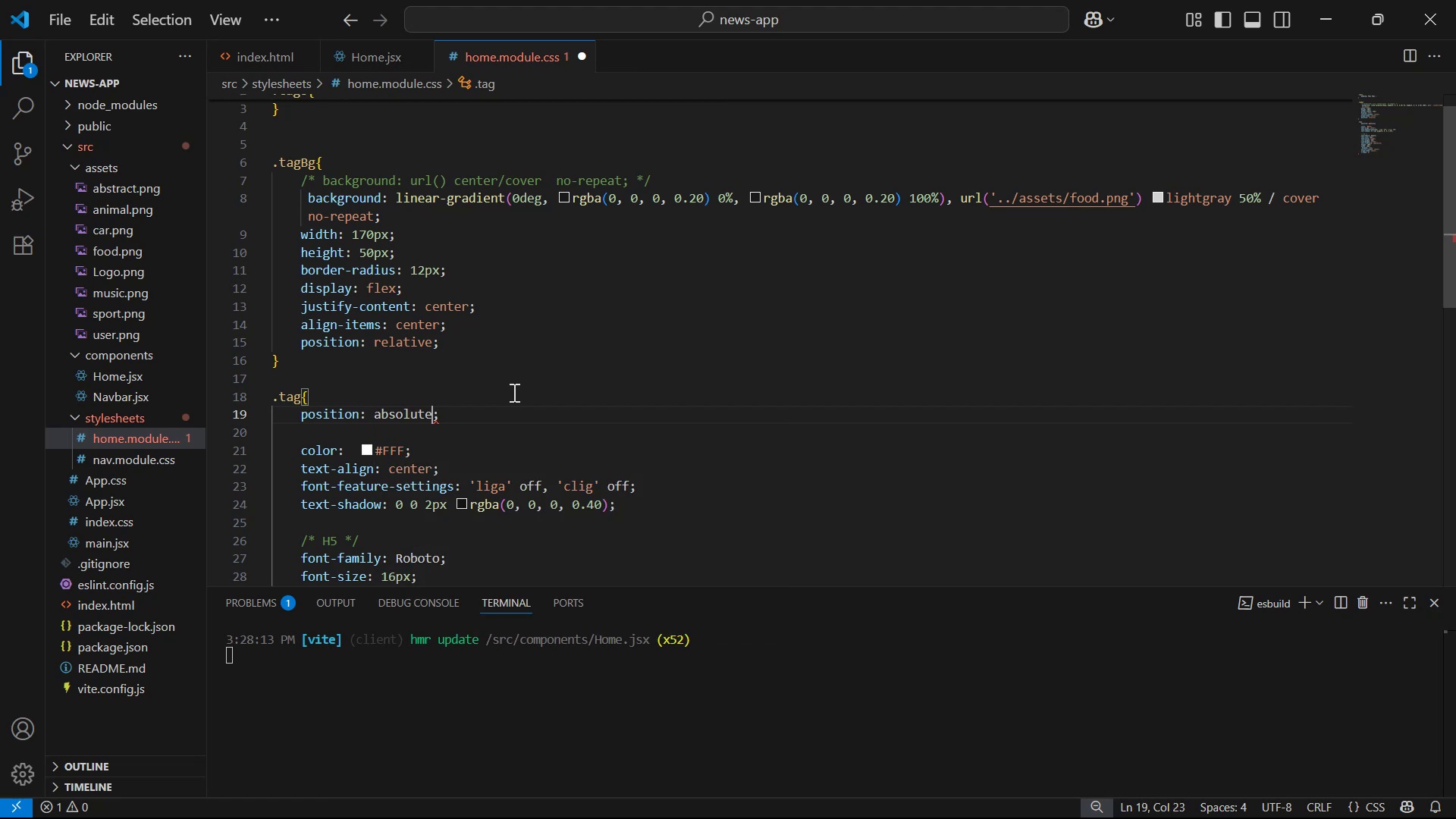 
key(Control+S)
 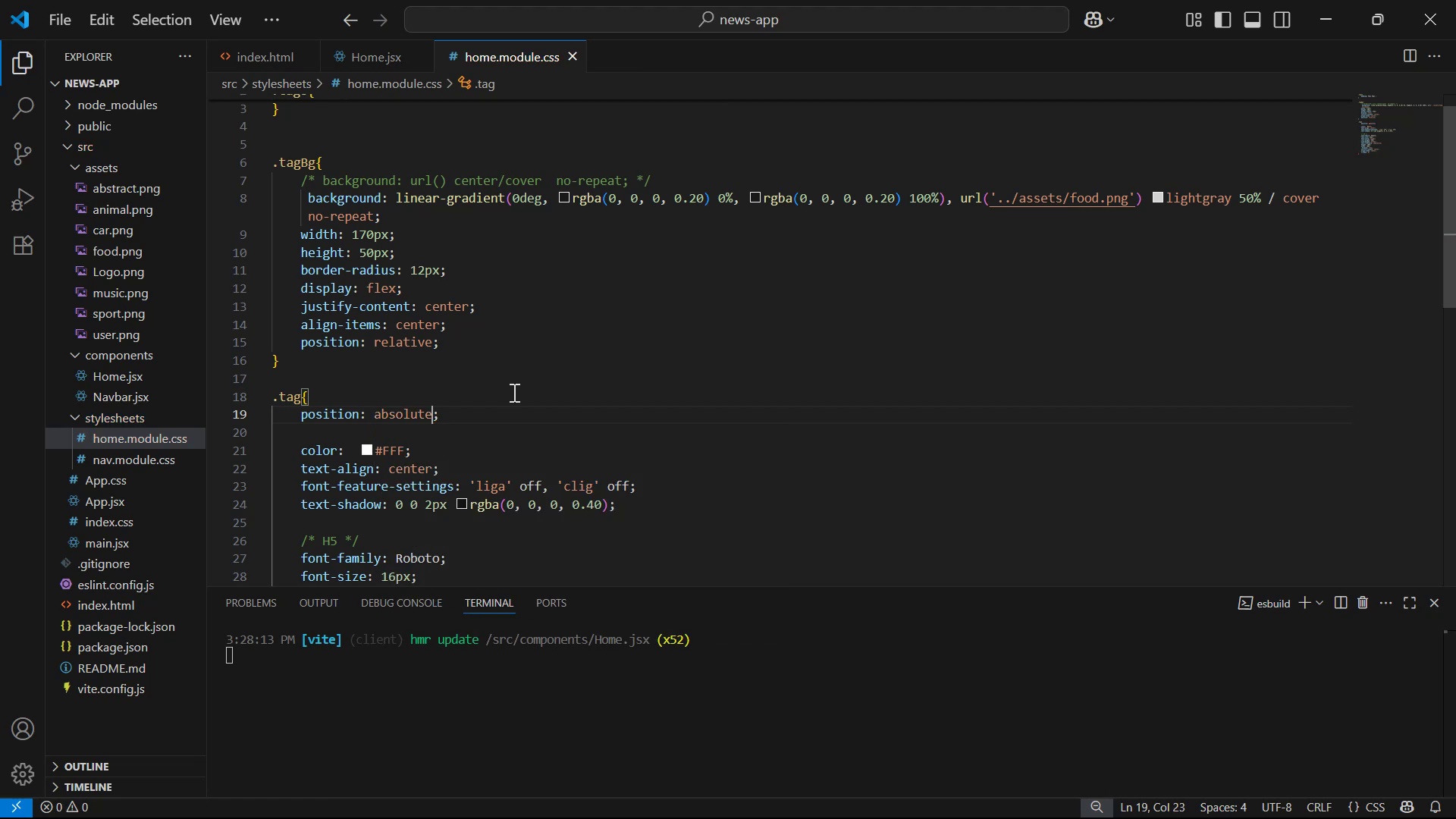 
key(Alt+AltLeft)
 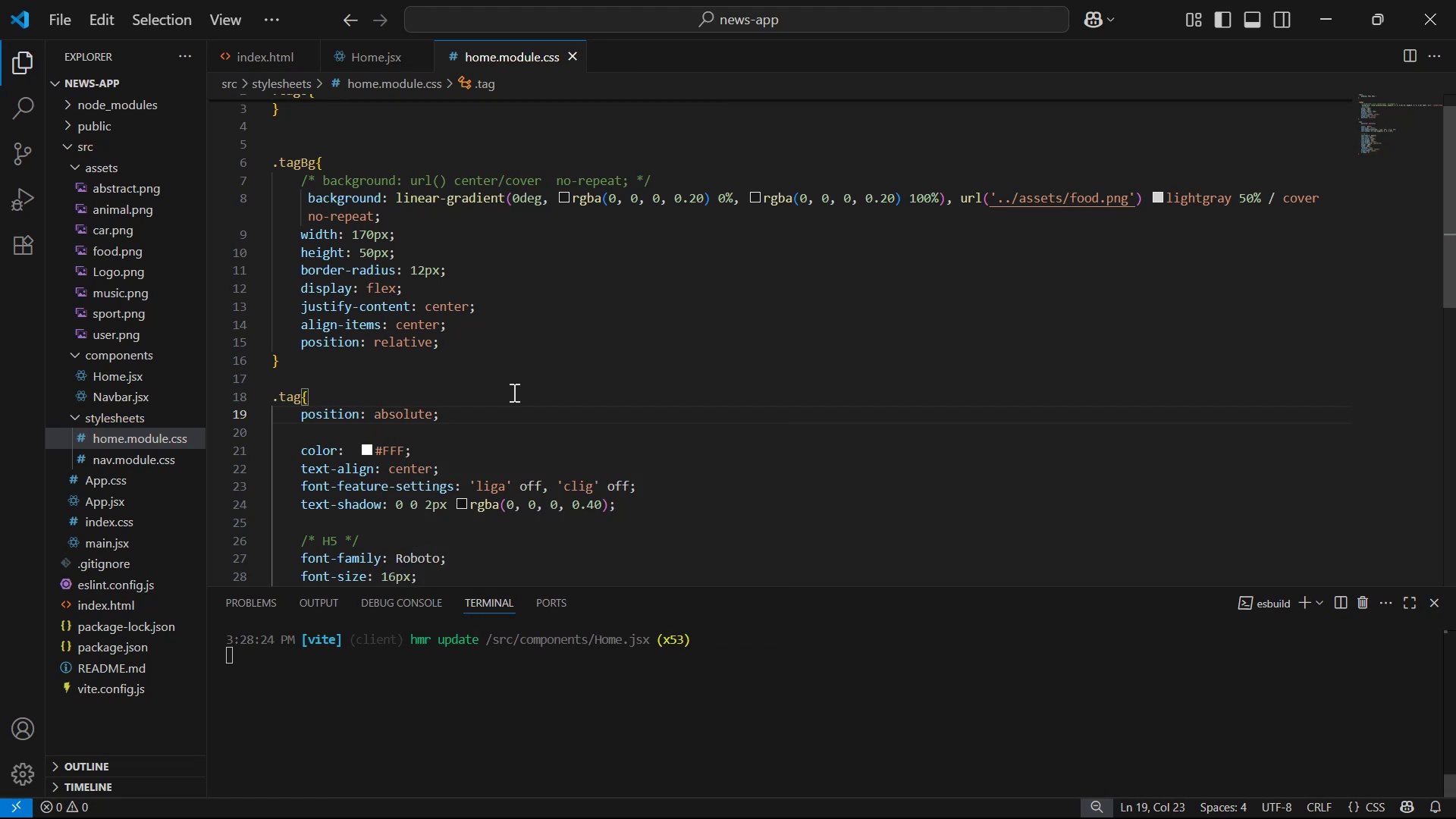 
key(Alt+Tab)
 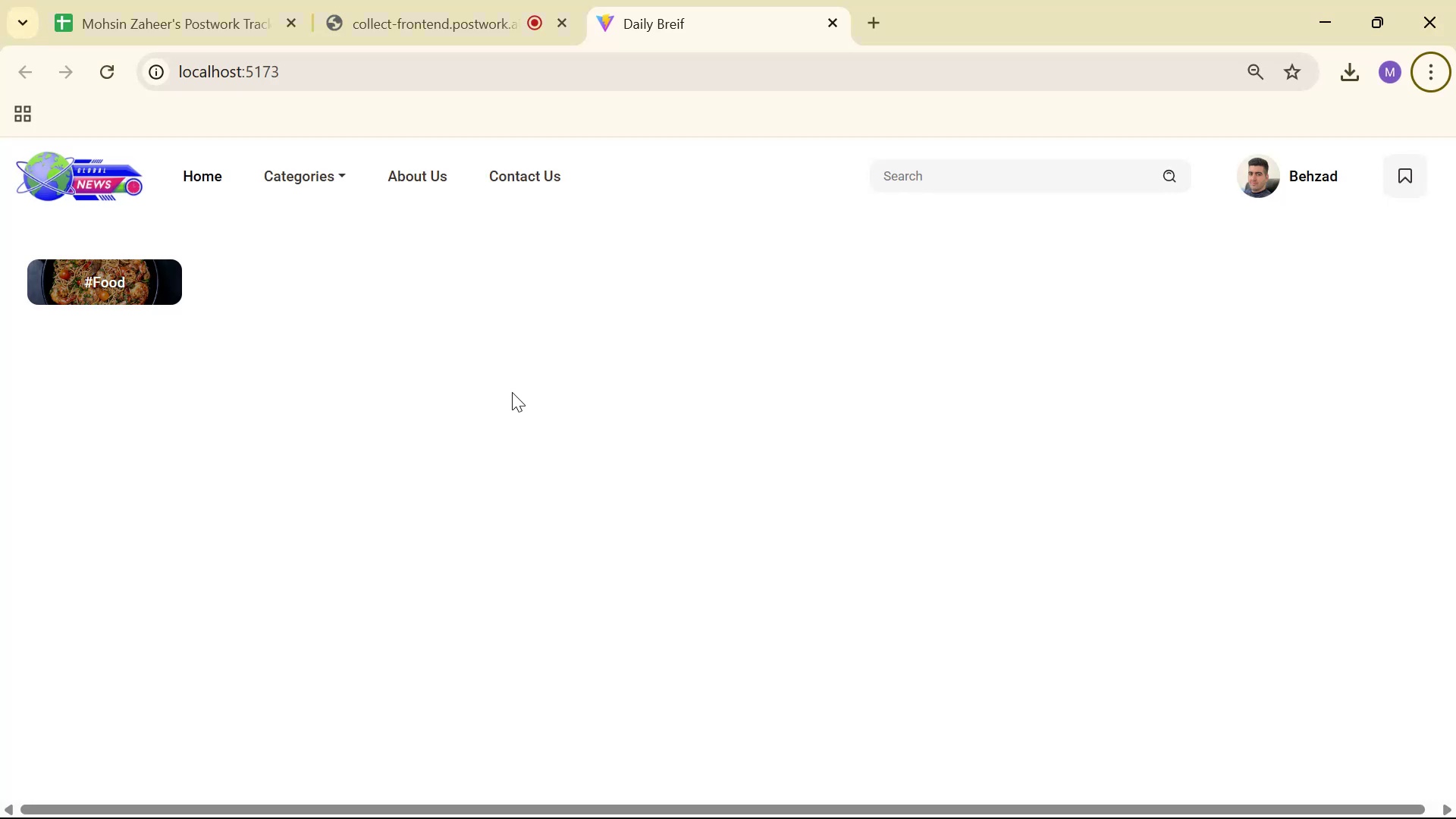 
key(Alt+AltLeft)
 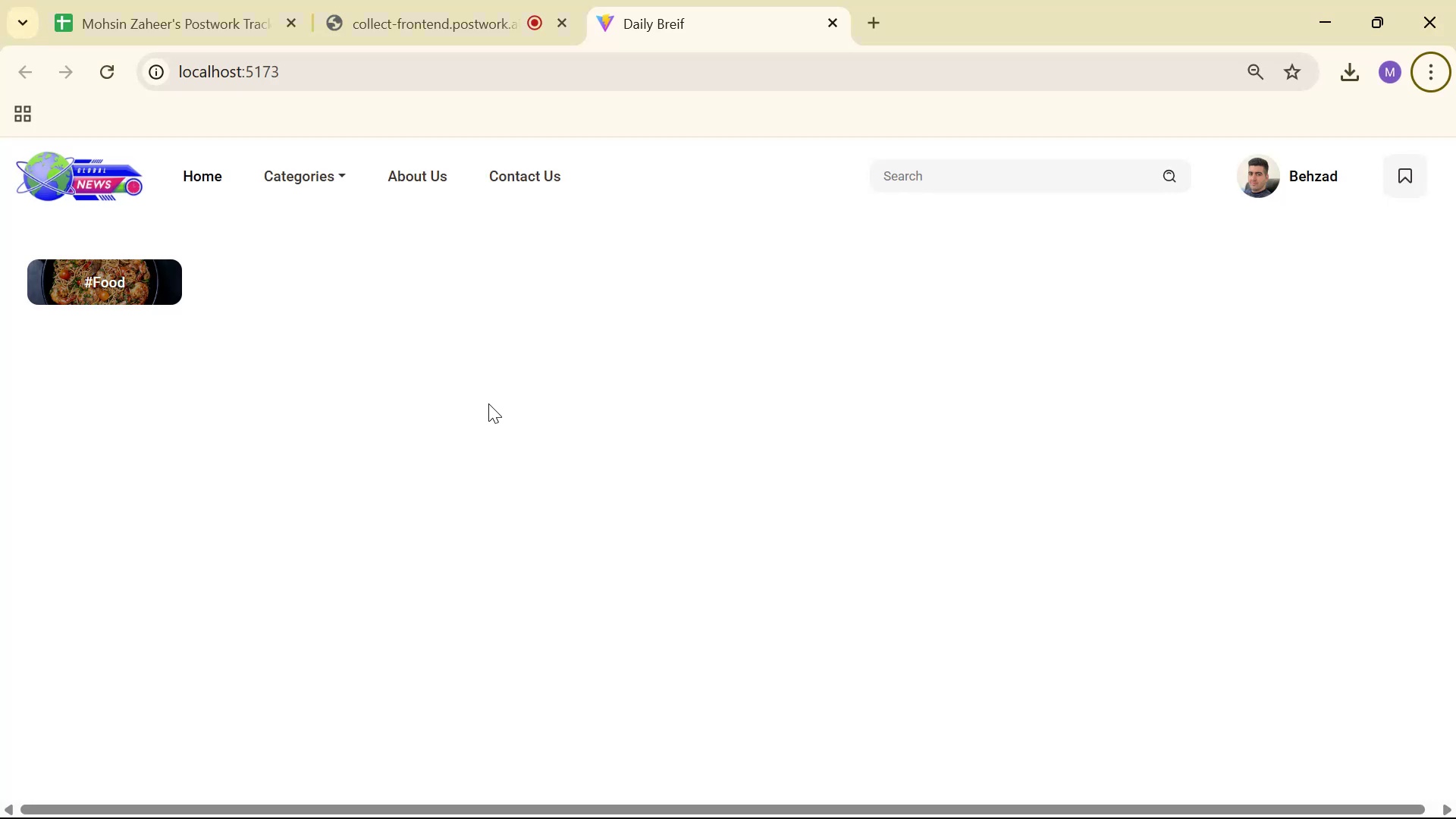 
key(Alt+Tab)
 